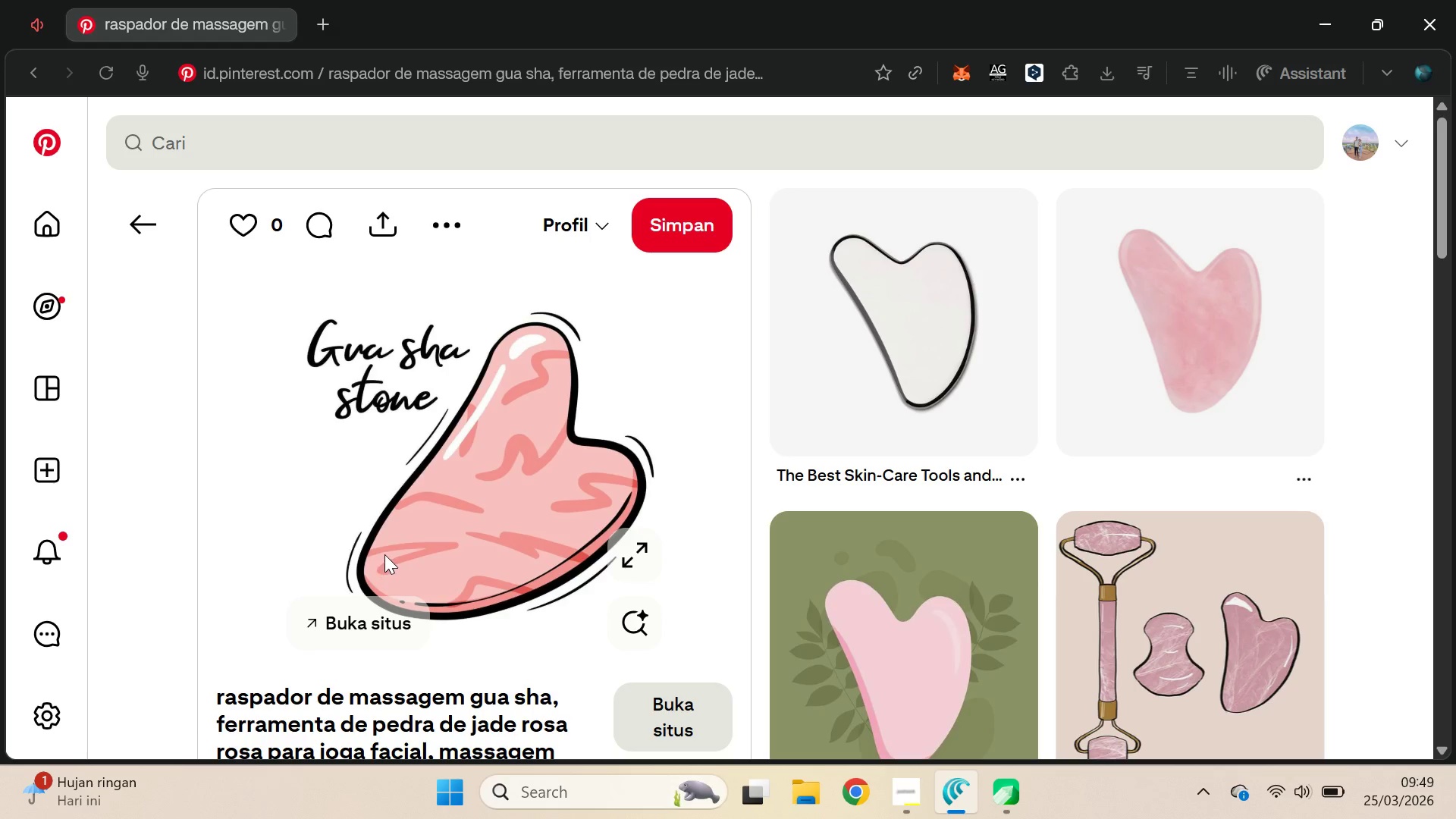 
key(Alt+AltLeft)
 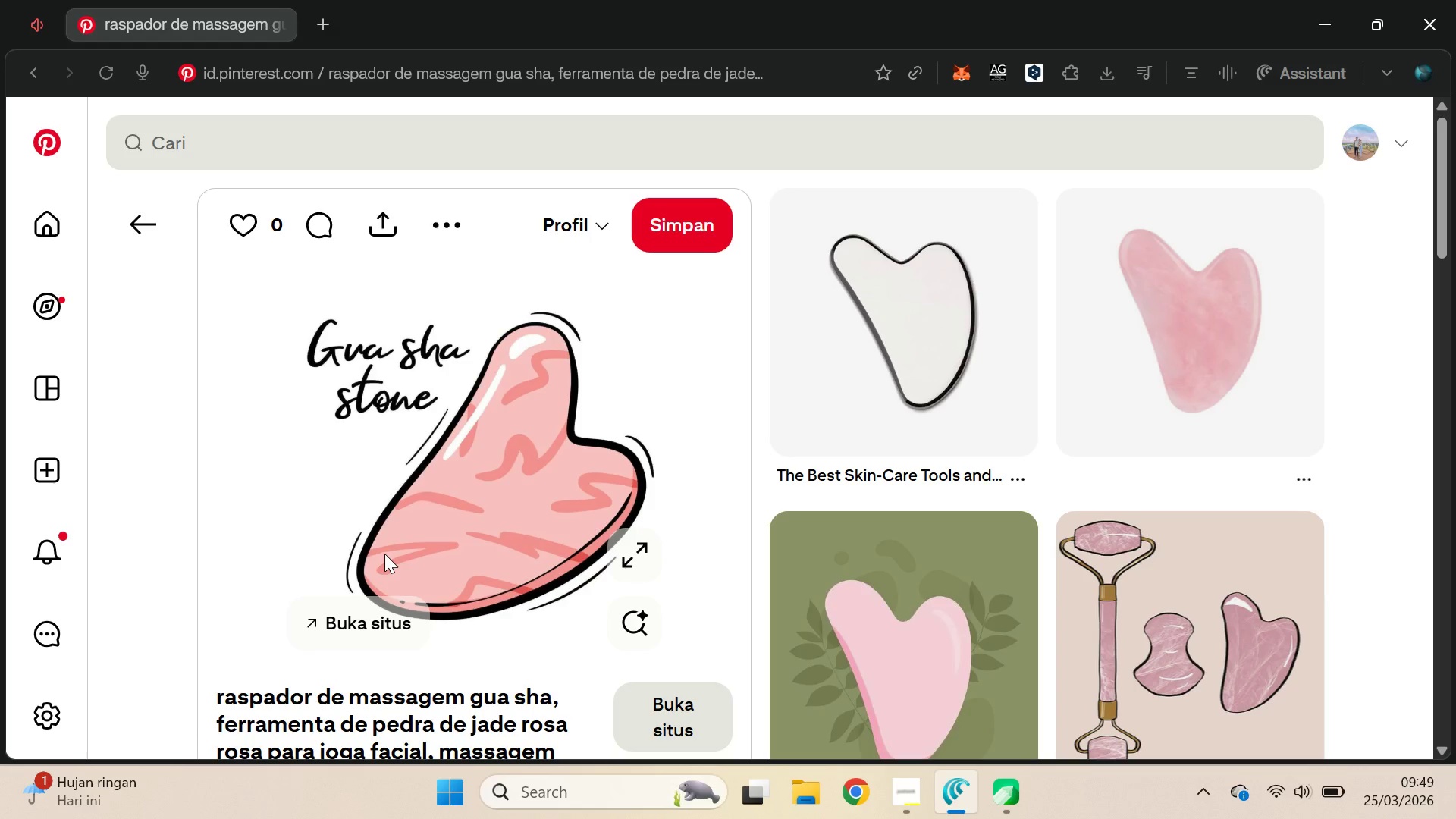 
key(Alt+Tab)
 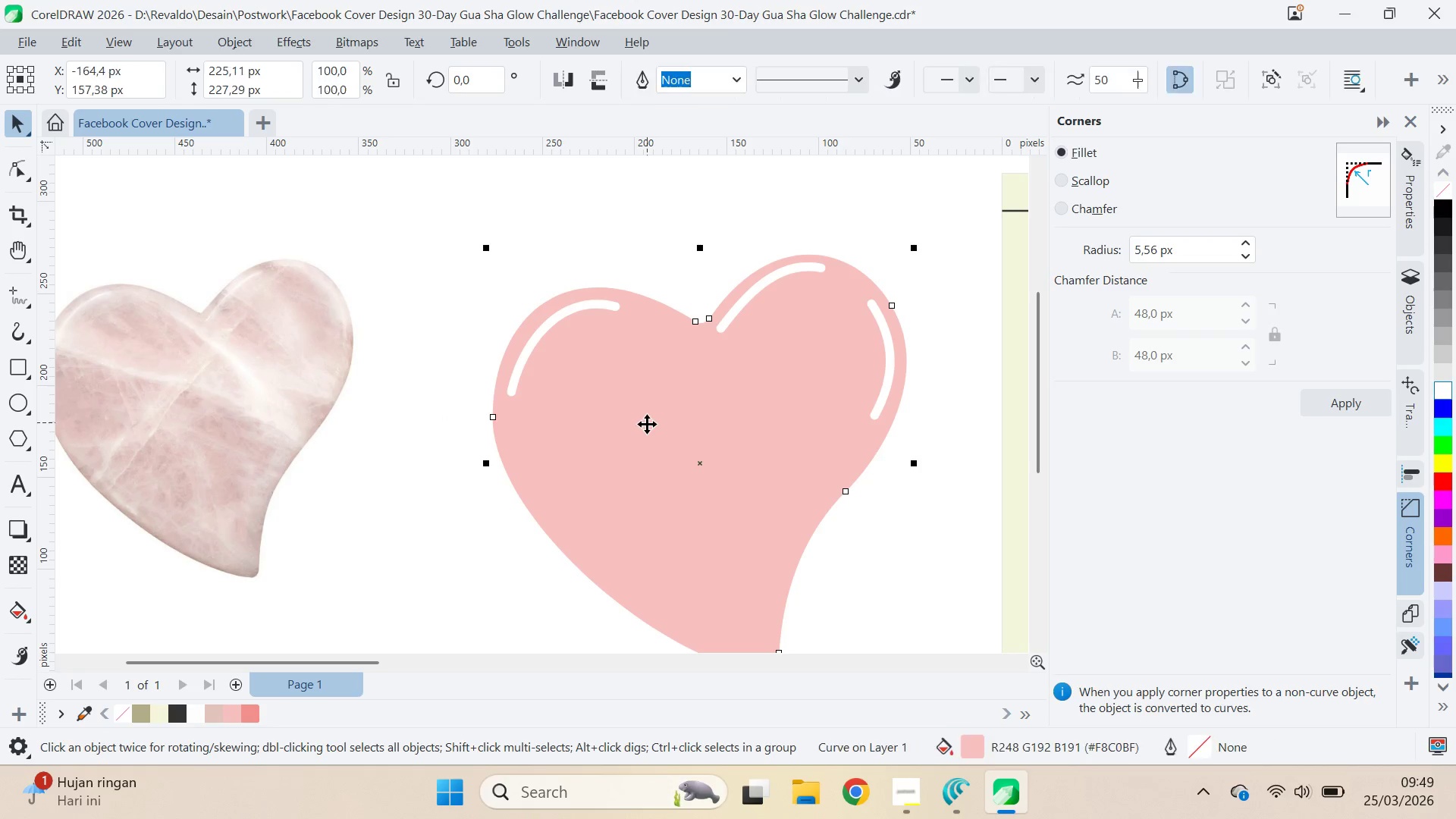 
key(Q)
 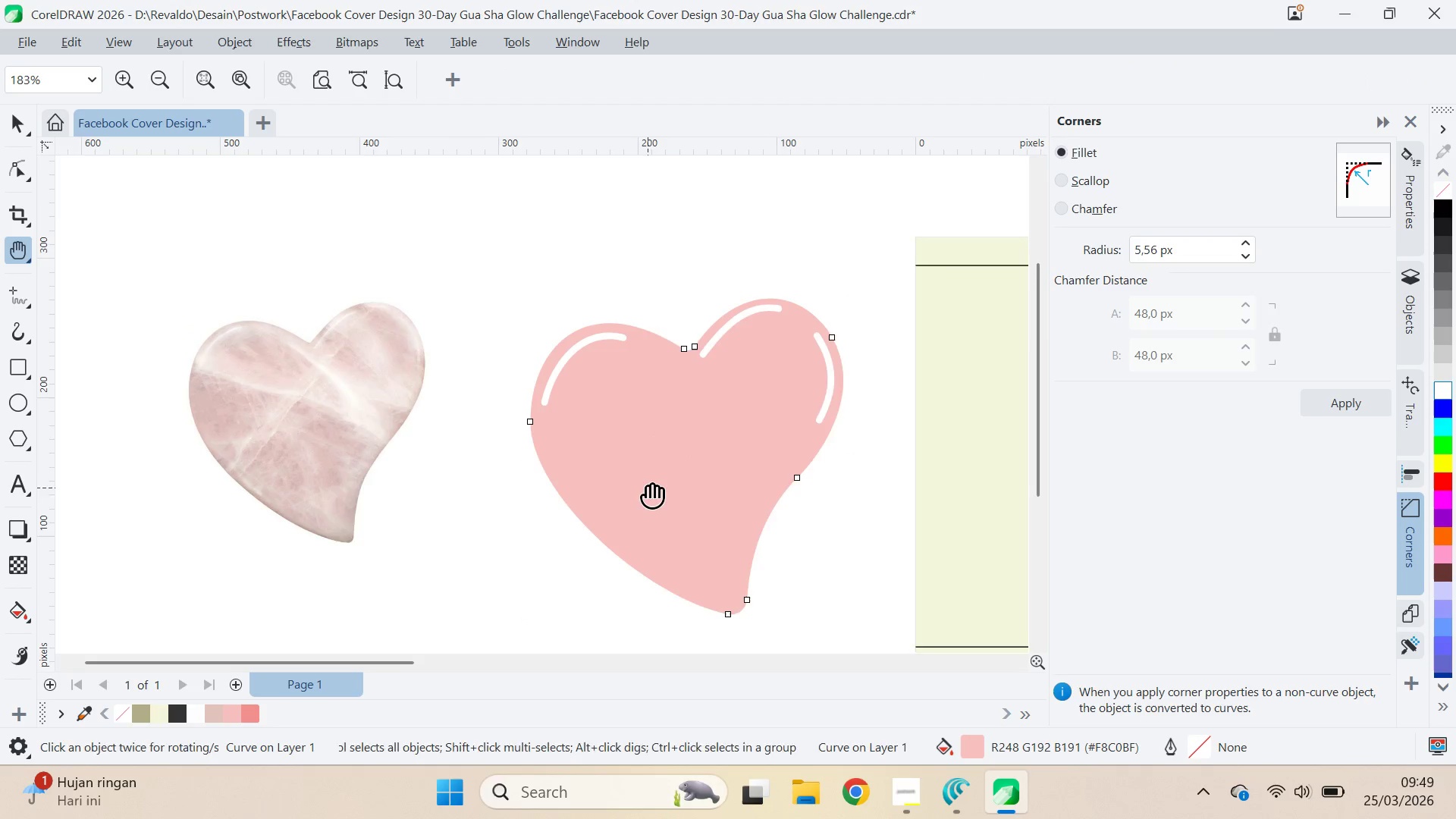 
scroll: coordinate [649, 438], scroll_direction: down, amount: 2.0
 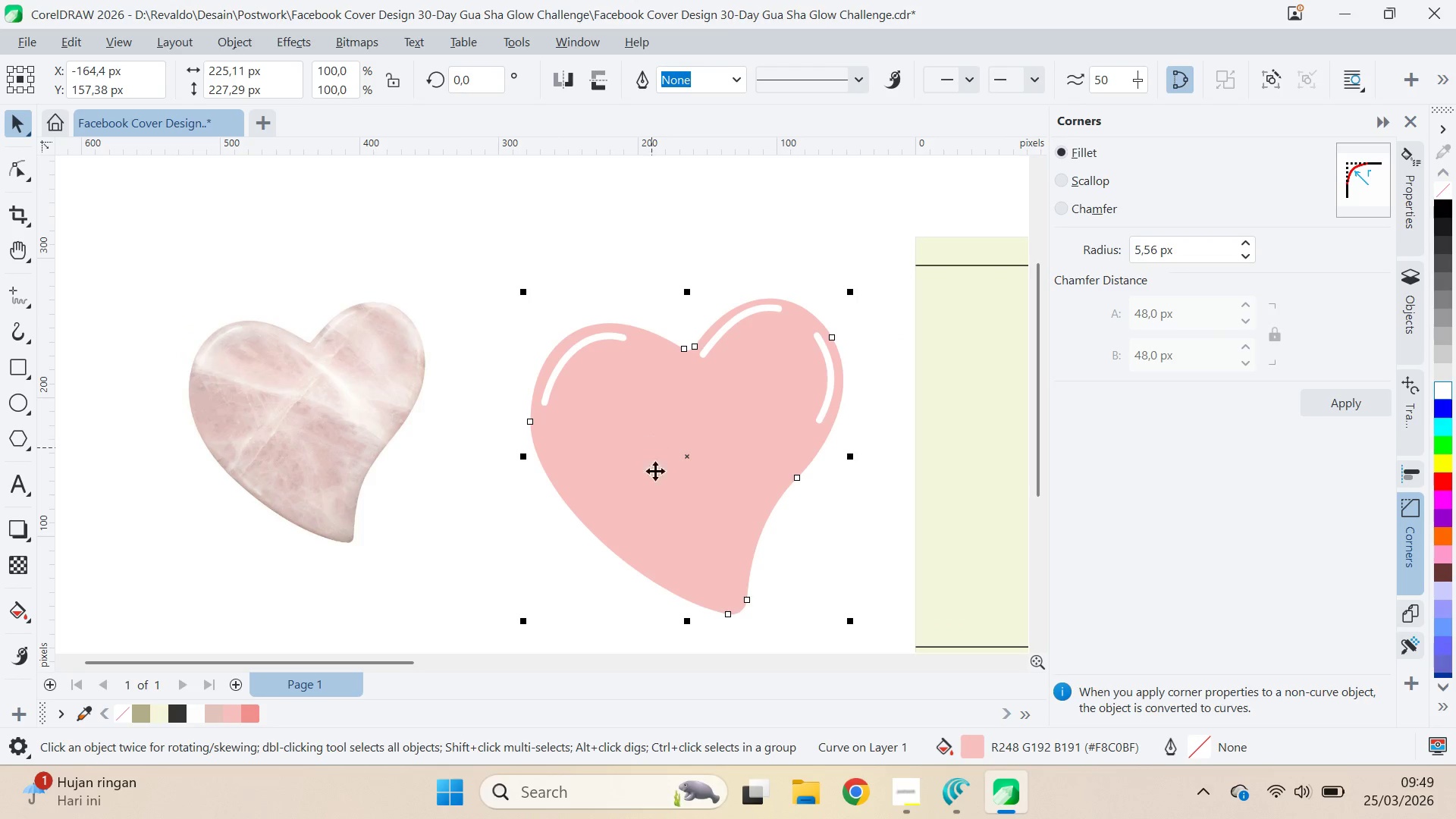 
left_click_drag(start_coordinate=[648, 484], to_coordinate=[608, 416])
 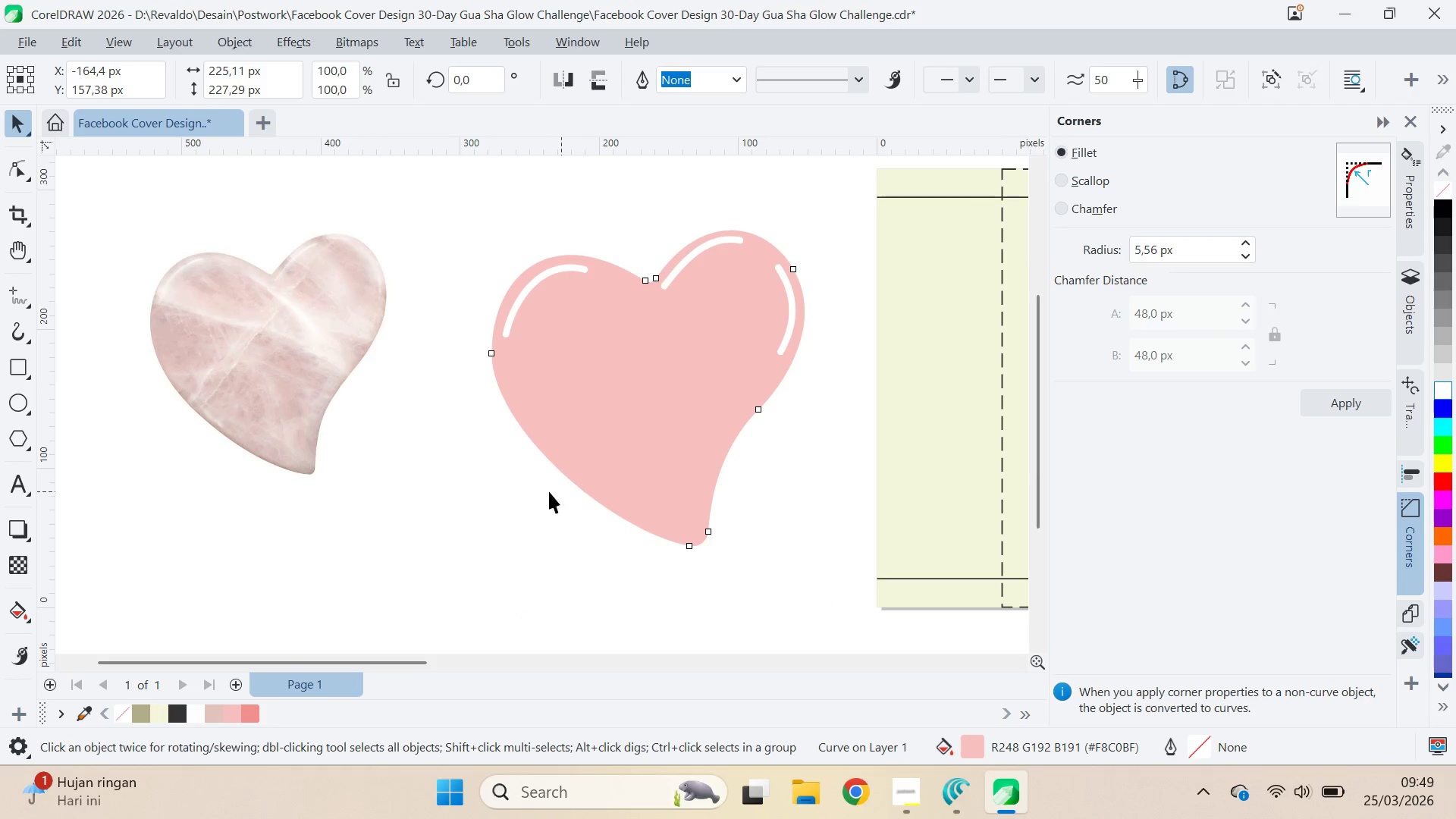 
type(vqv)
 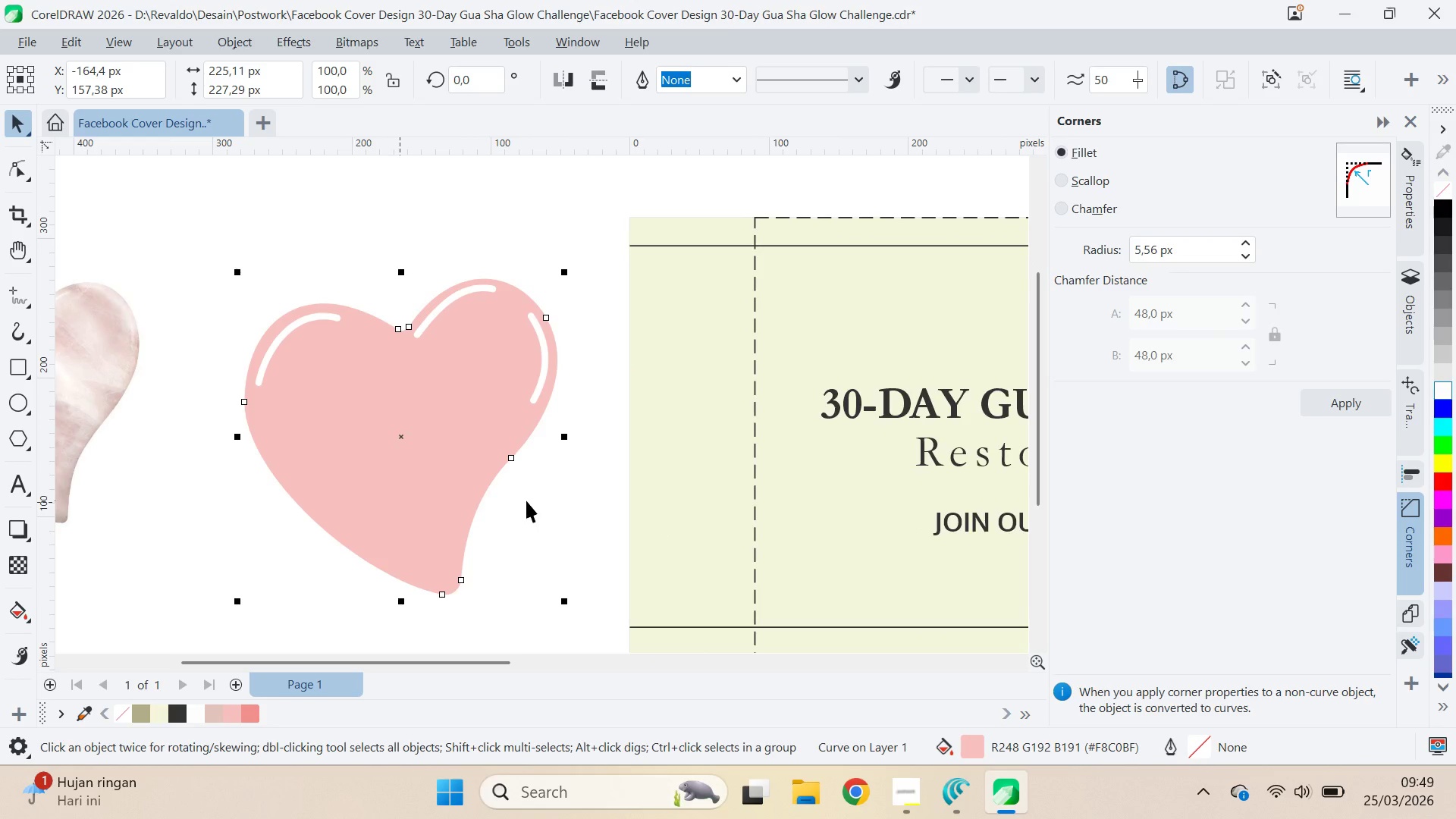 
left_click_drag(start_coordinate=[316, 608], to_coordinate=[362, 464])
 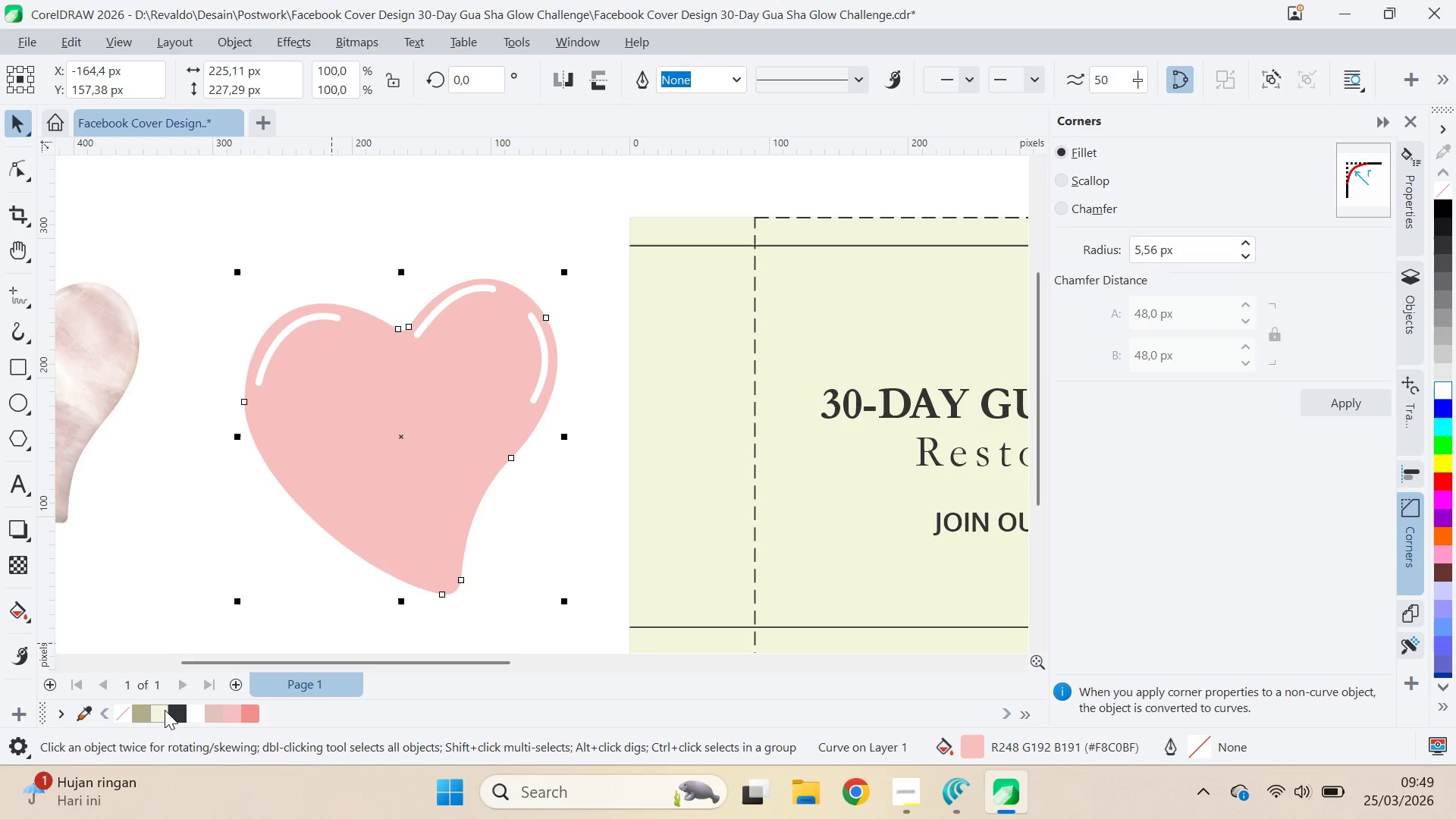 
right_click([174, 710])
 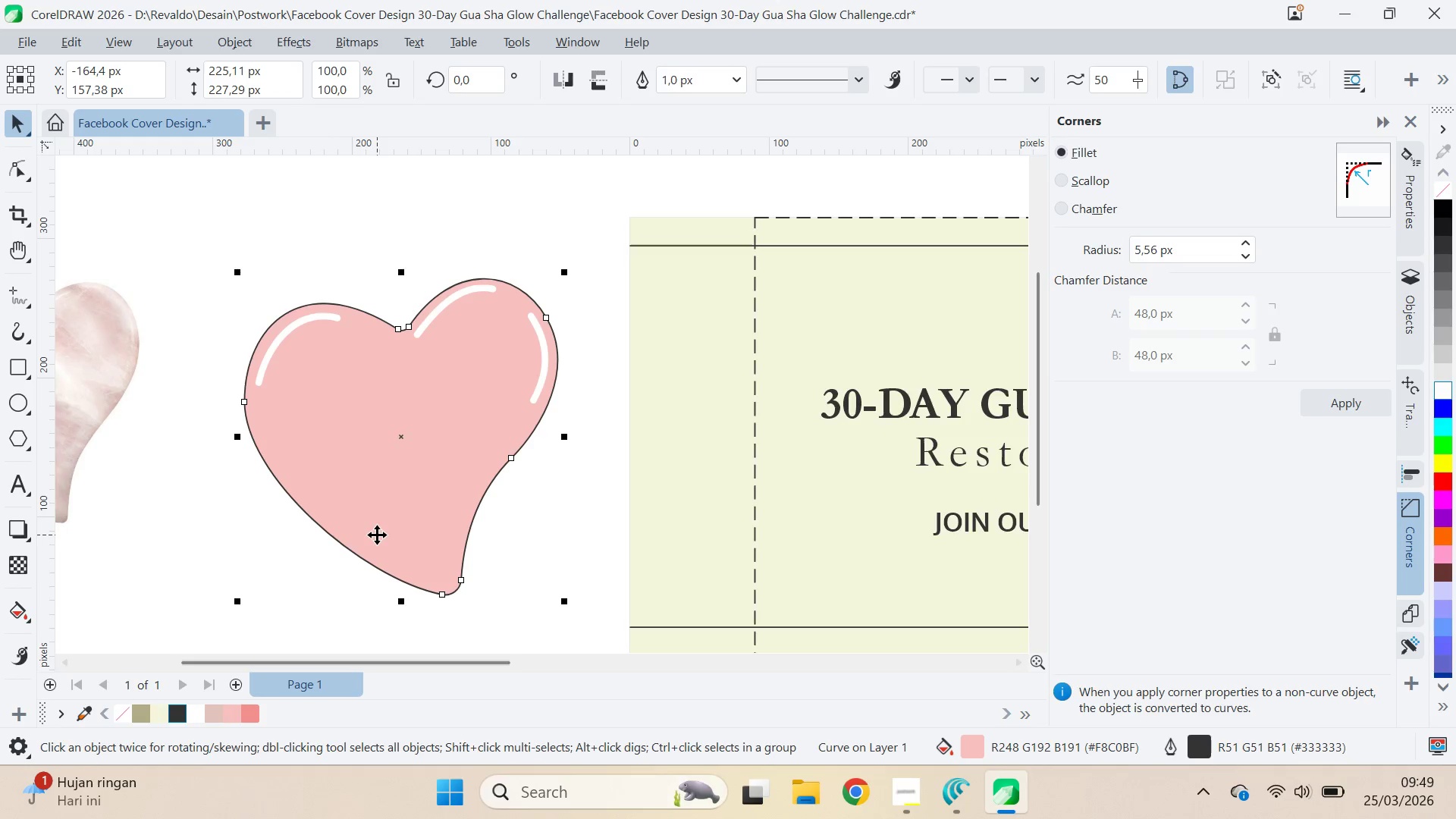 
key(PrintScreen)
 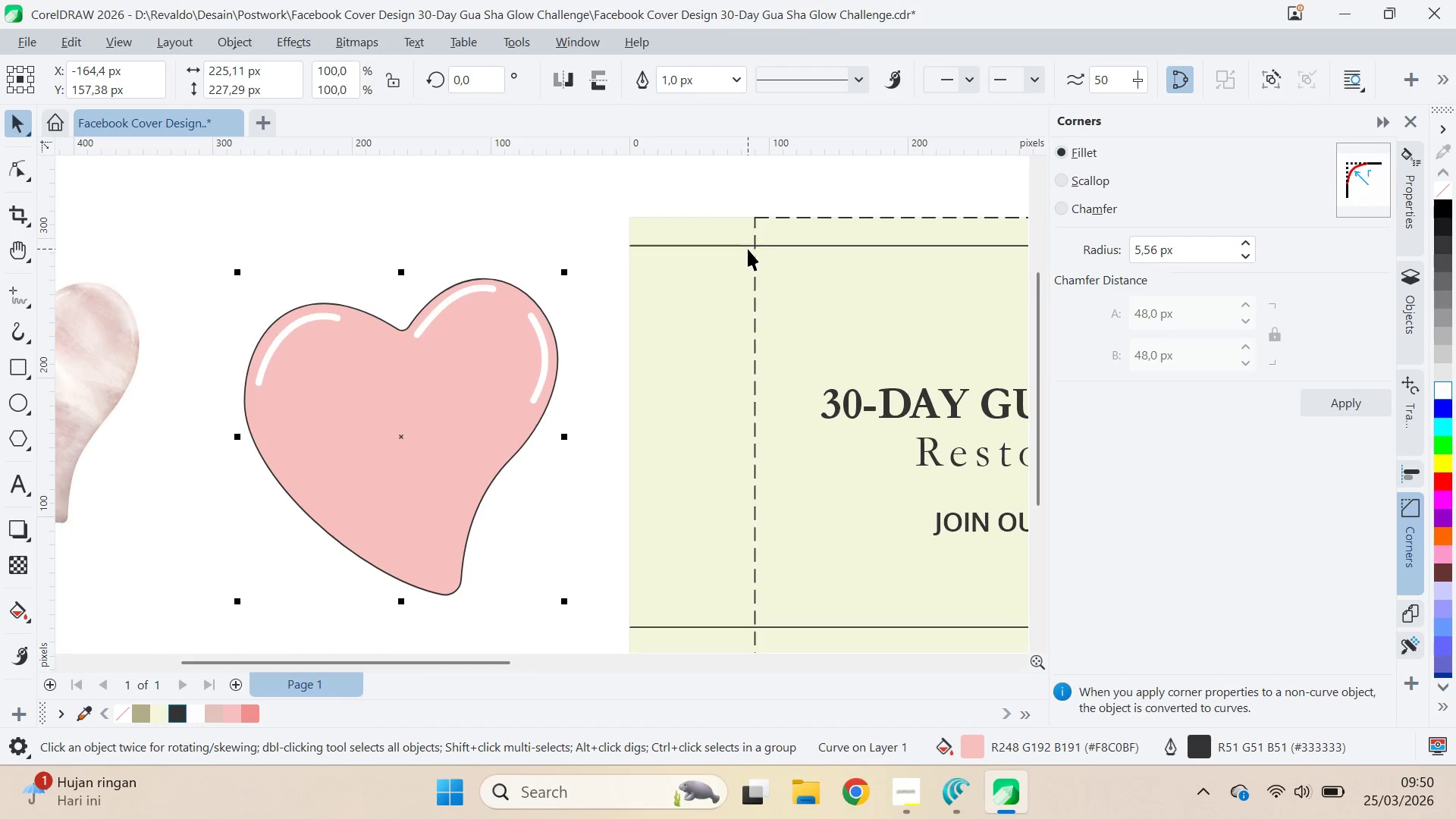 
wait(7.5)
 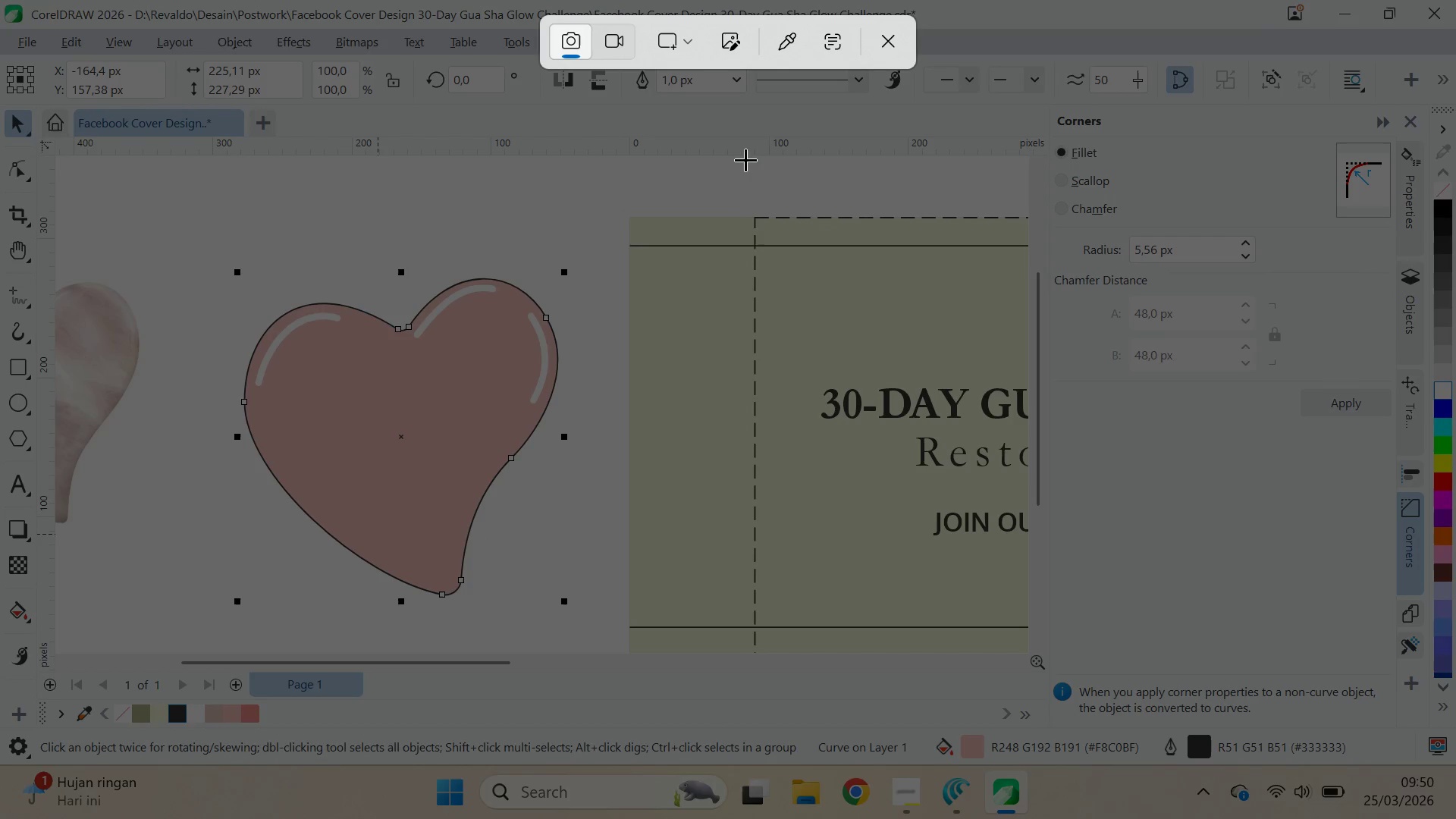 
double_click([453, 437])
 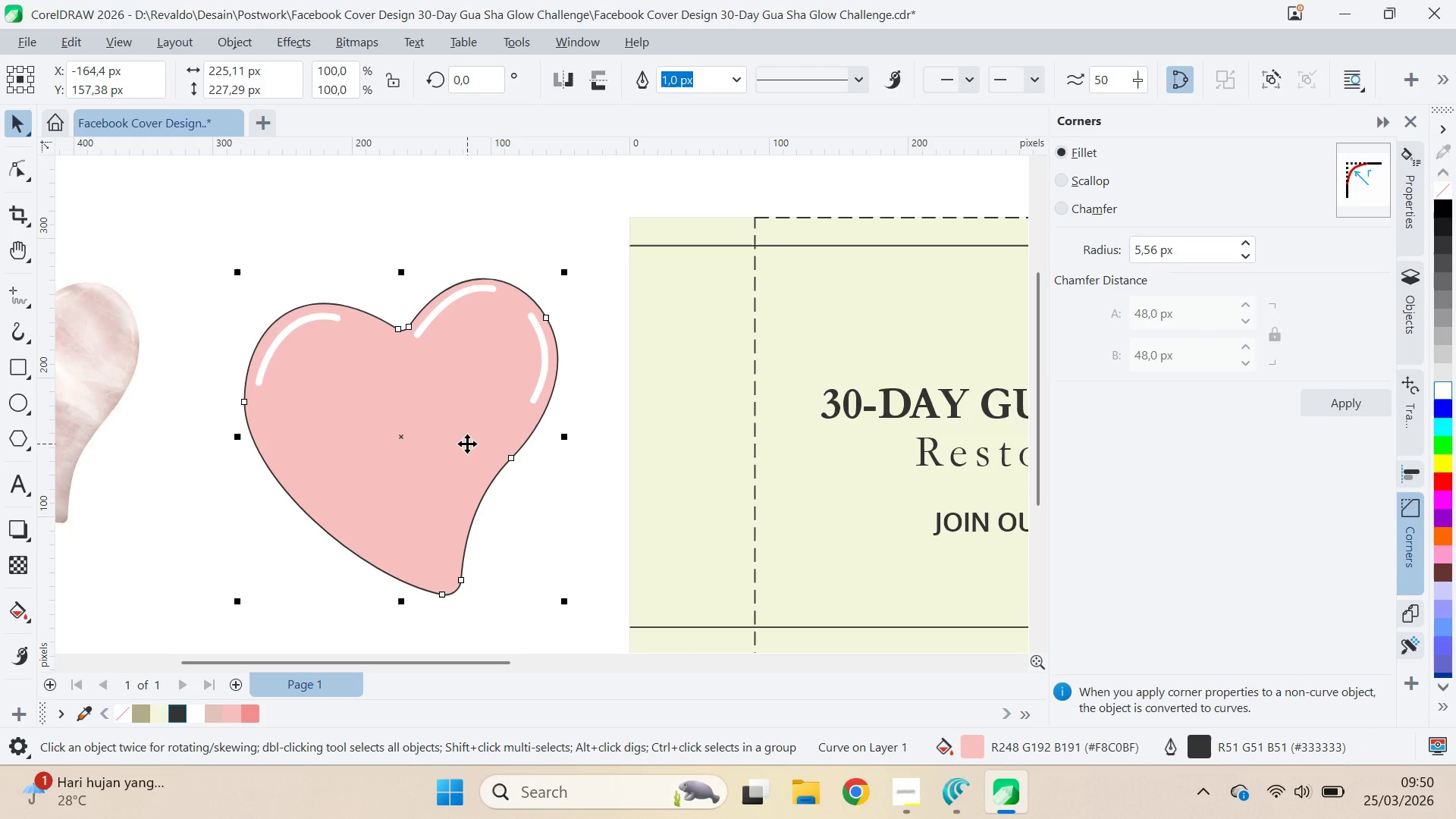 
key(F12)
 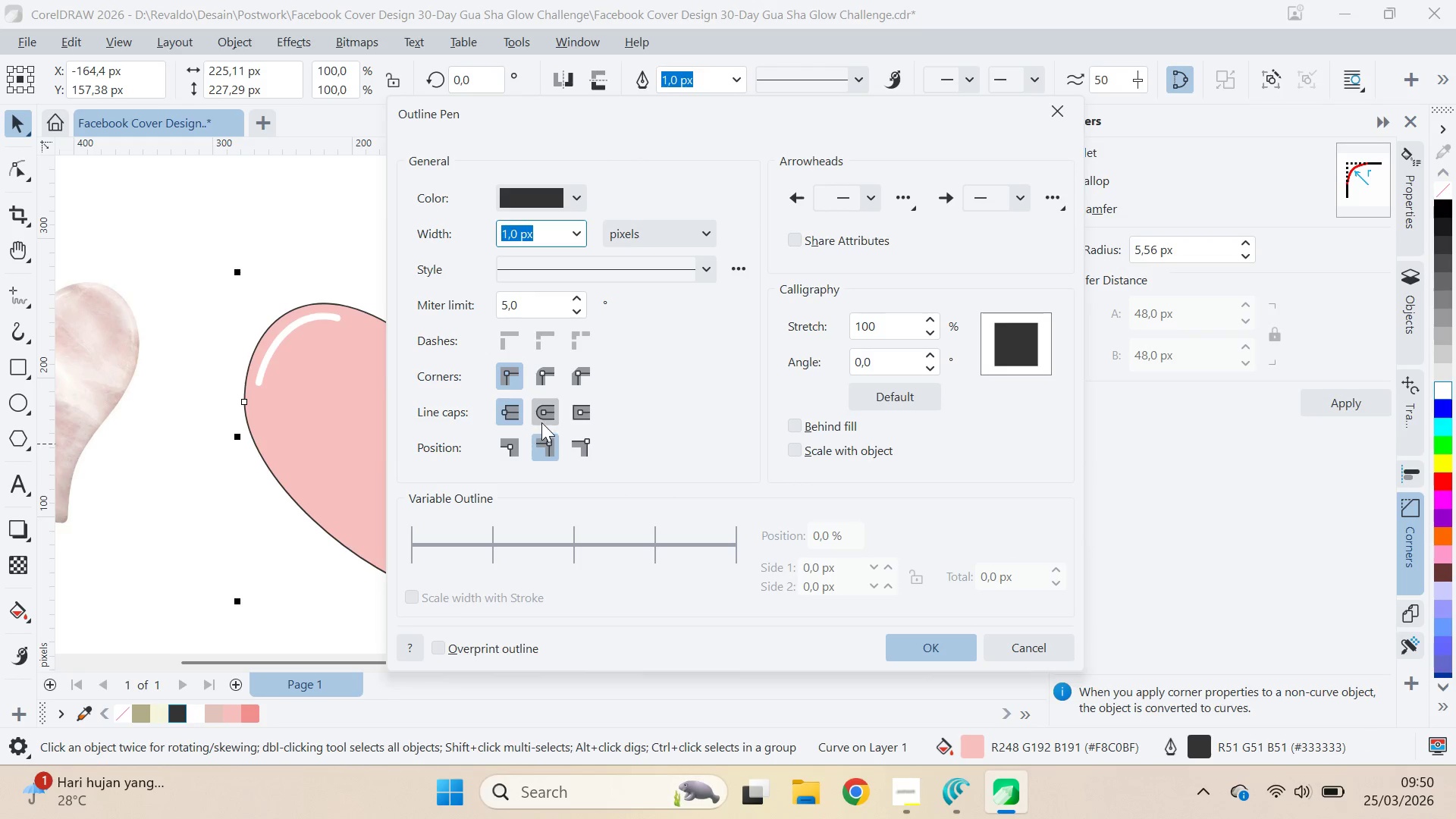 
left_click_drag(start_coordinate=[554, 397], to_coordinate=[552, 388])
 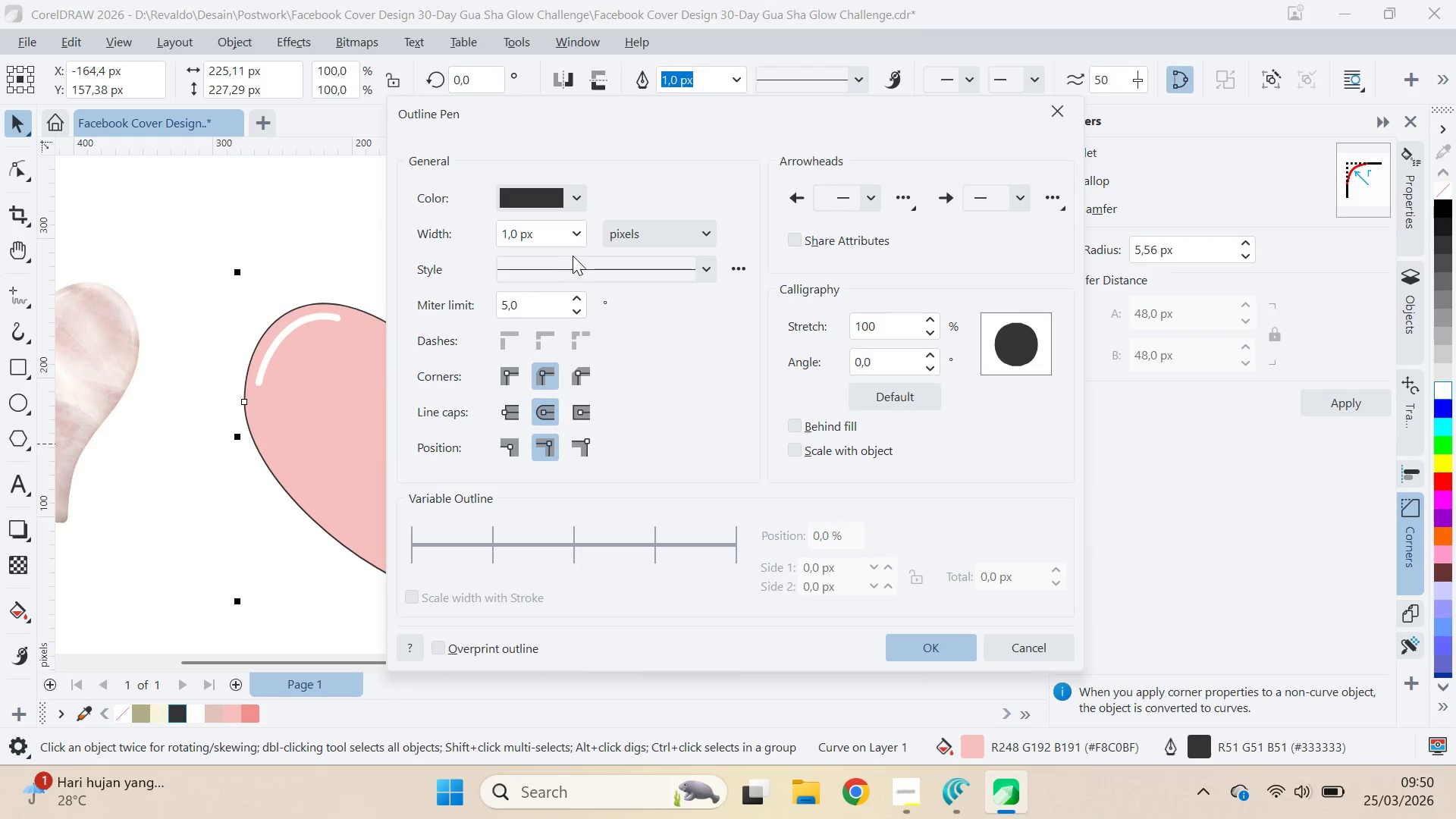 
left_click([580, 237])
 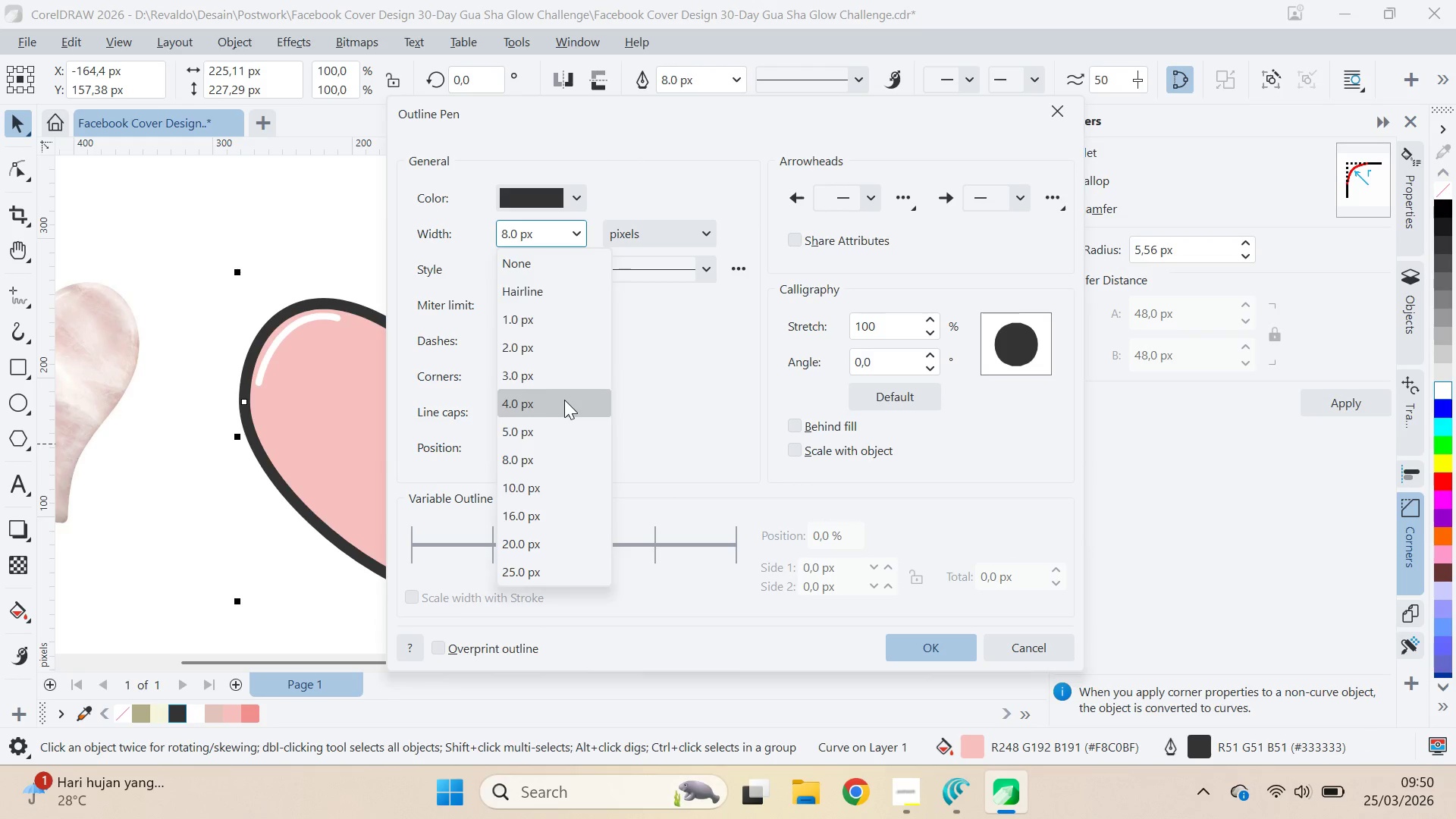 
left_click([579, 235])
 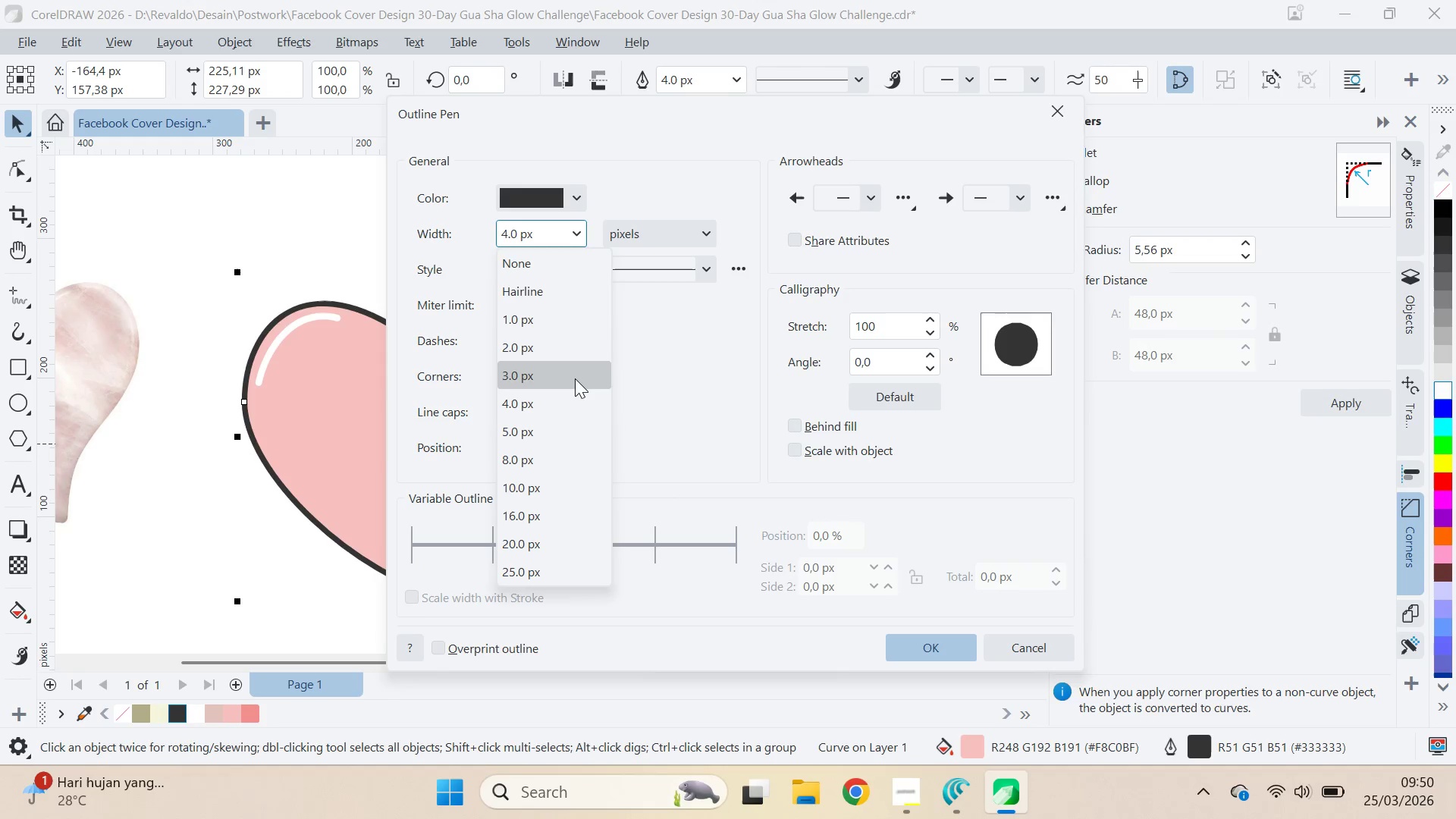 
left_click([575, 380])
 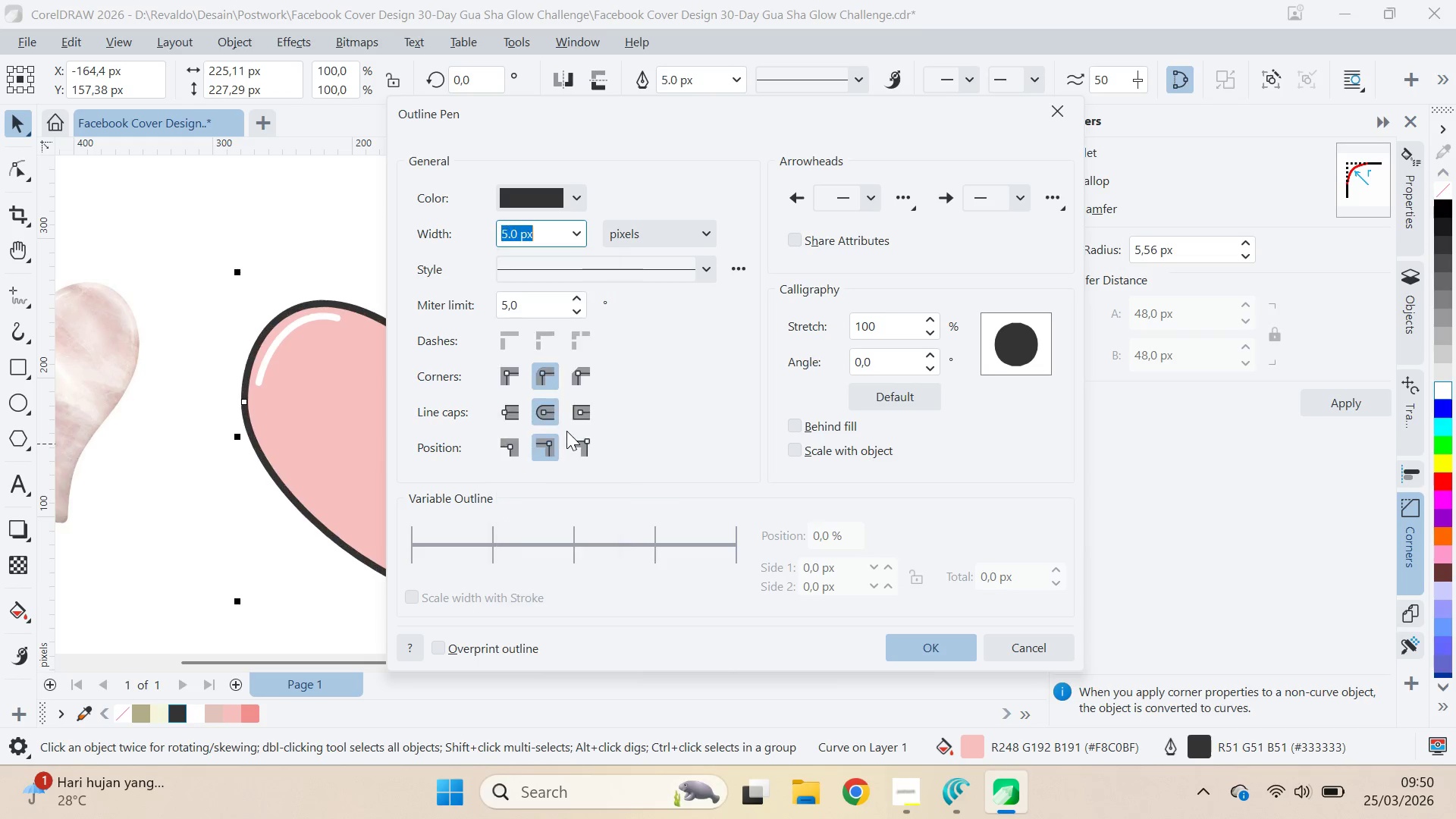 
wait(5.23)
 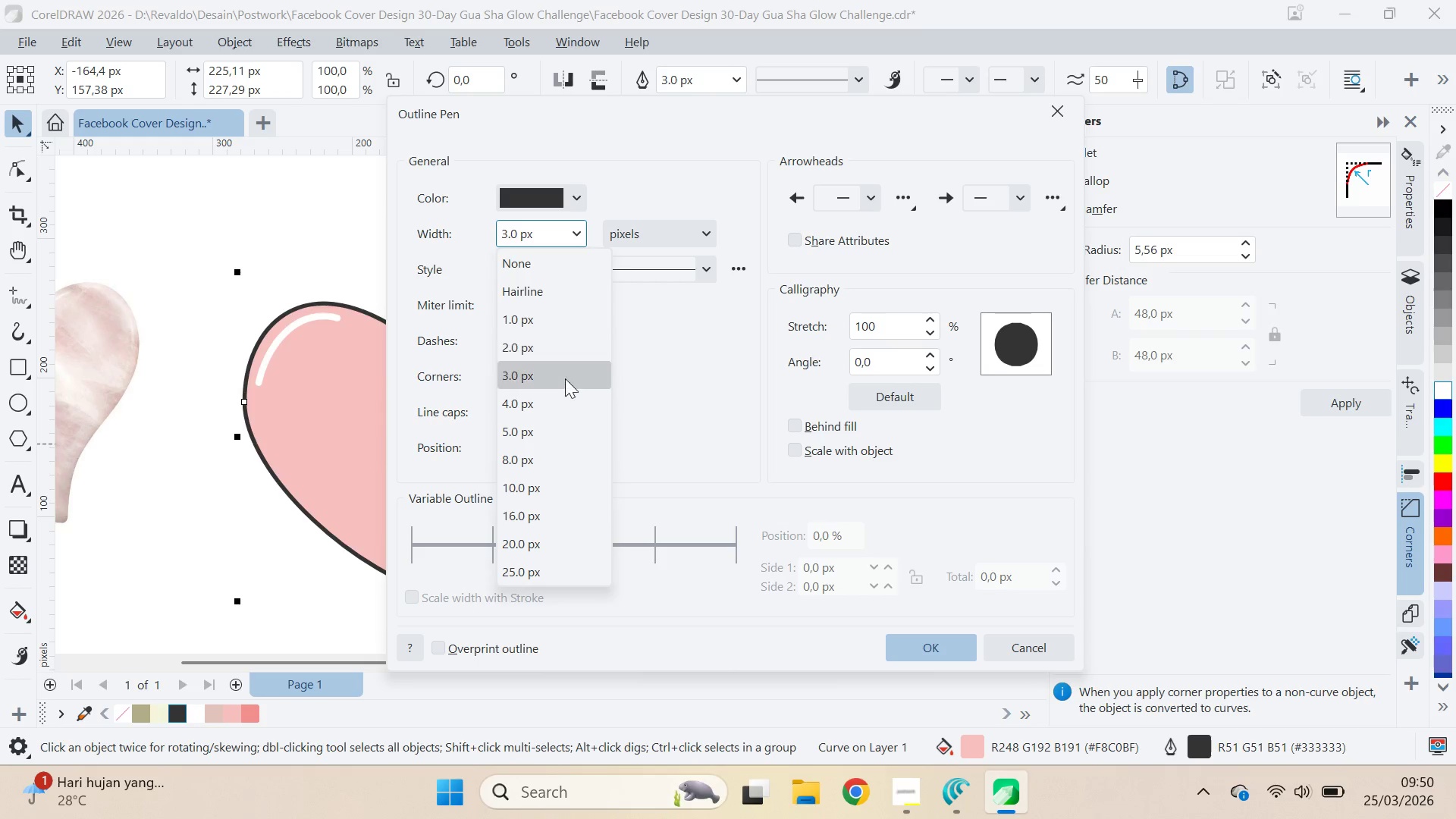 
double_click([835, 448])
 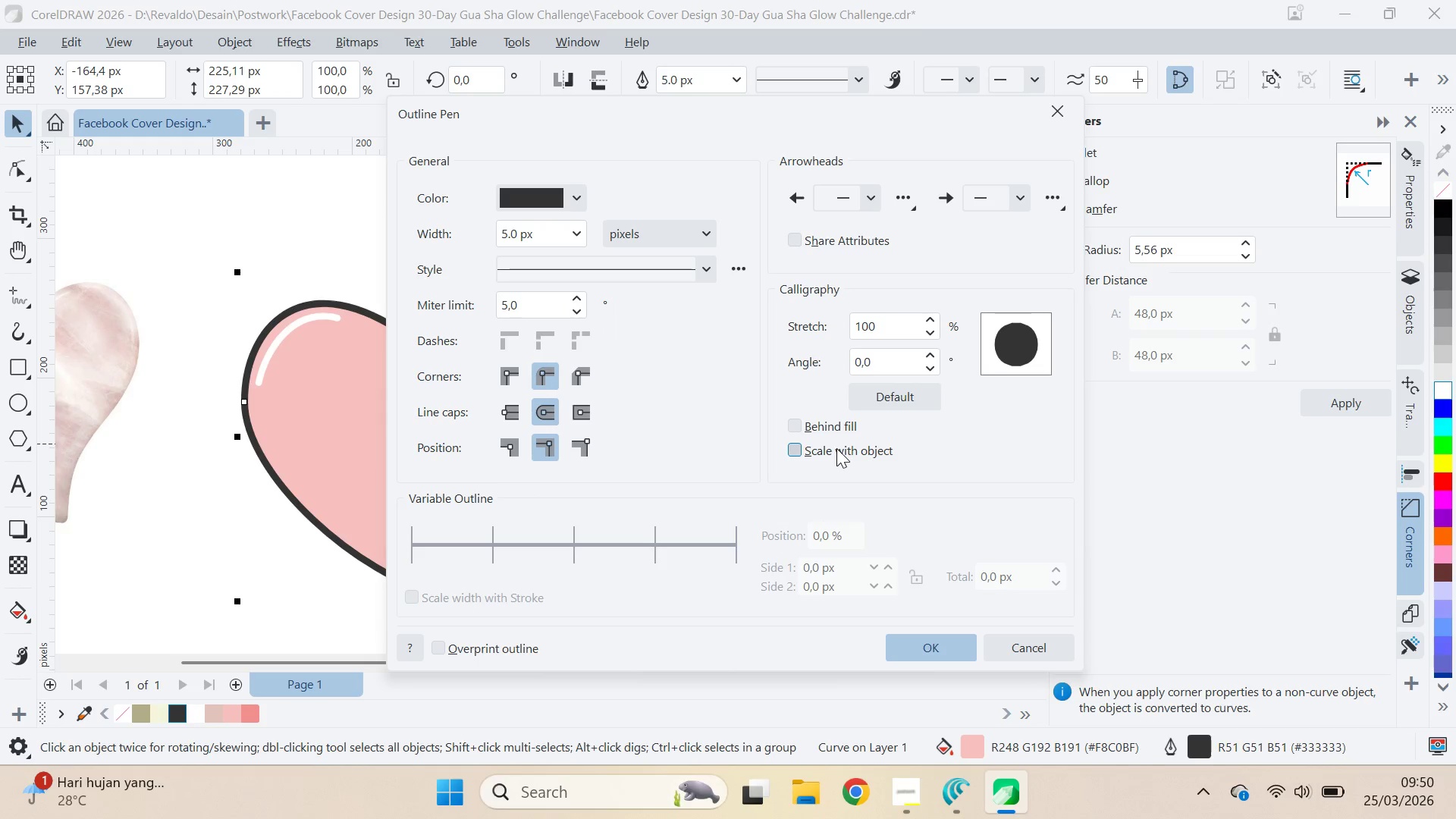 
left_click([836, 448])
 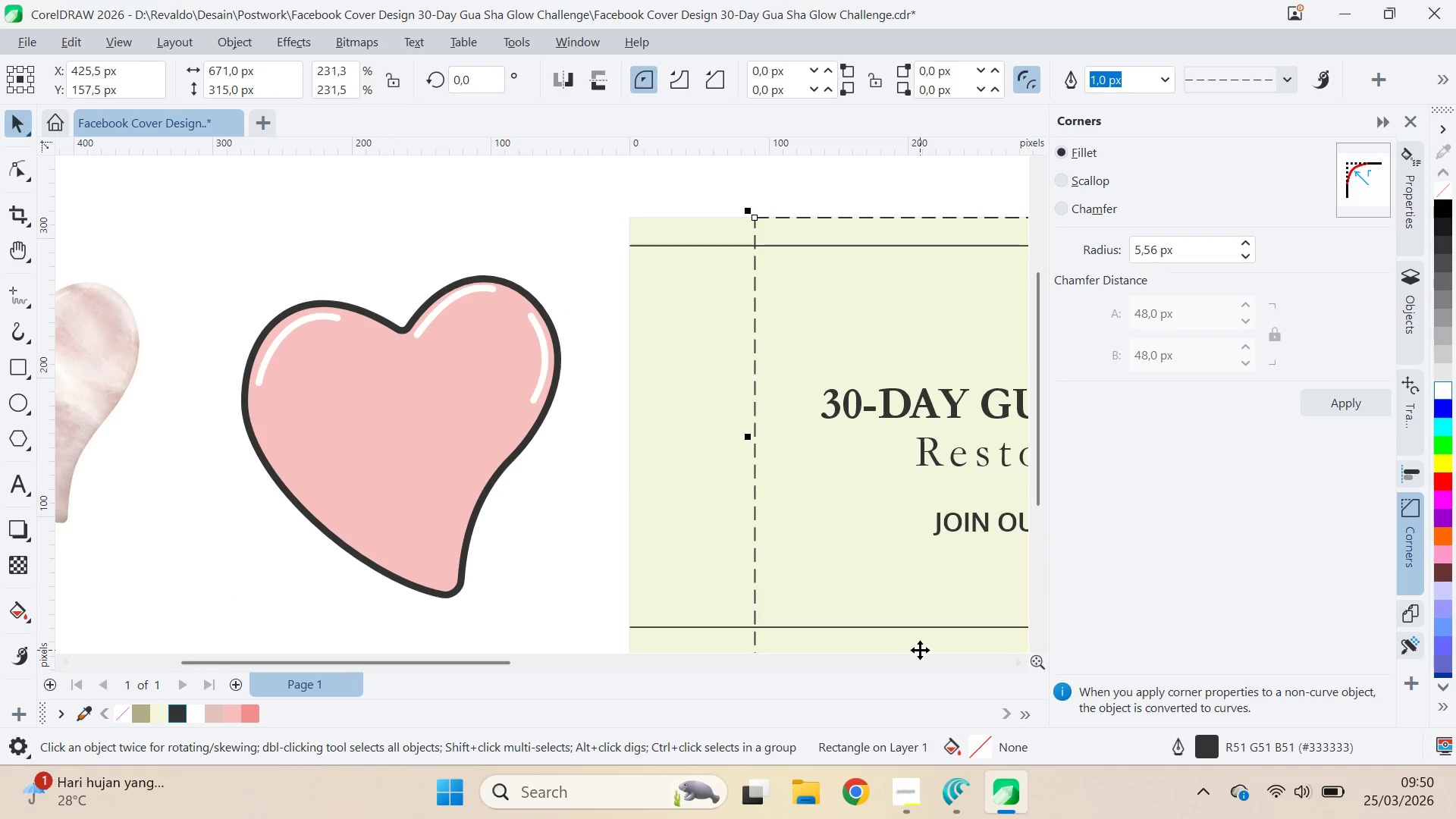 
type(qv)
 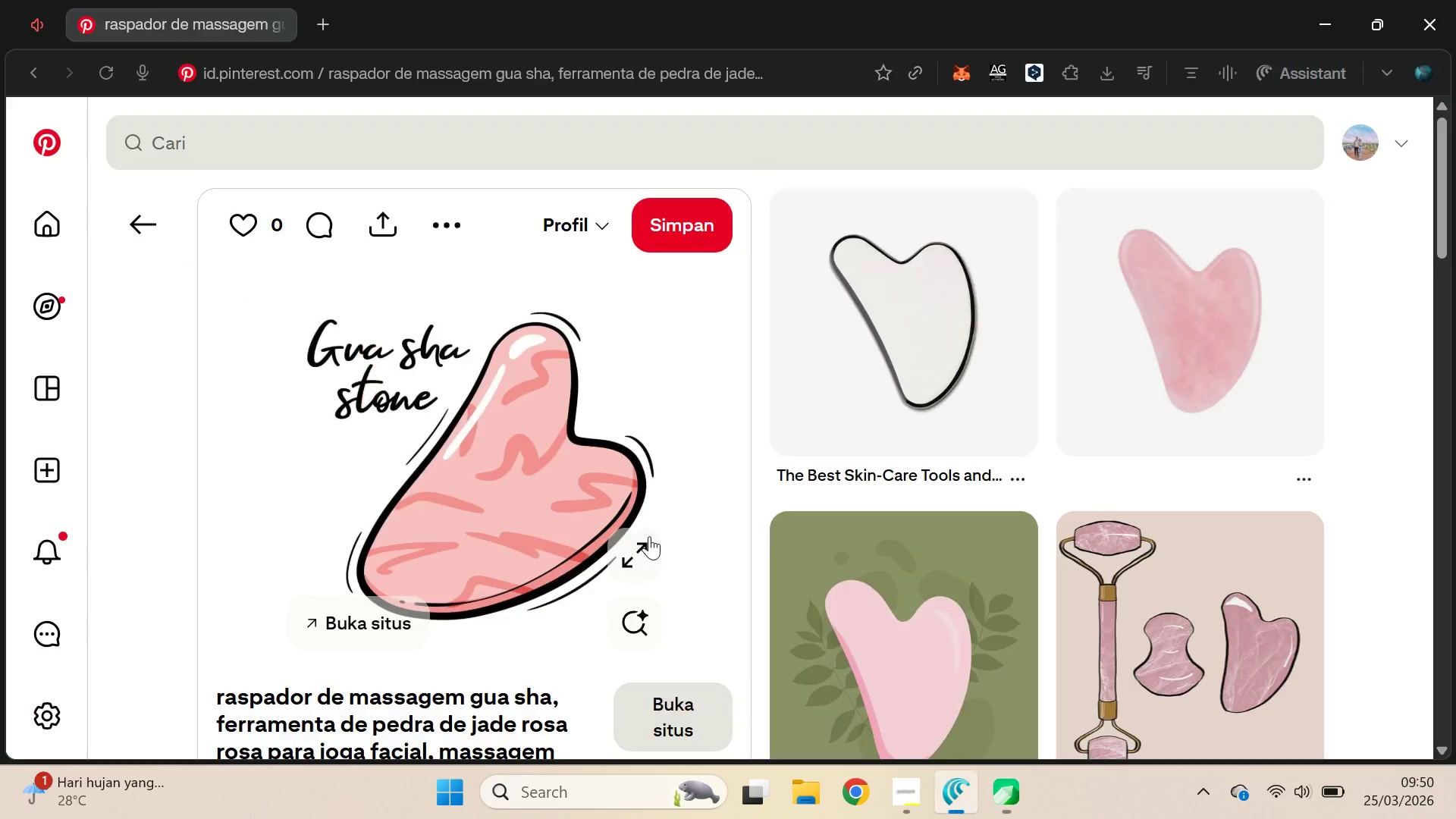 
left_click_drag(start_coordinate=[500, 563], to_coordinate=[618, 551])
 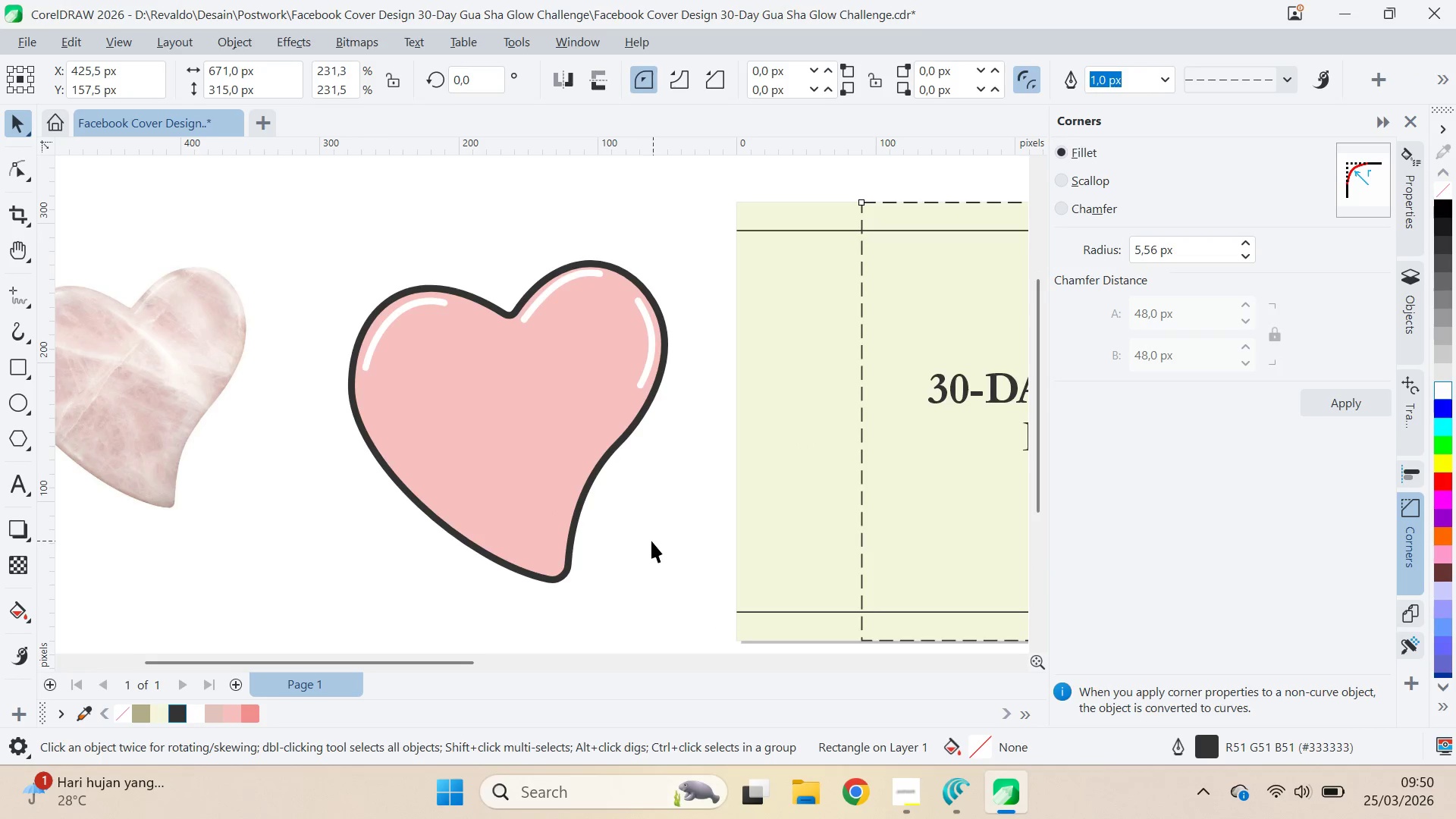 
key(Alt+AltLeft)
 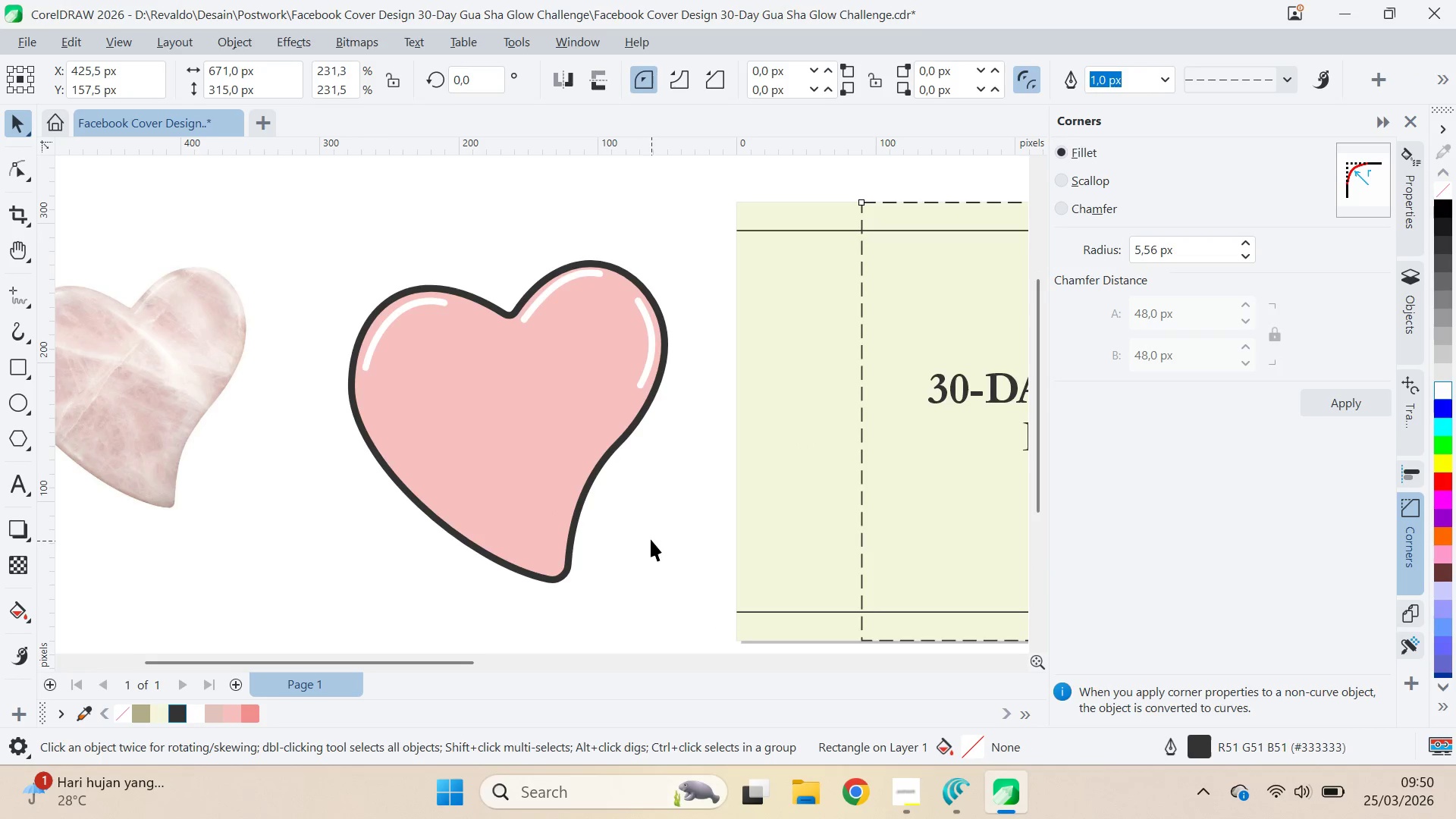 
key(Alt+Tab)
 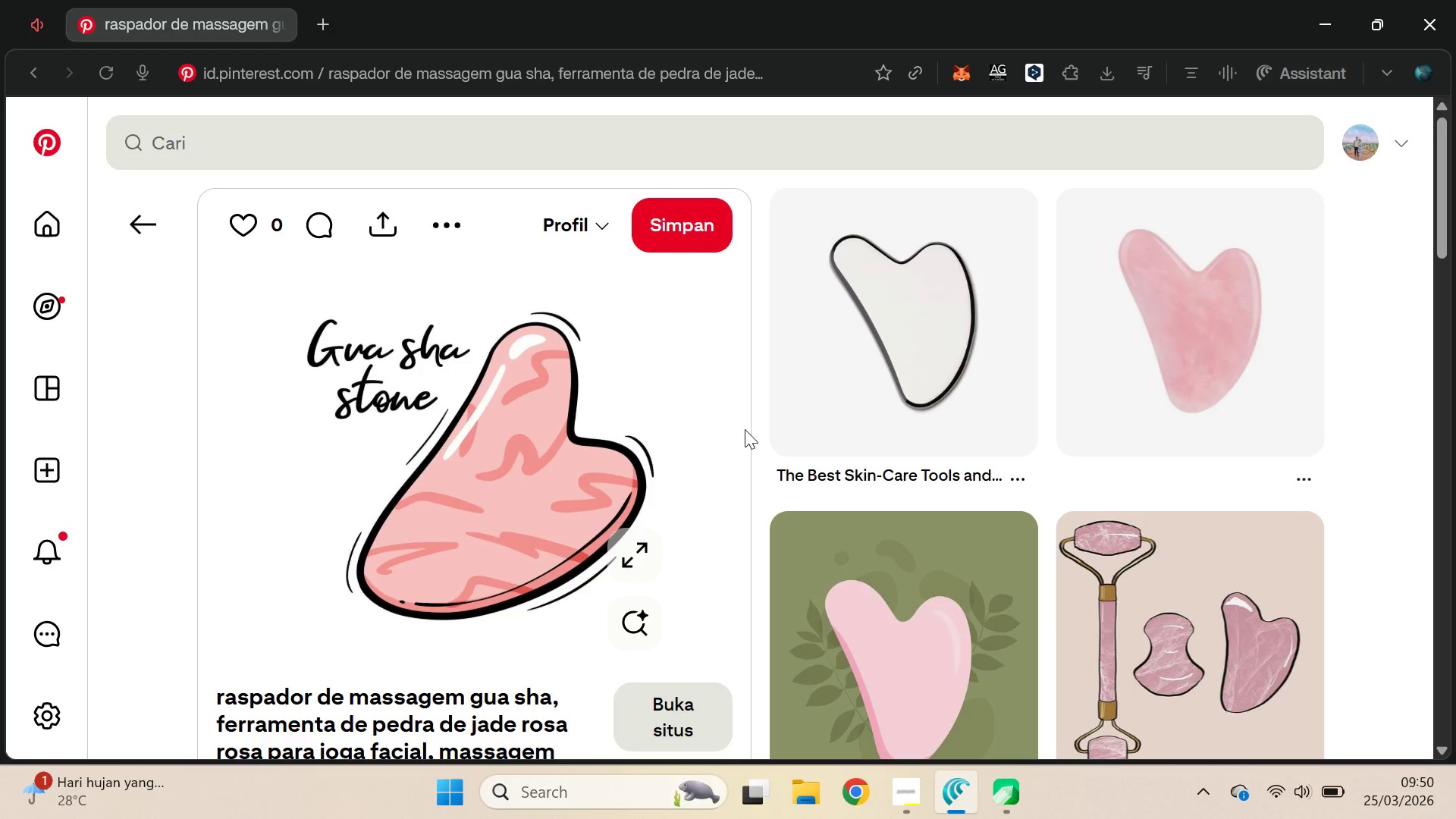 
key(Alt+AltLeft)
 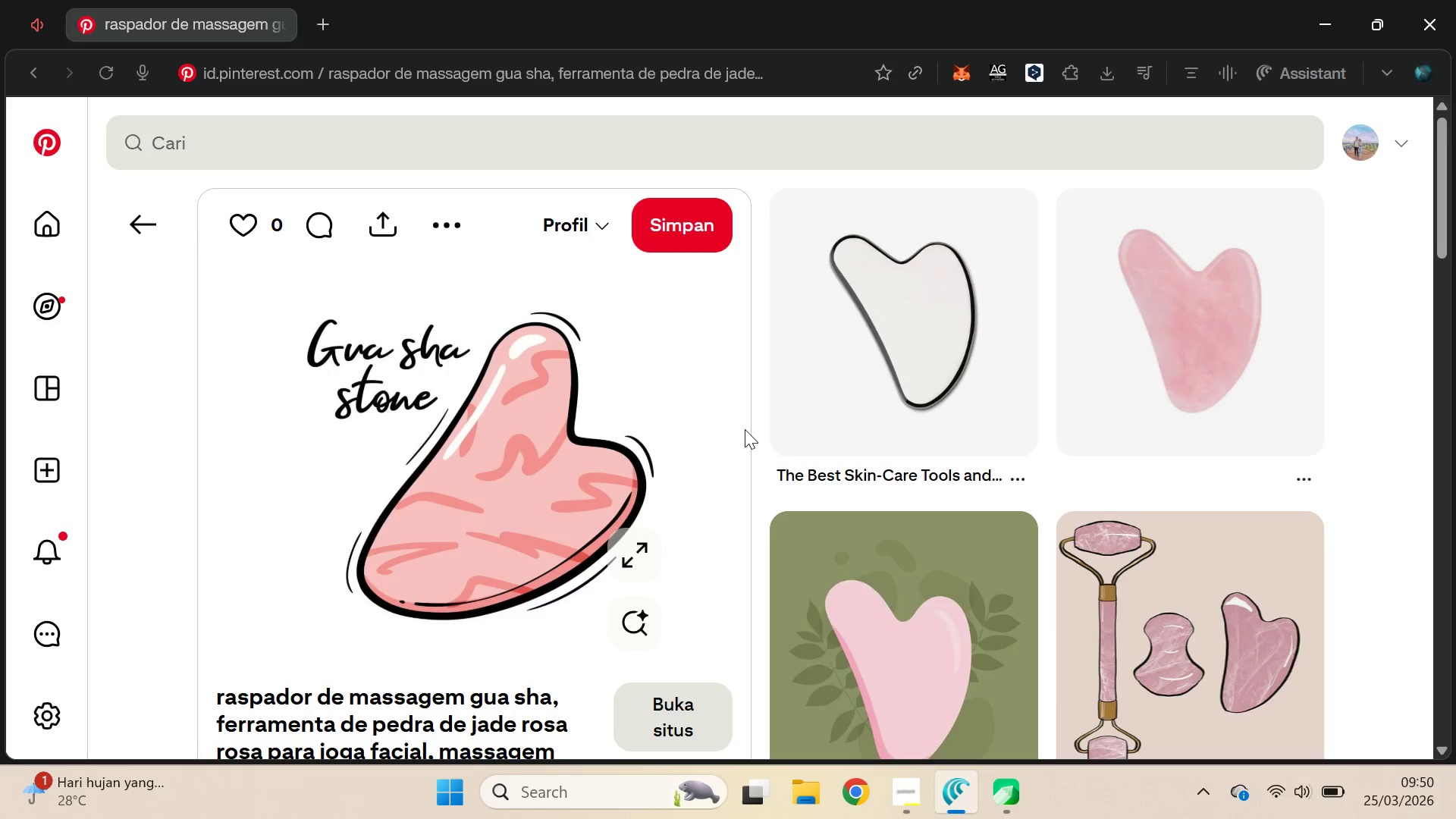 
key(Alt+Tab)
 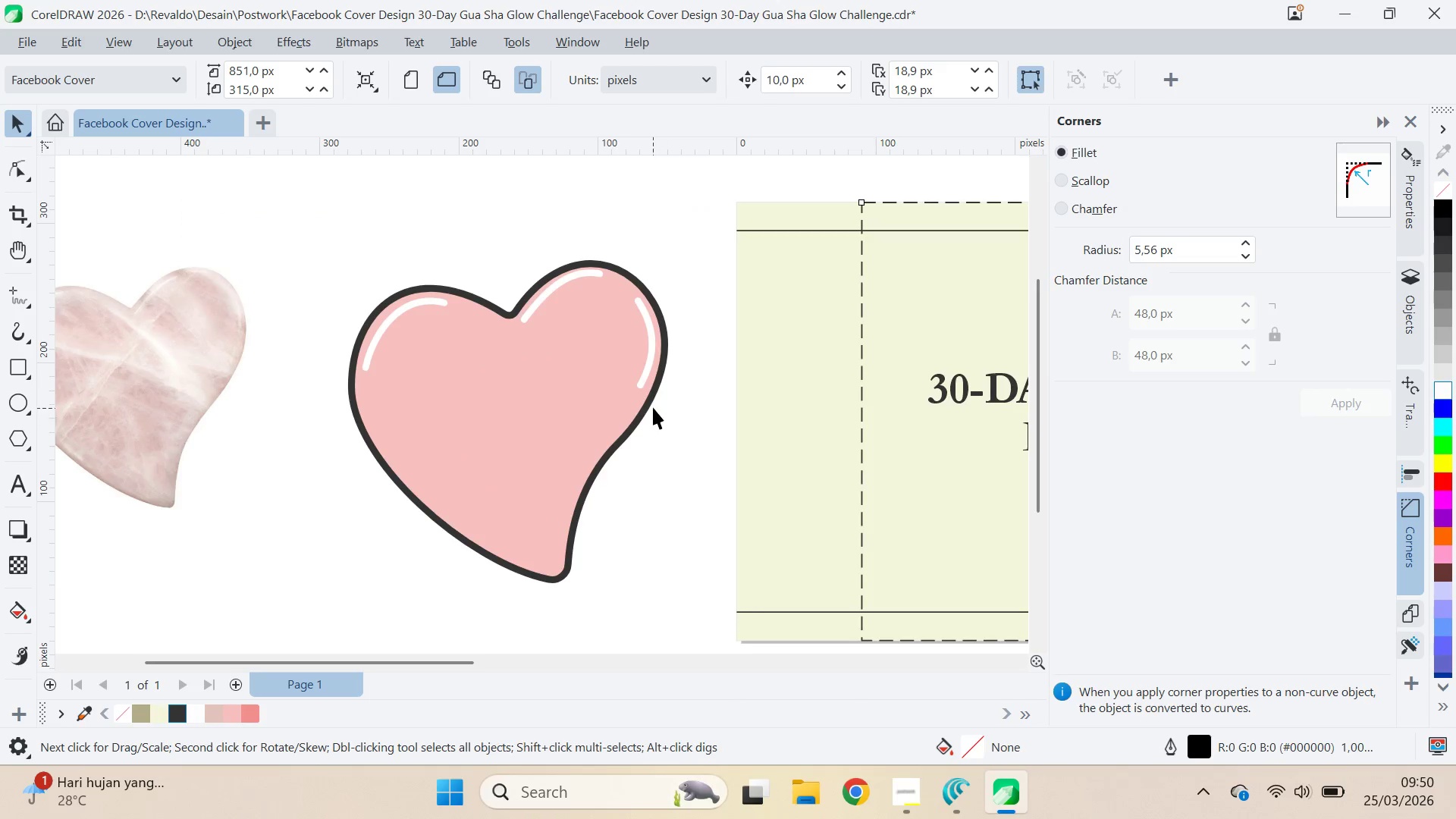 
left_click([653, 397])
 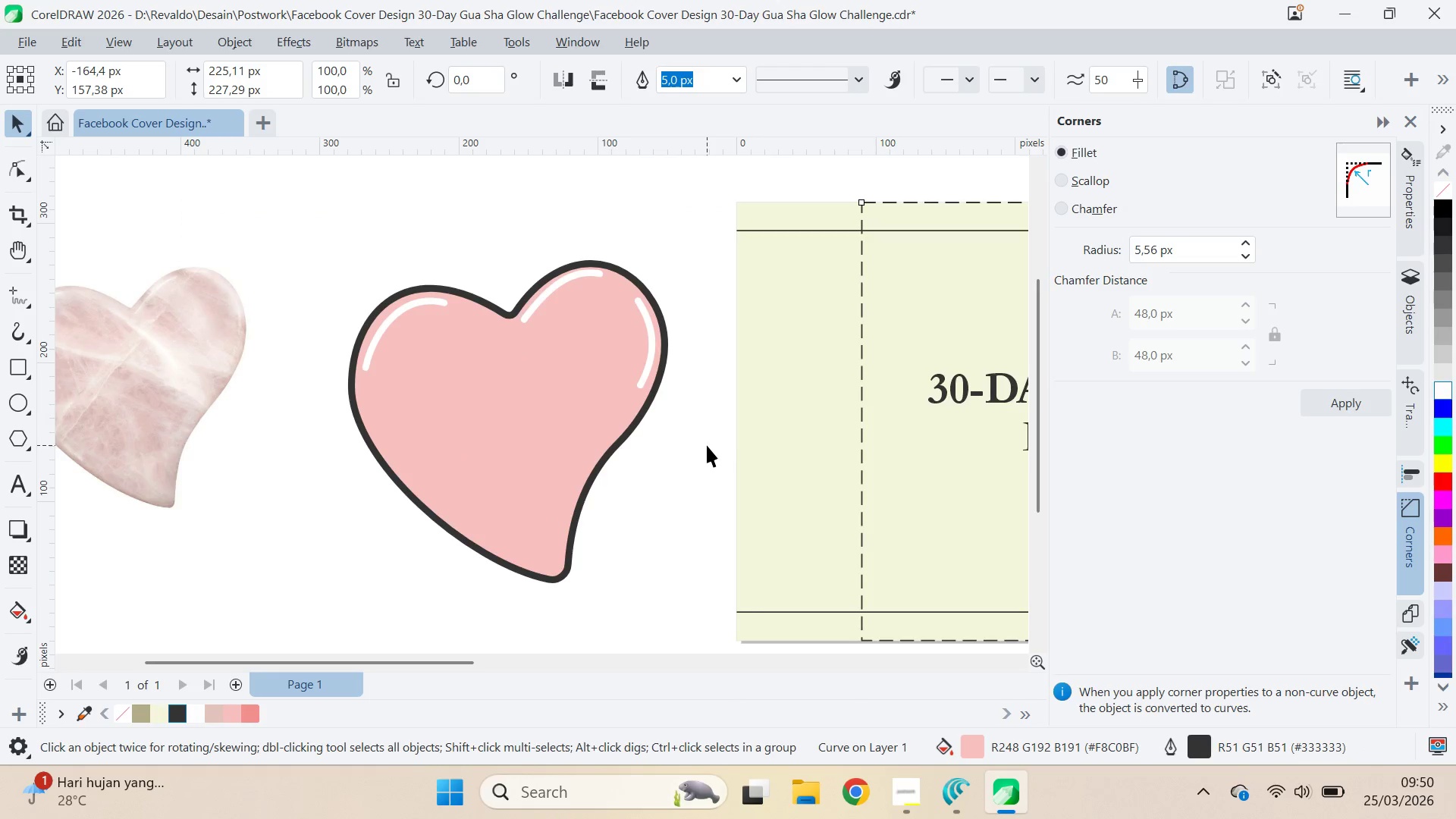 
type(qvq)
 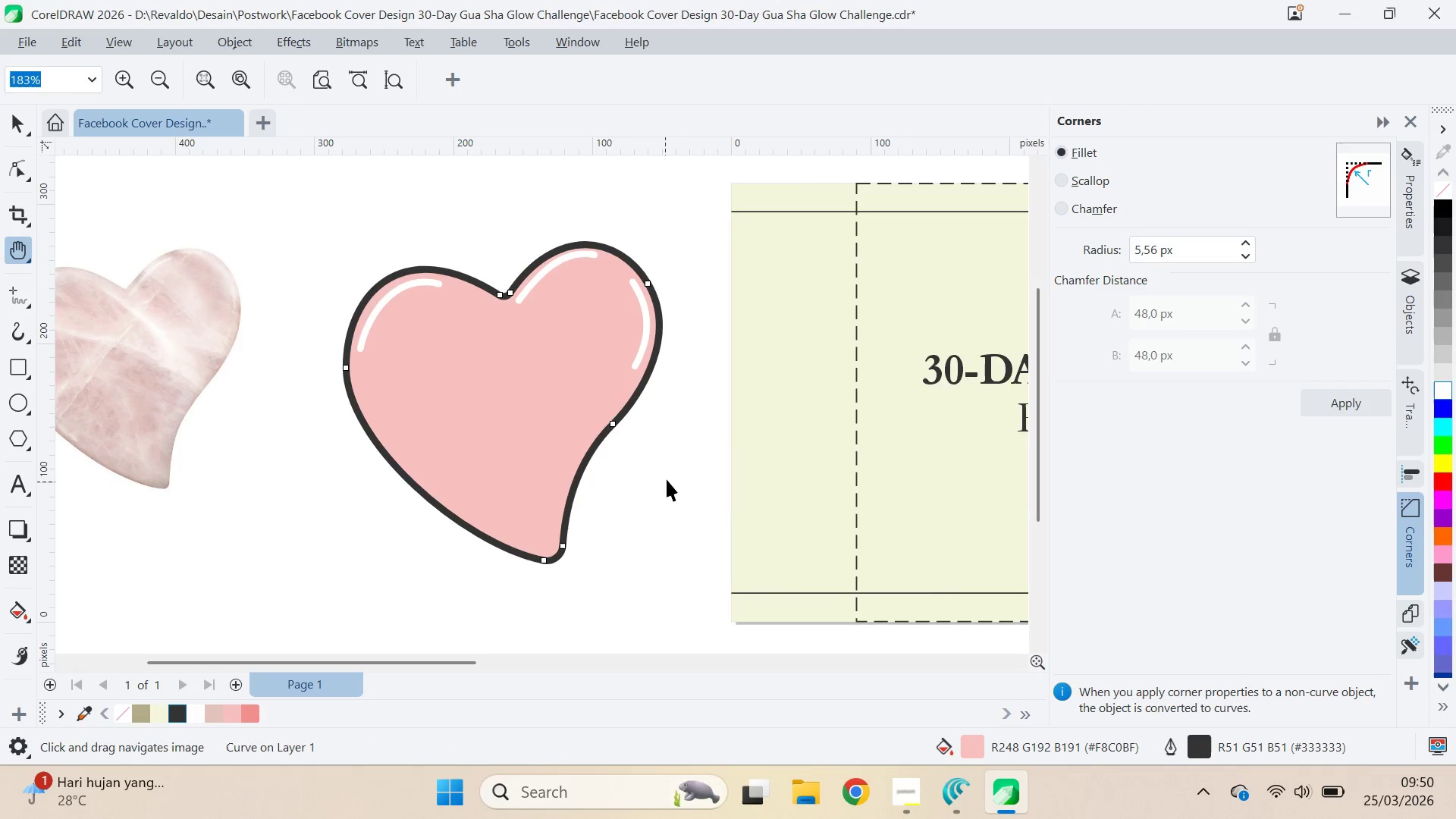 
left_click_drag(start_coordinate=[703, 447], to_coordinate=[655, 490])
 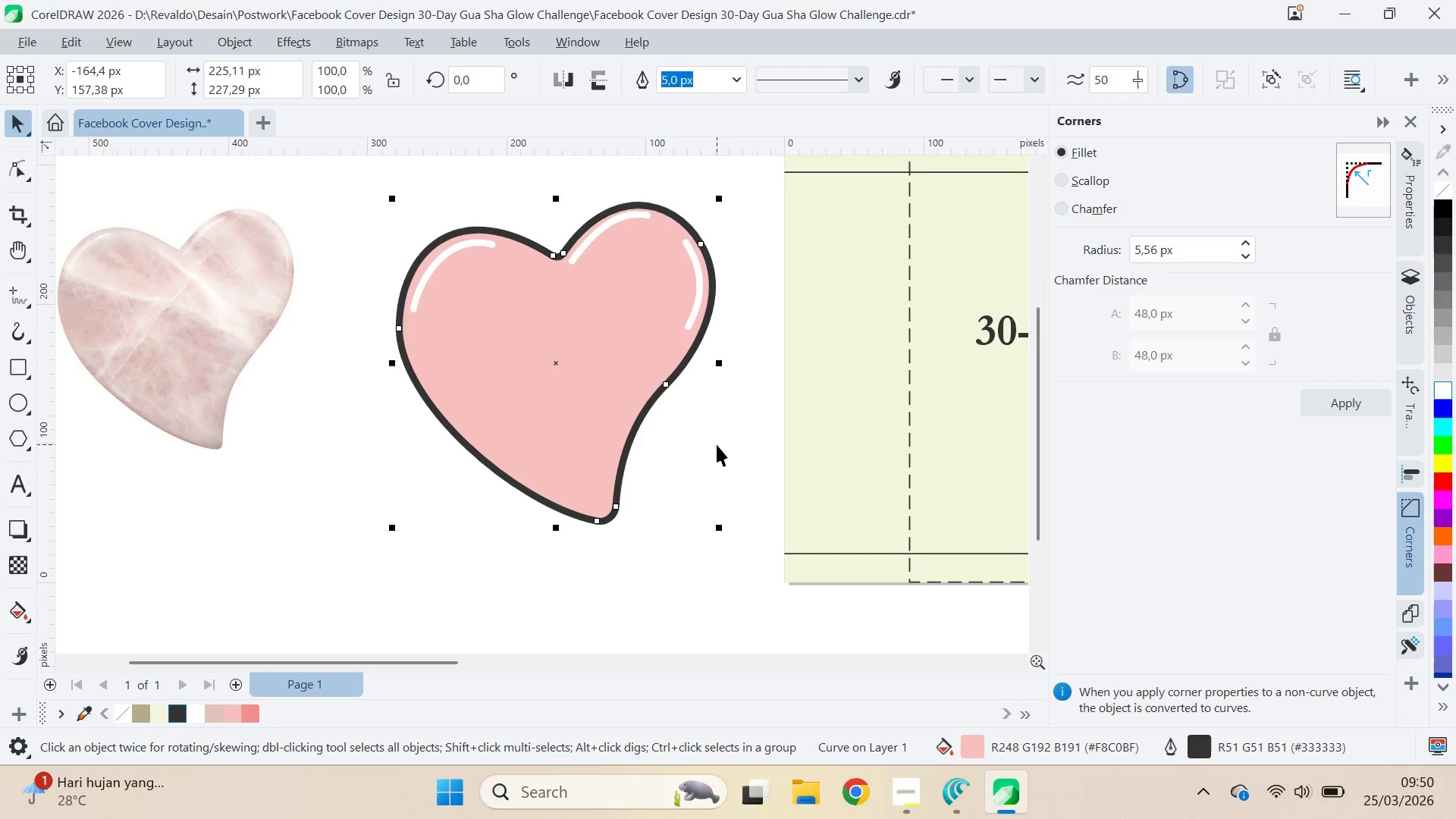 
left_click_drag(start_coordinate=[717, 444], to_coordinate=[664, 484])
 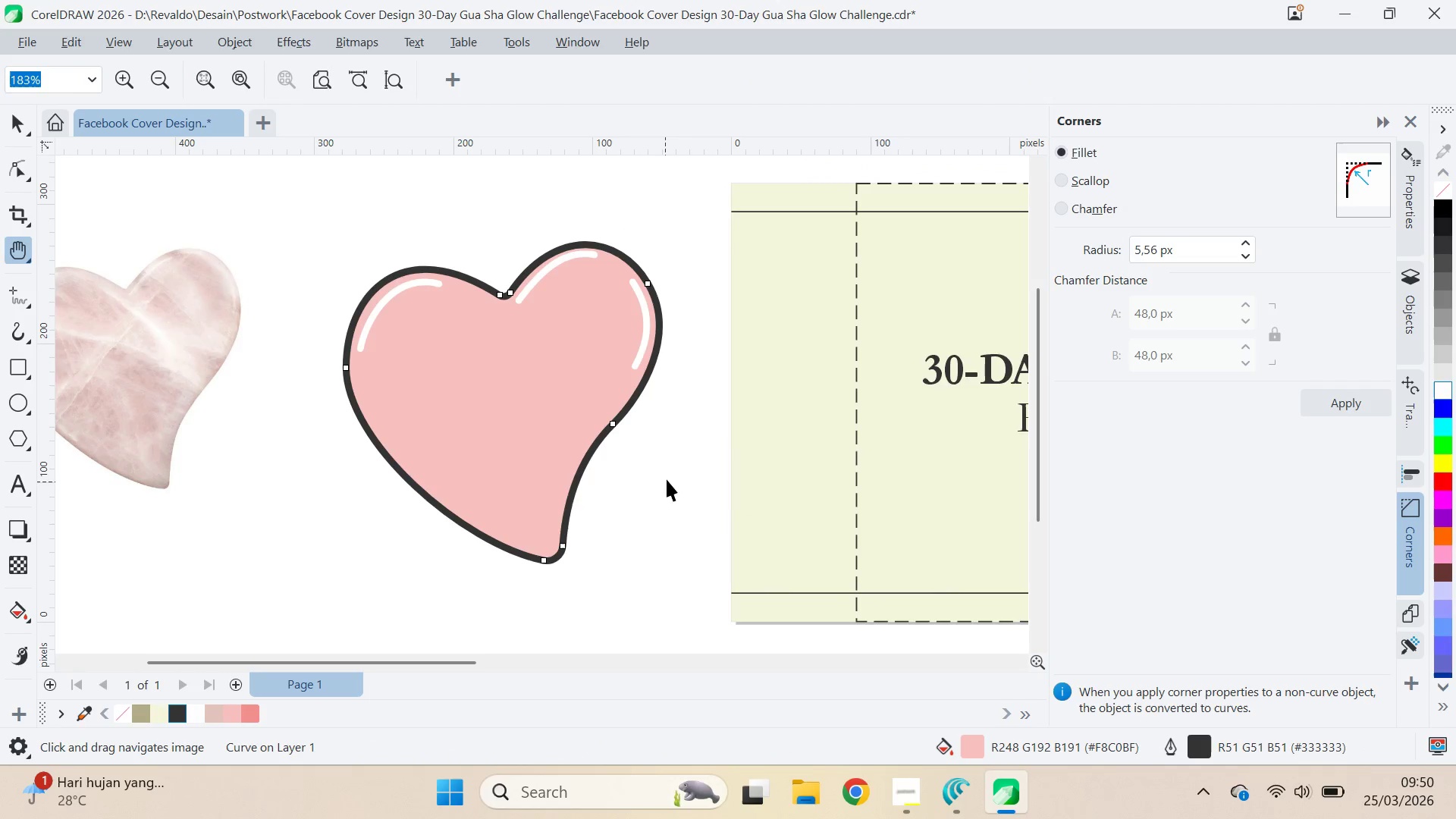 
key(V)
 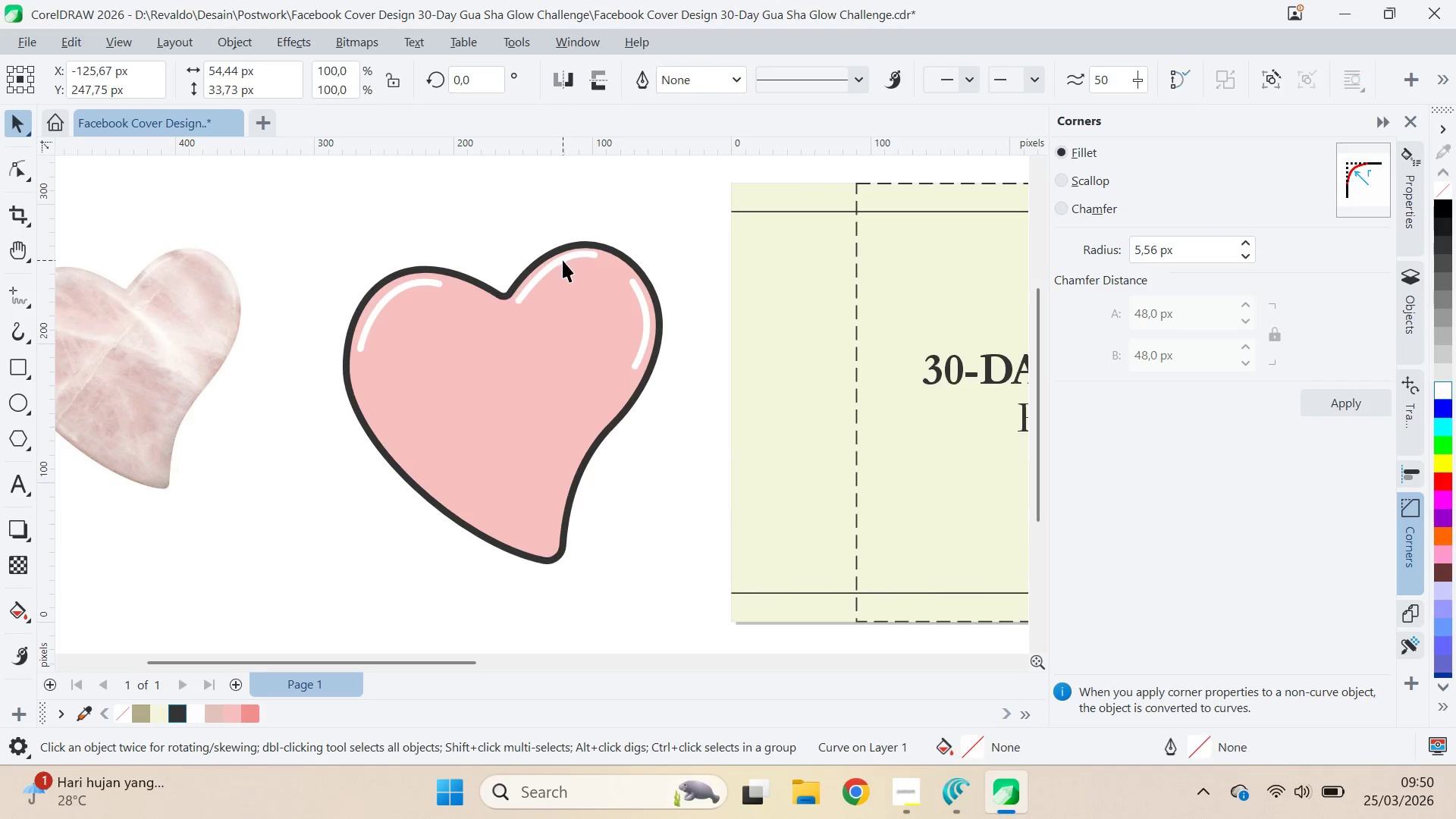 
key(A)
 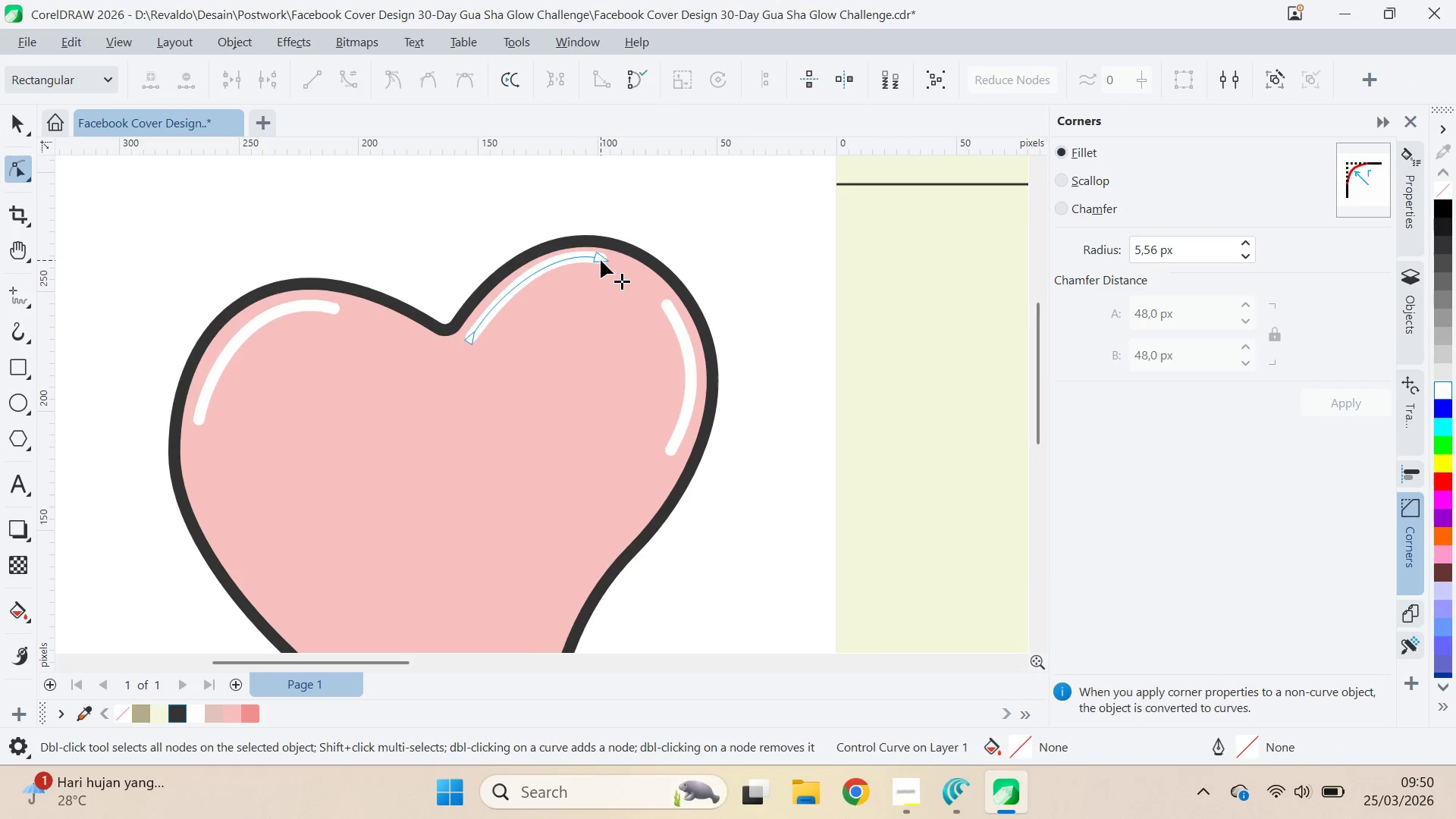 
scroll: coordinate [585, 249], scroll_direction: up, amount: 4.0
 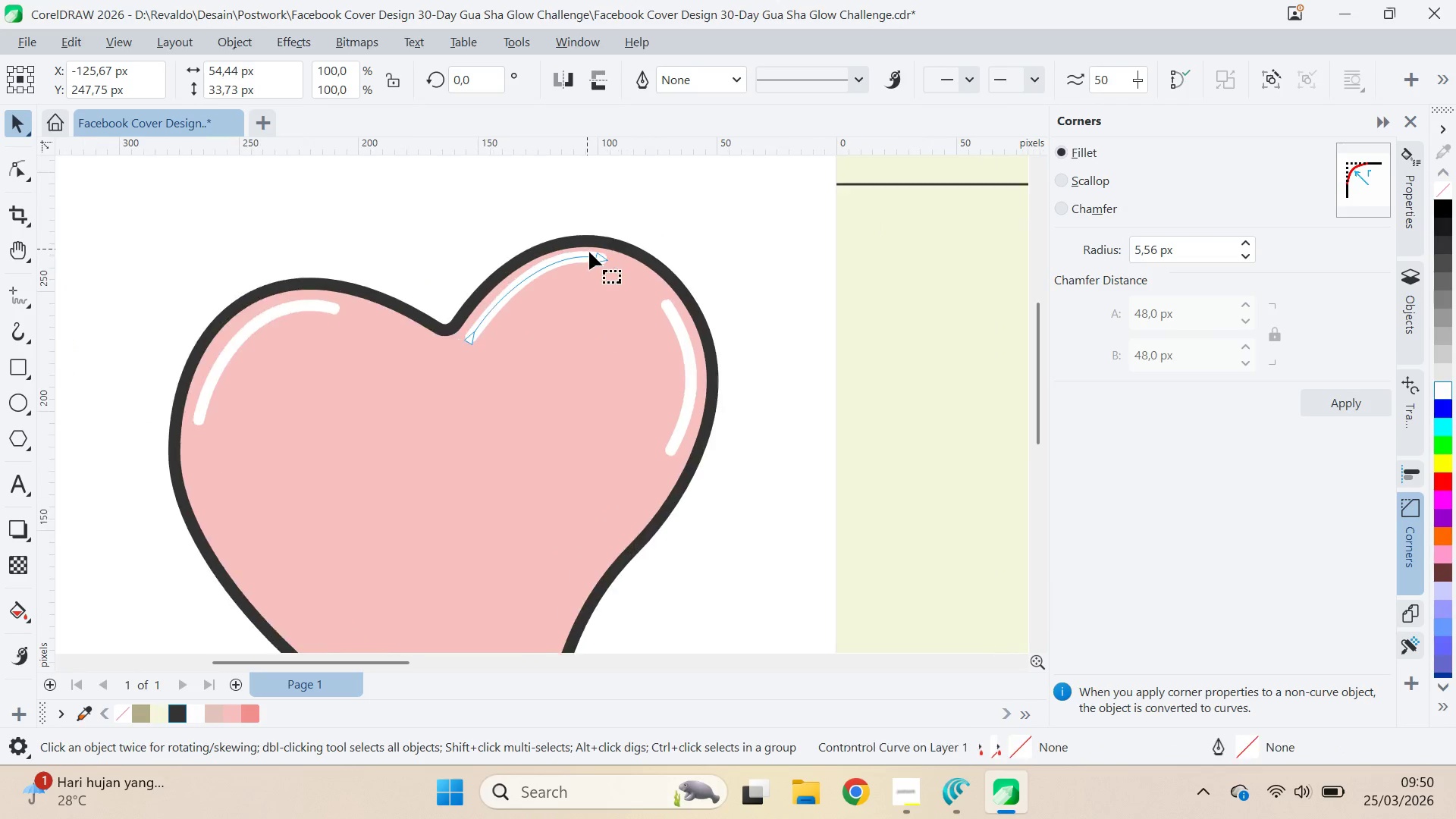 
left_click_drag(start_coordinate=[601, 260], to_coordinate=[601, 268])
 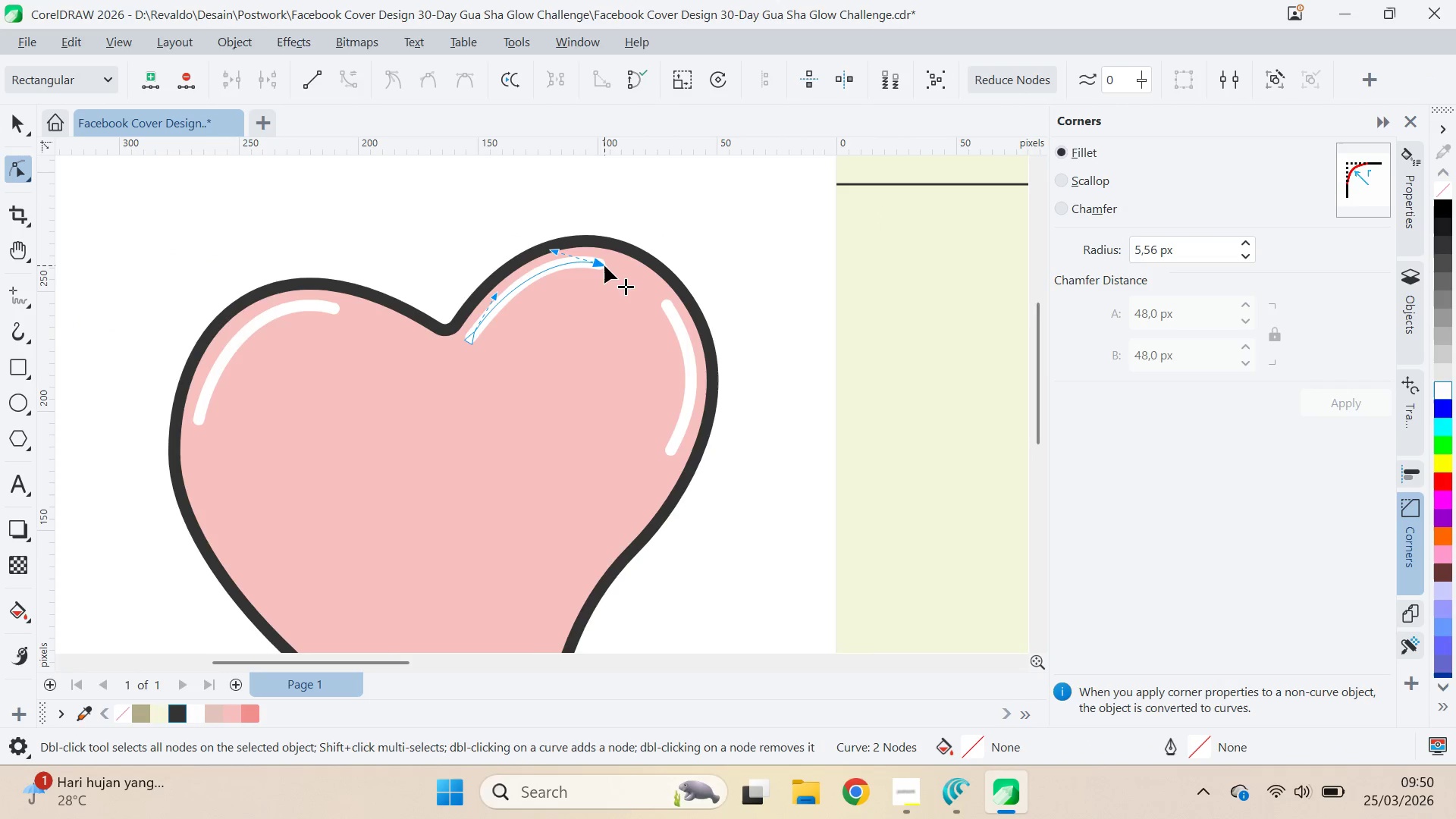 
key(V)
 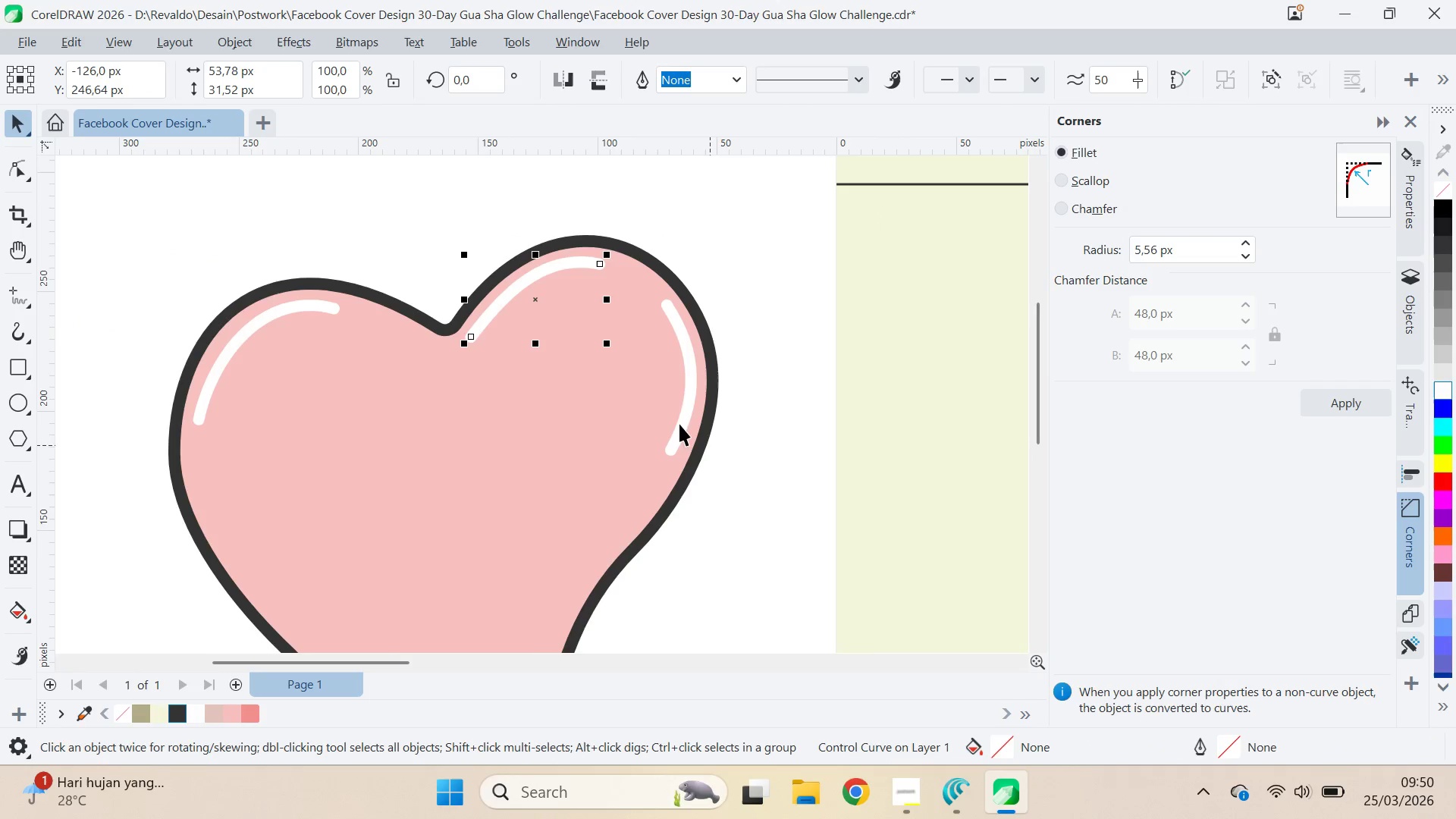 
hold_key(key=ShiftLeft, duration=1.48)
left_click([684, 363])
 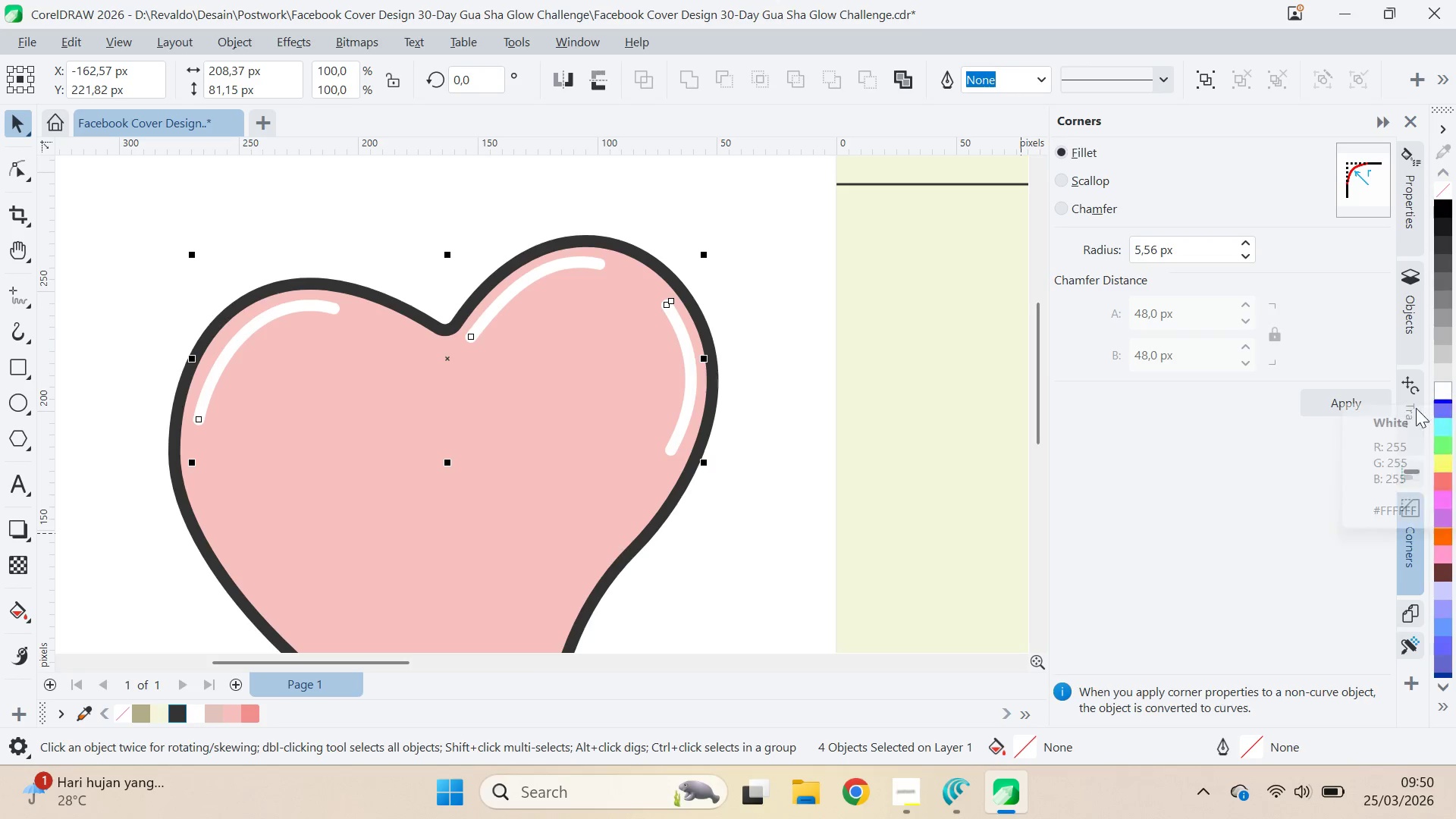 
wait(5.02)
 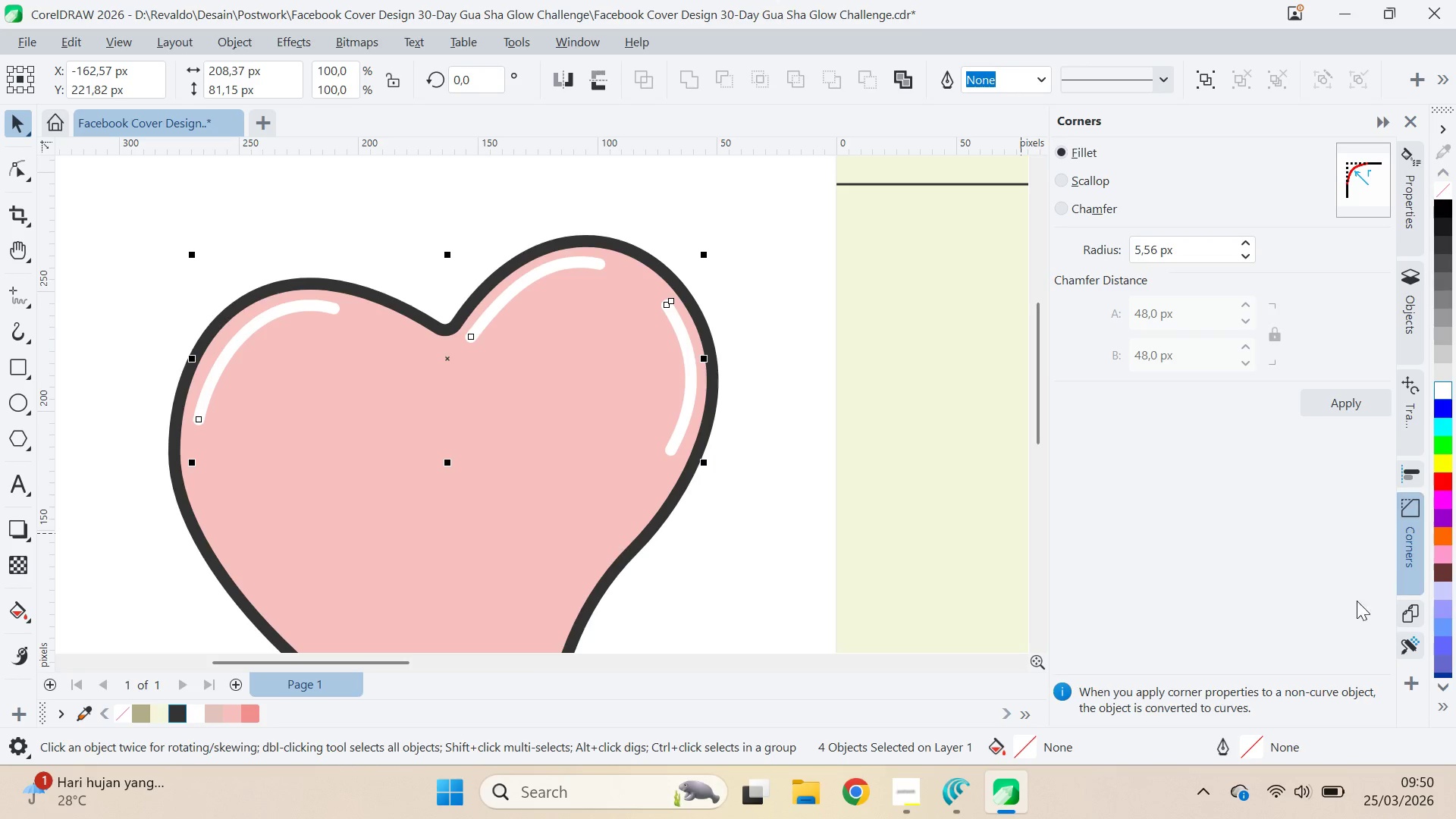 
left_click([693, 382])
 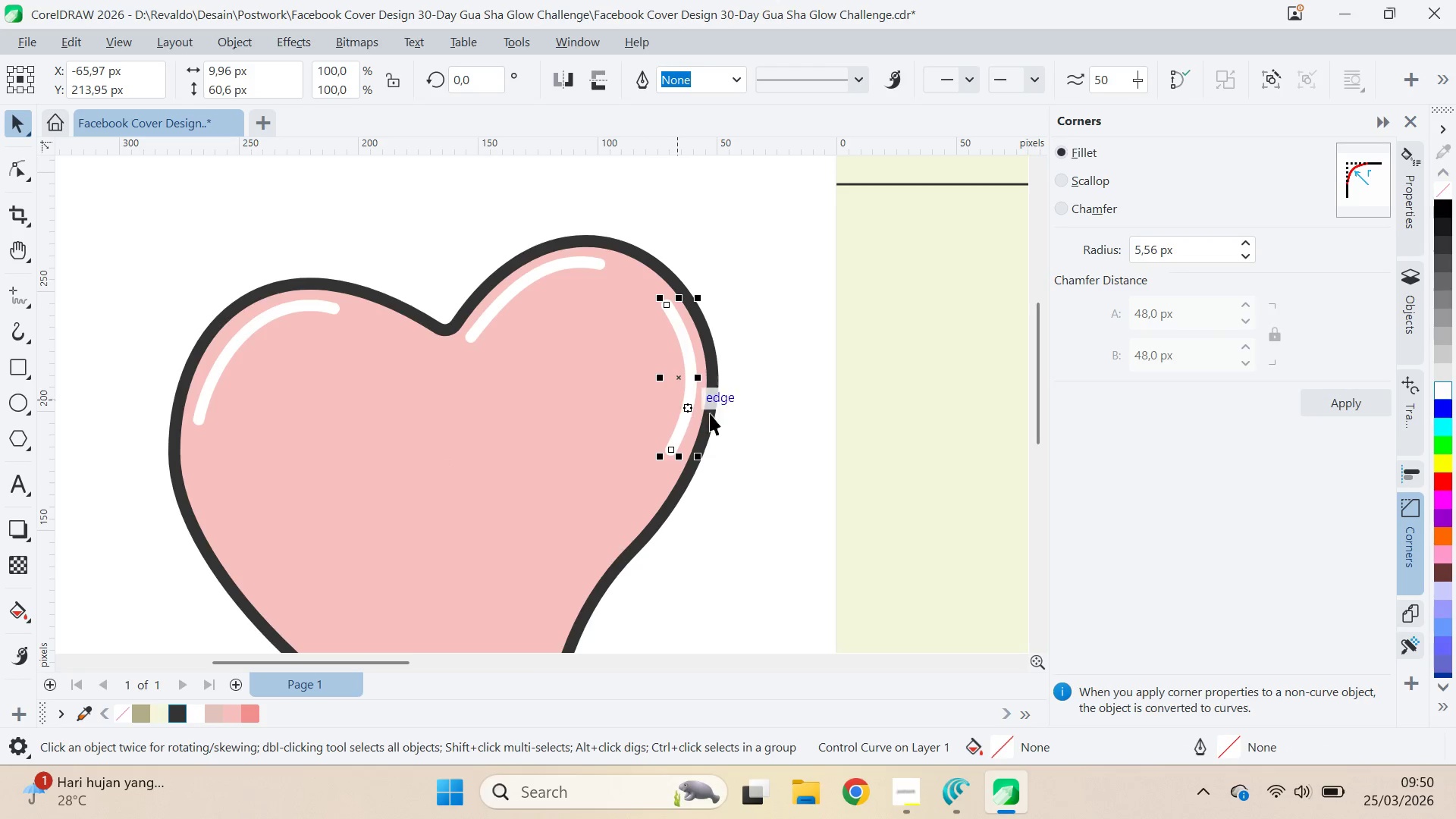 
left_click([761, 425])
 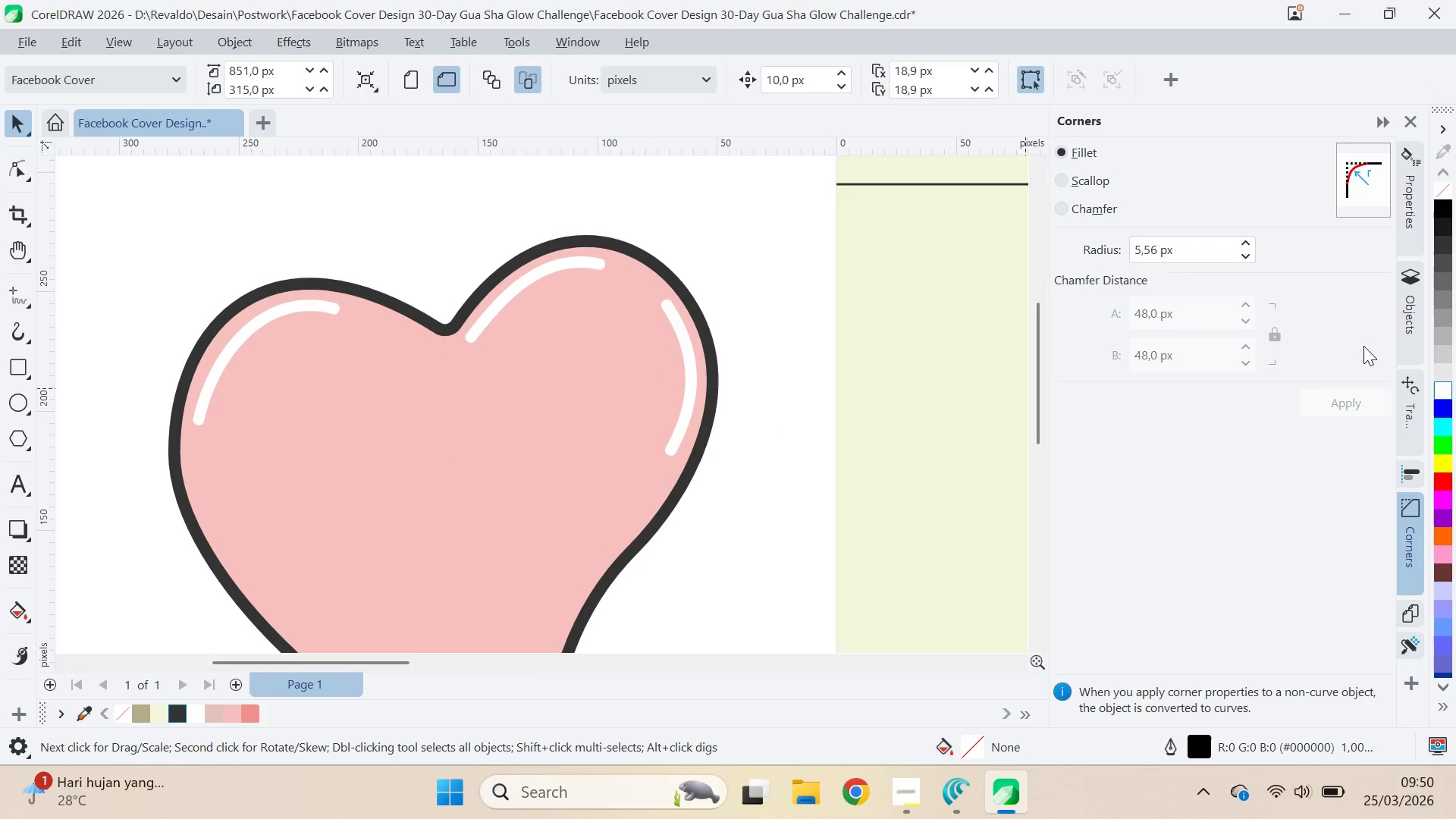 
left_click([1408, 326])
 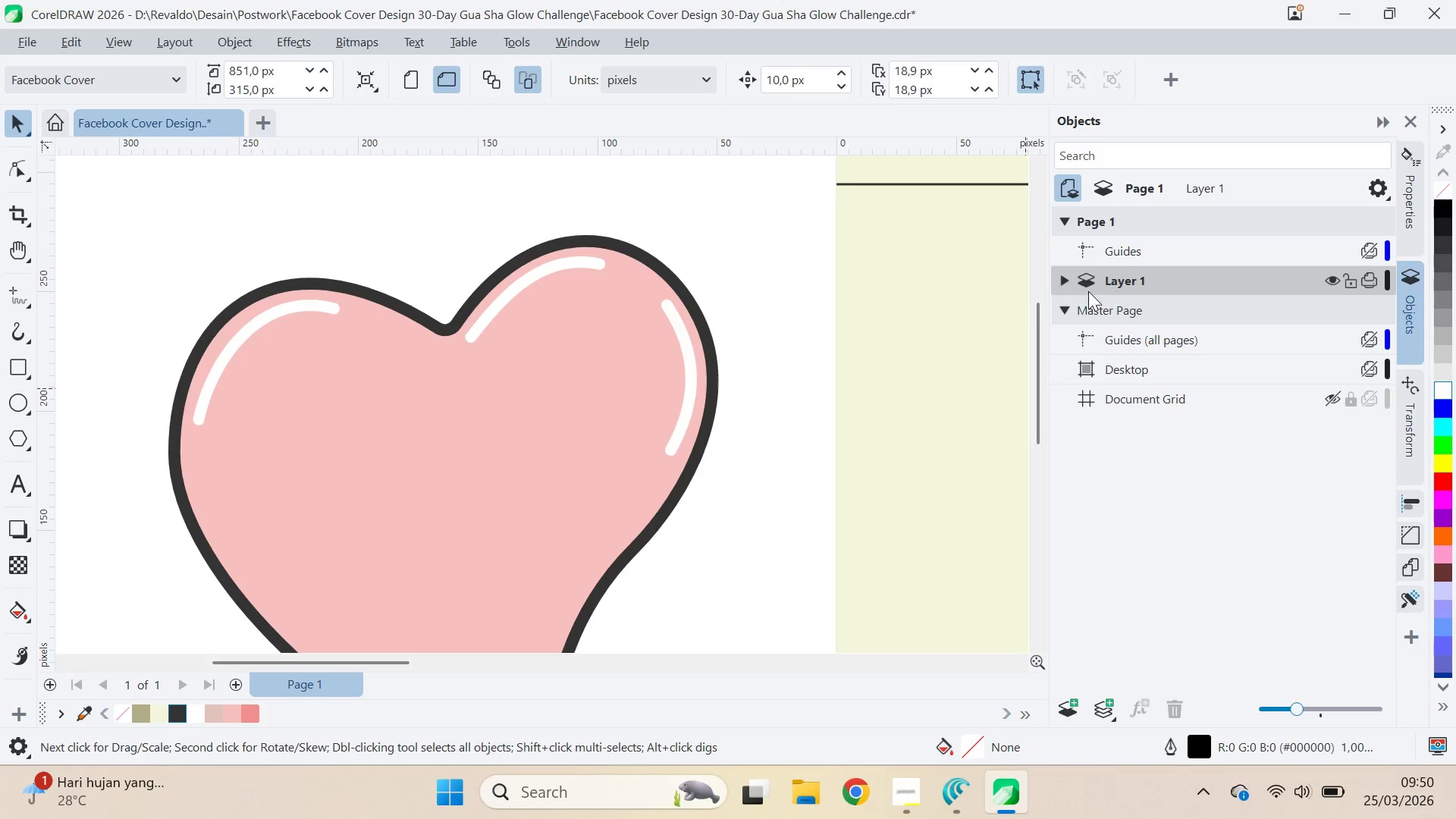 
left_click([1065, 277])
 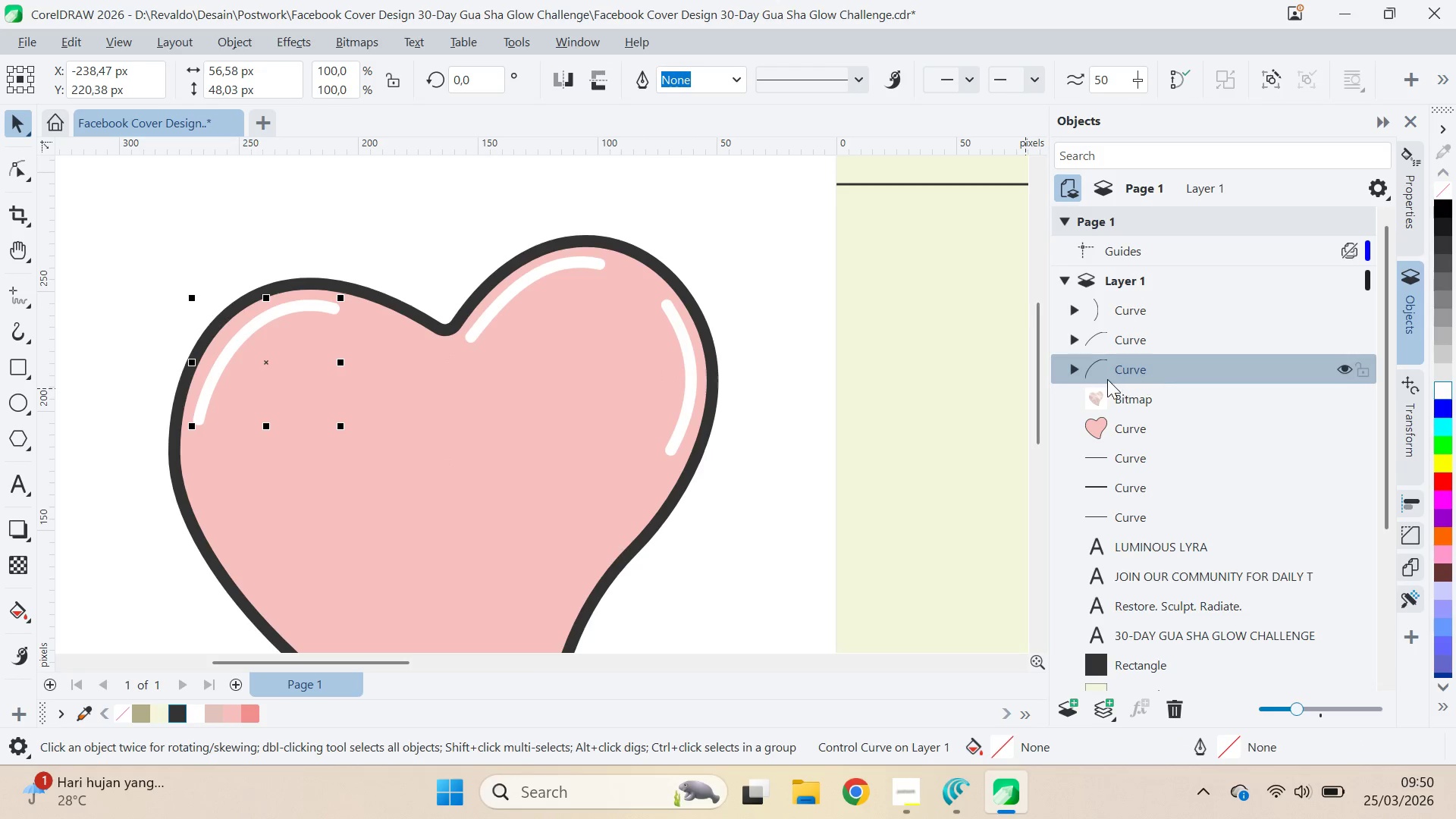 
hold_key(key=ShiftLeft, duration=0.41)
 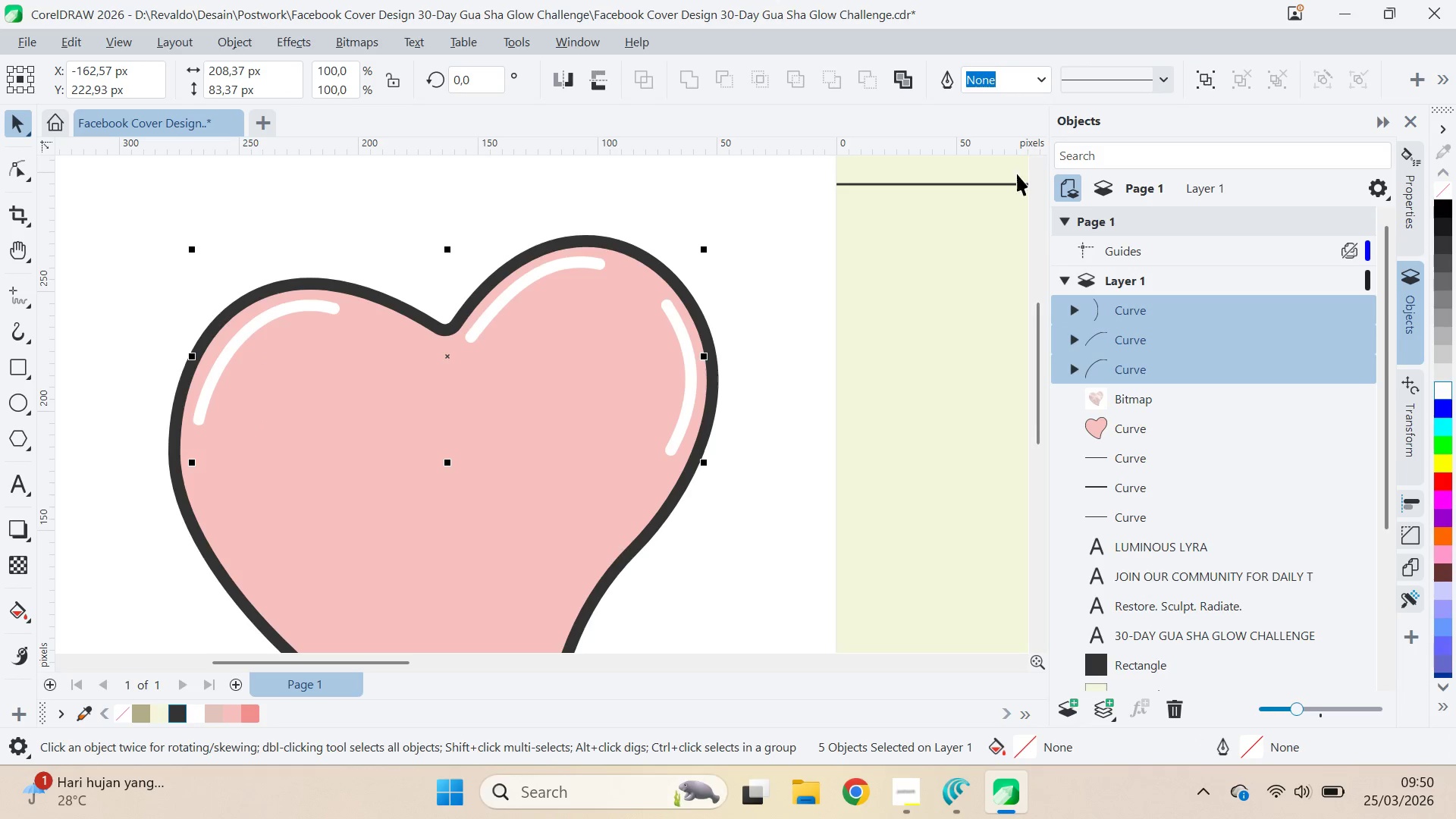 
right_click([682, 347])
 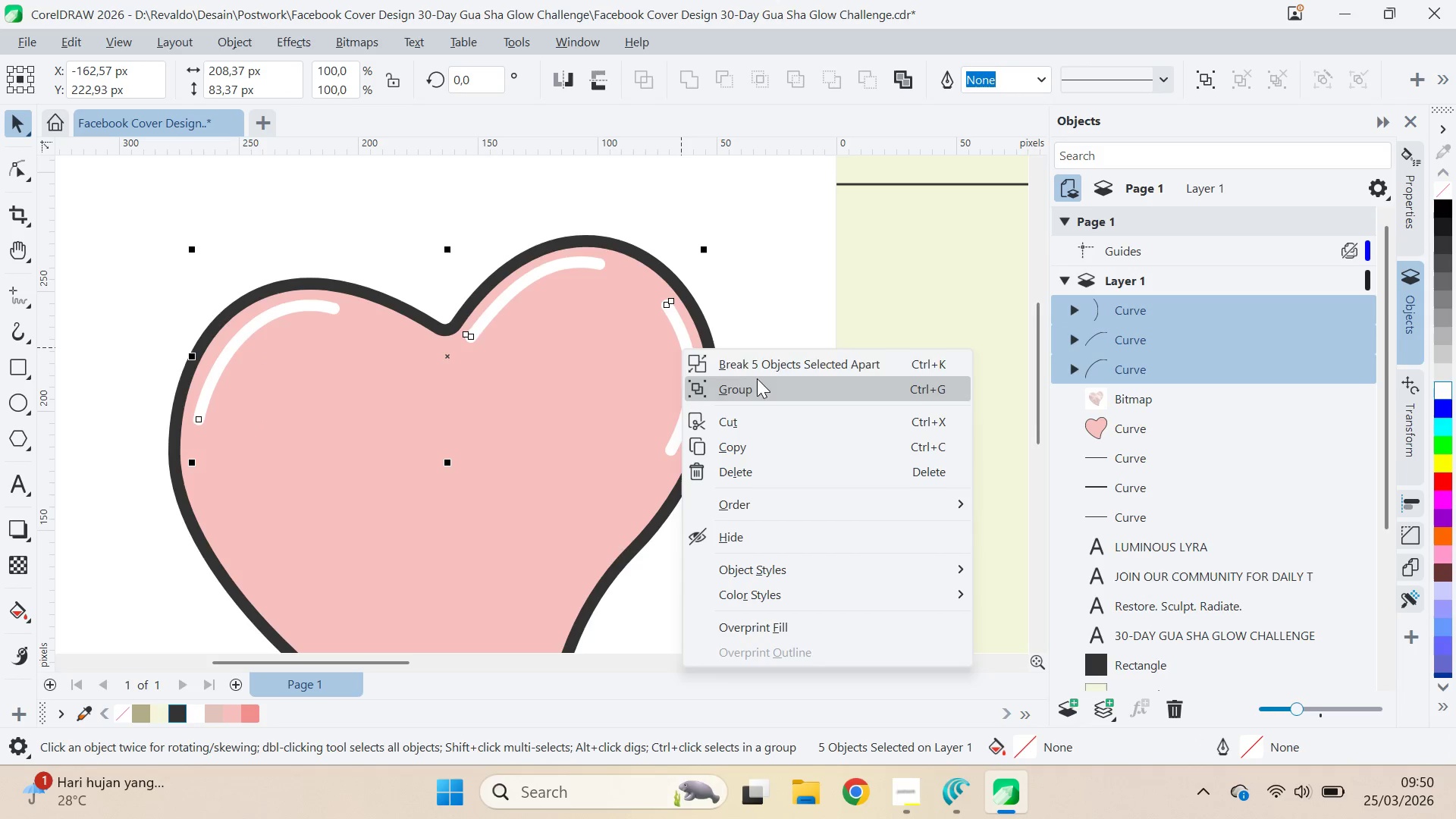 
left_click([787, 362])
 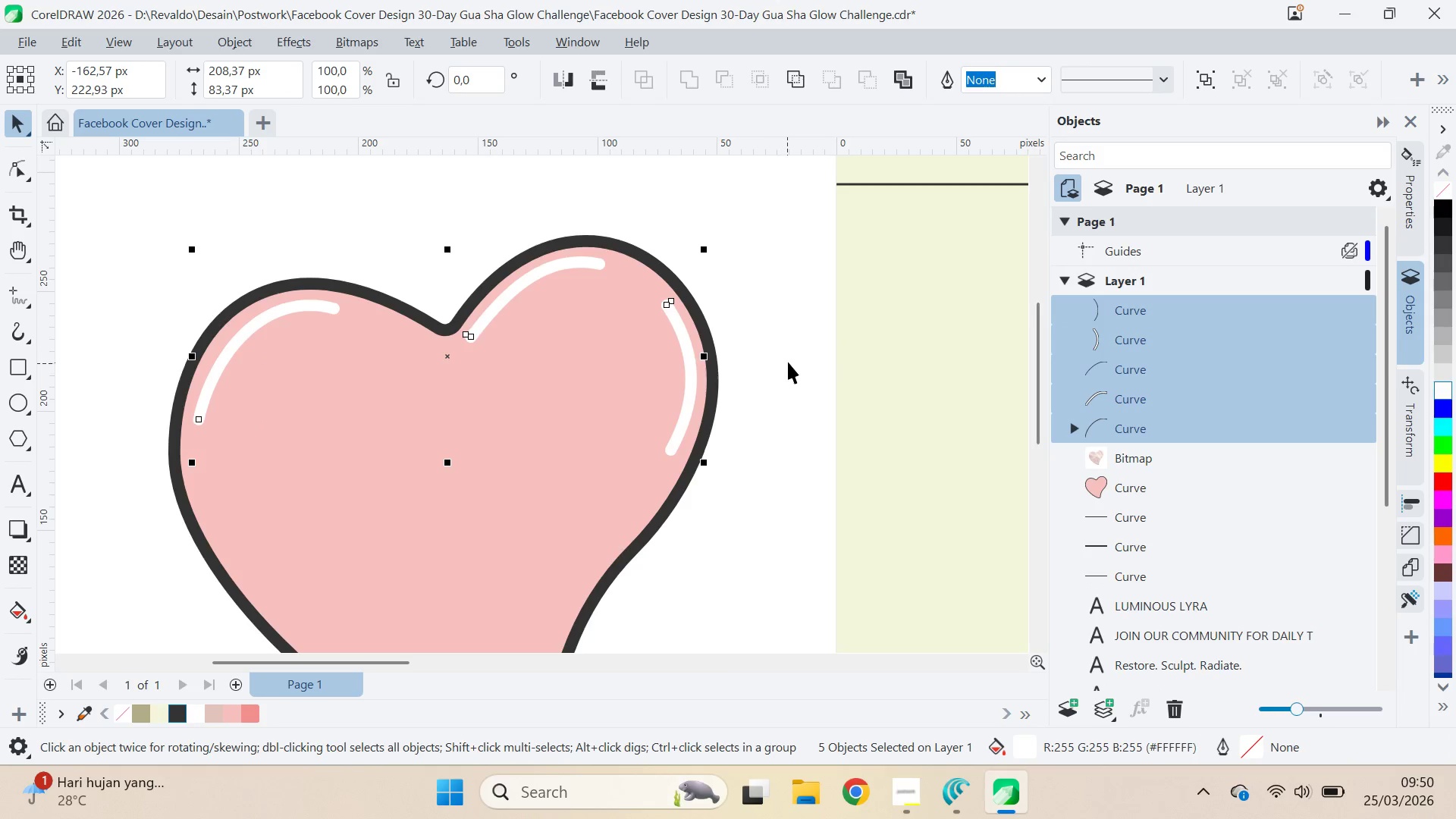 
left_click([789, 362])
 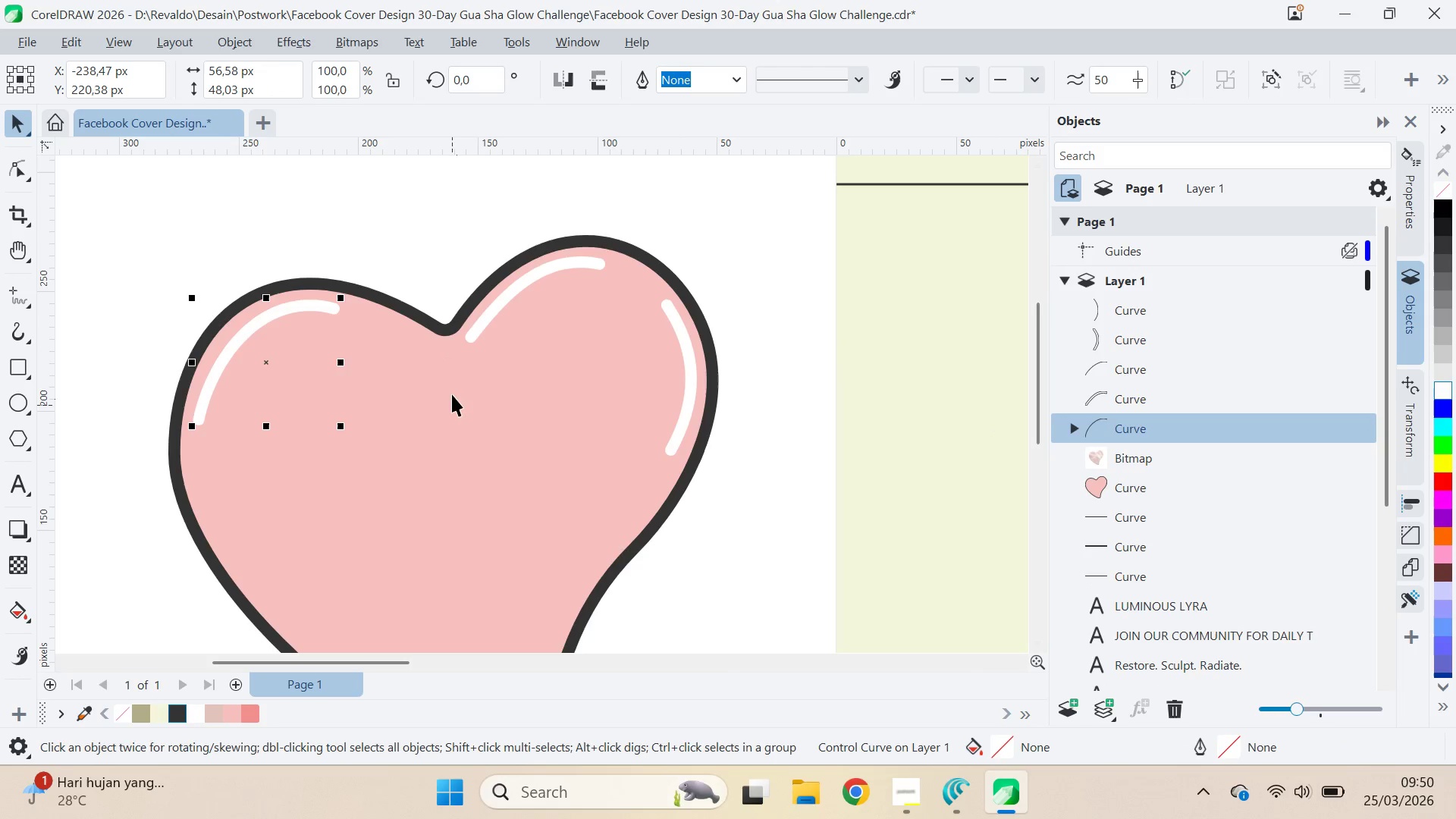 
right_click([318, 303])
 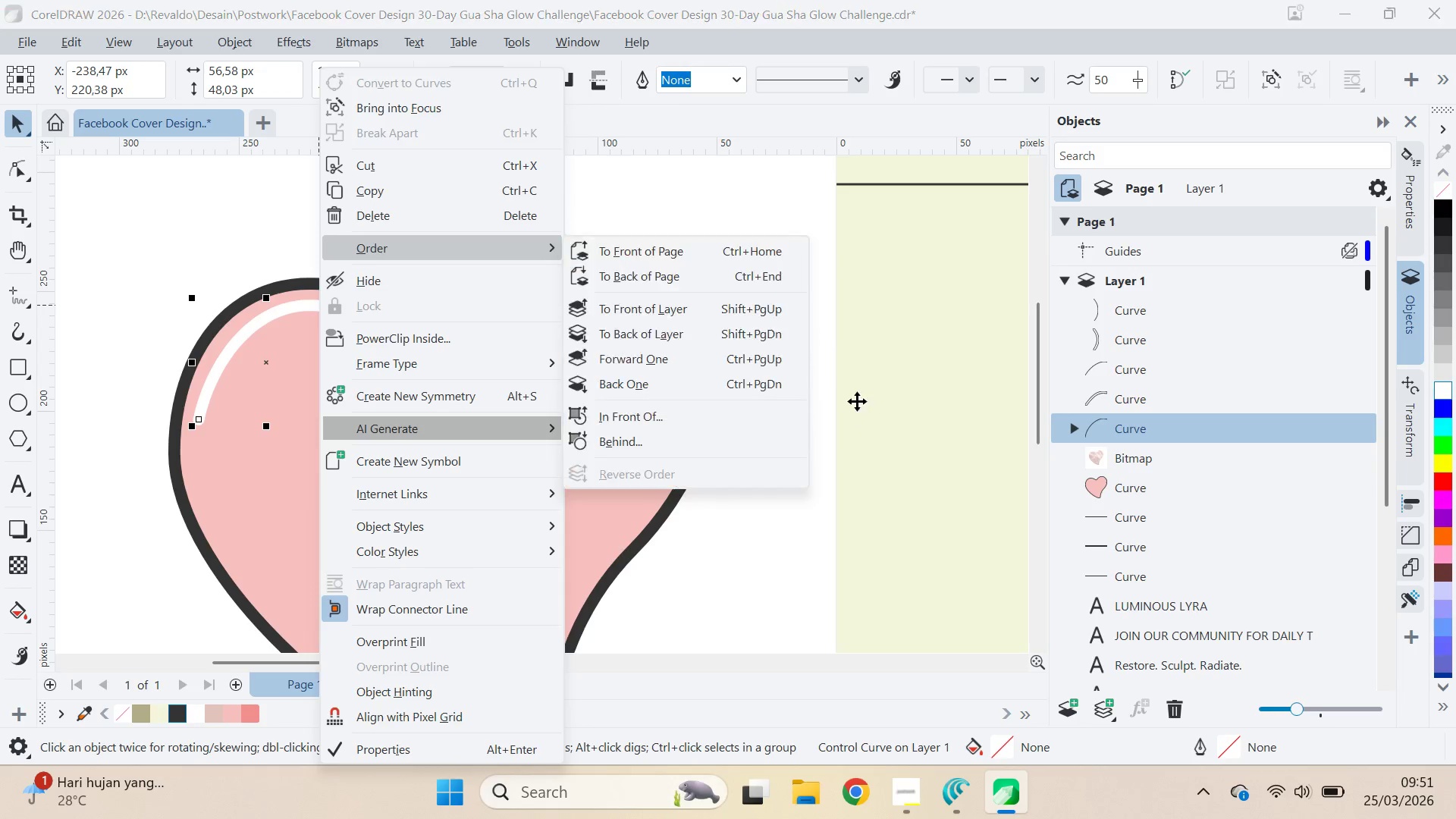 
wait(5.05)
 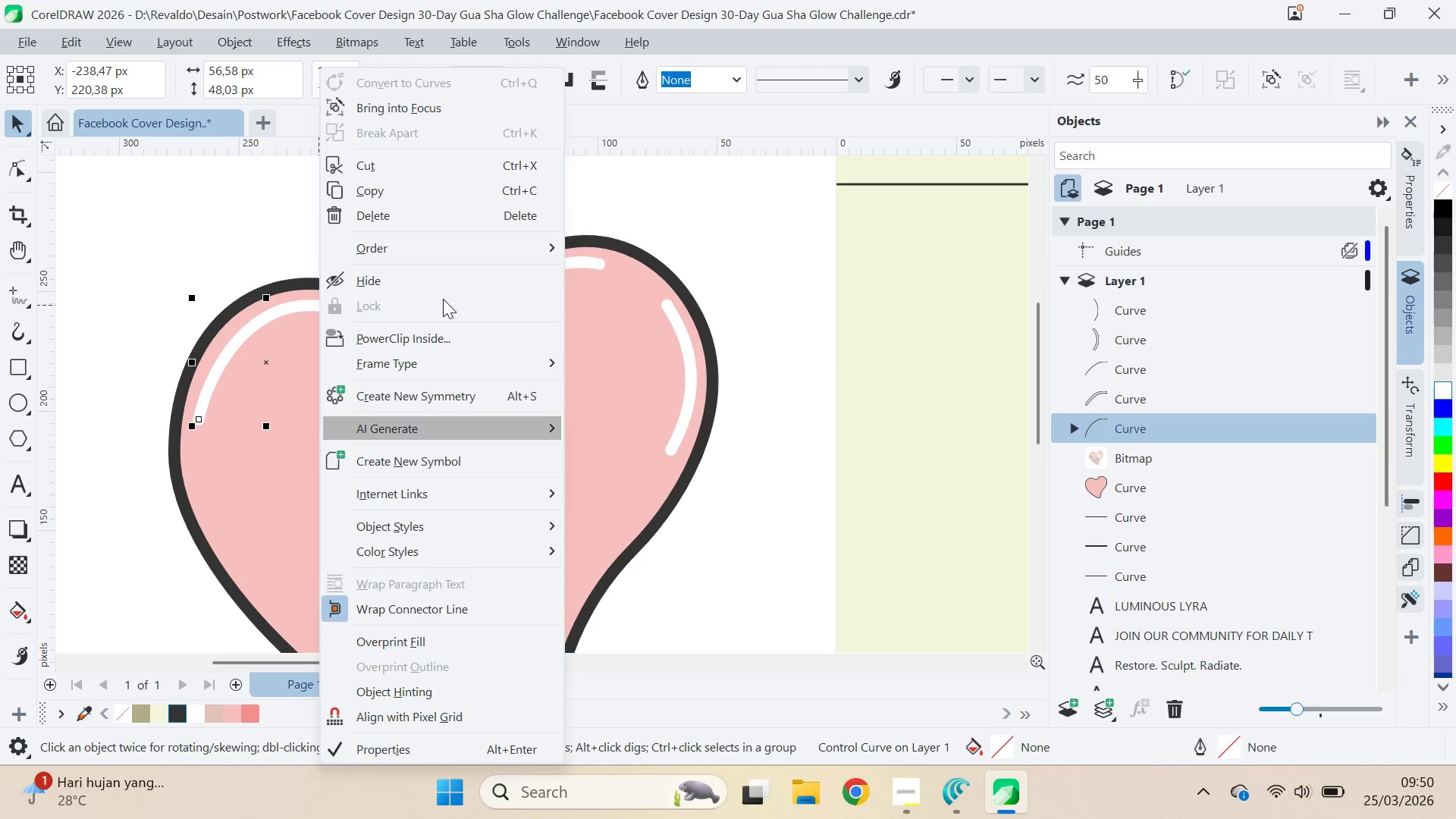 
left_click([306, 303])
 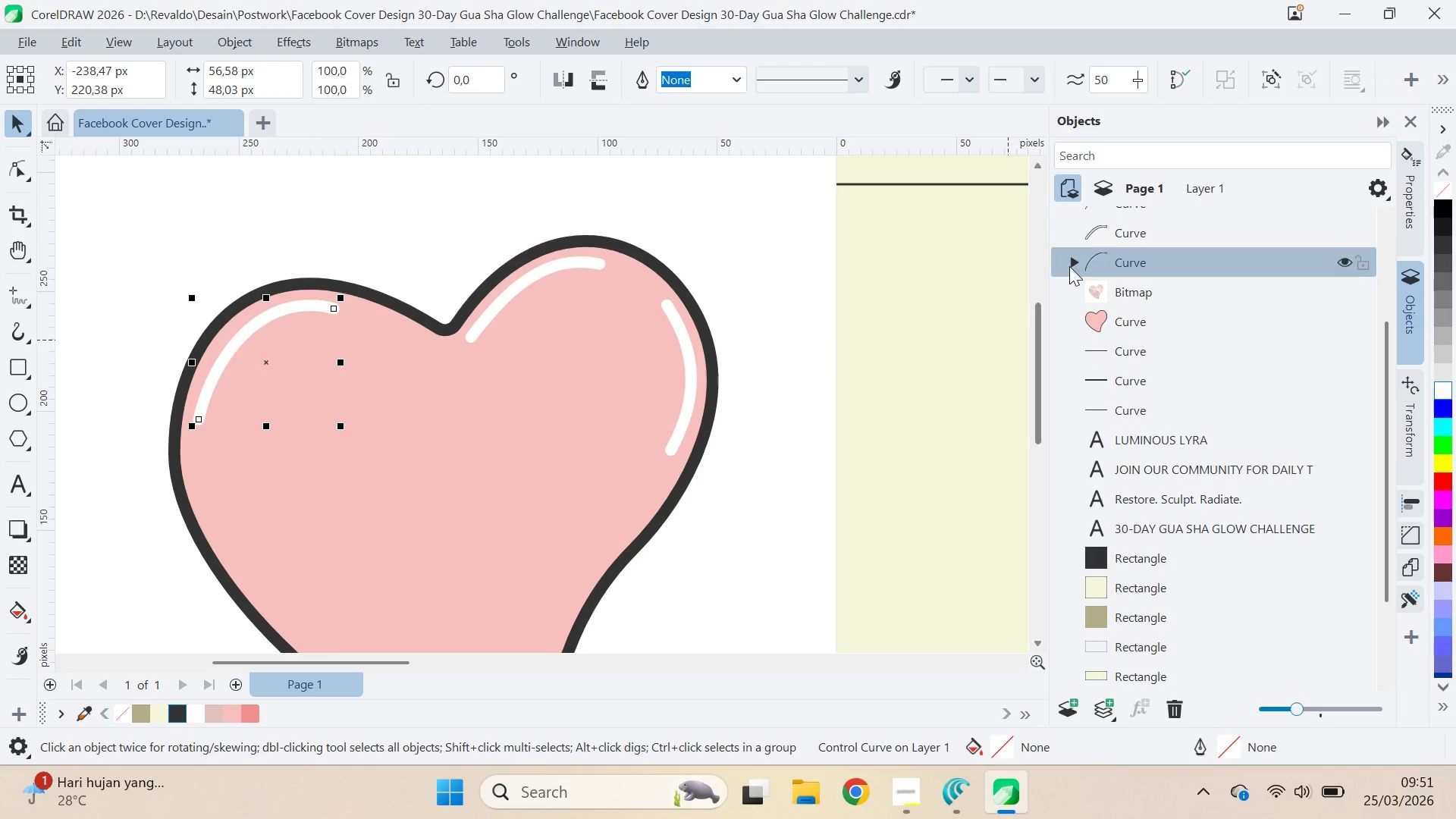 
left_click([1073, 268])
 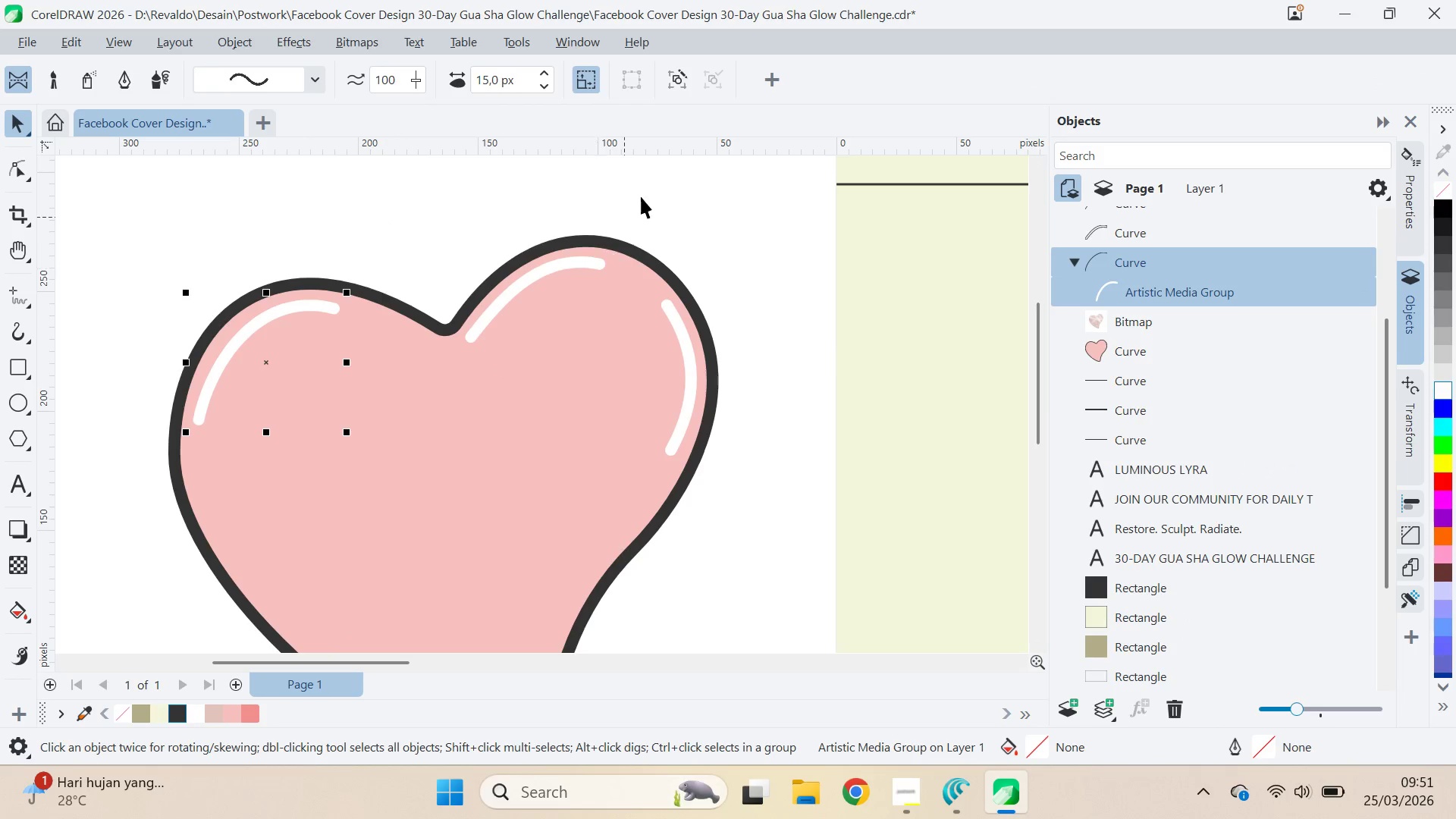 
key(Control+K)
 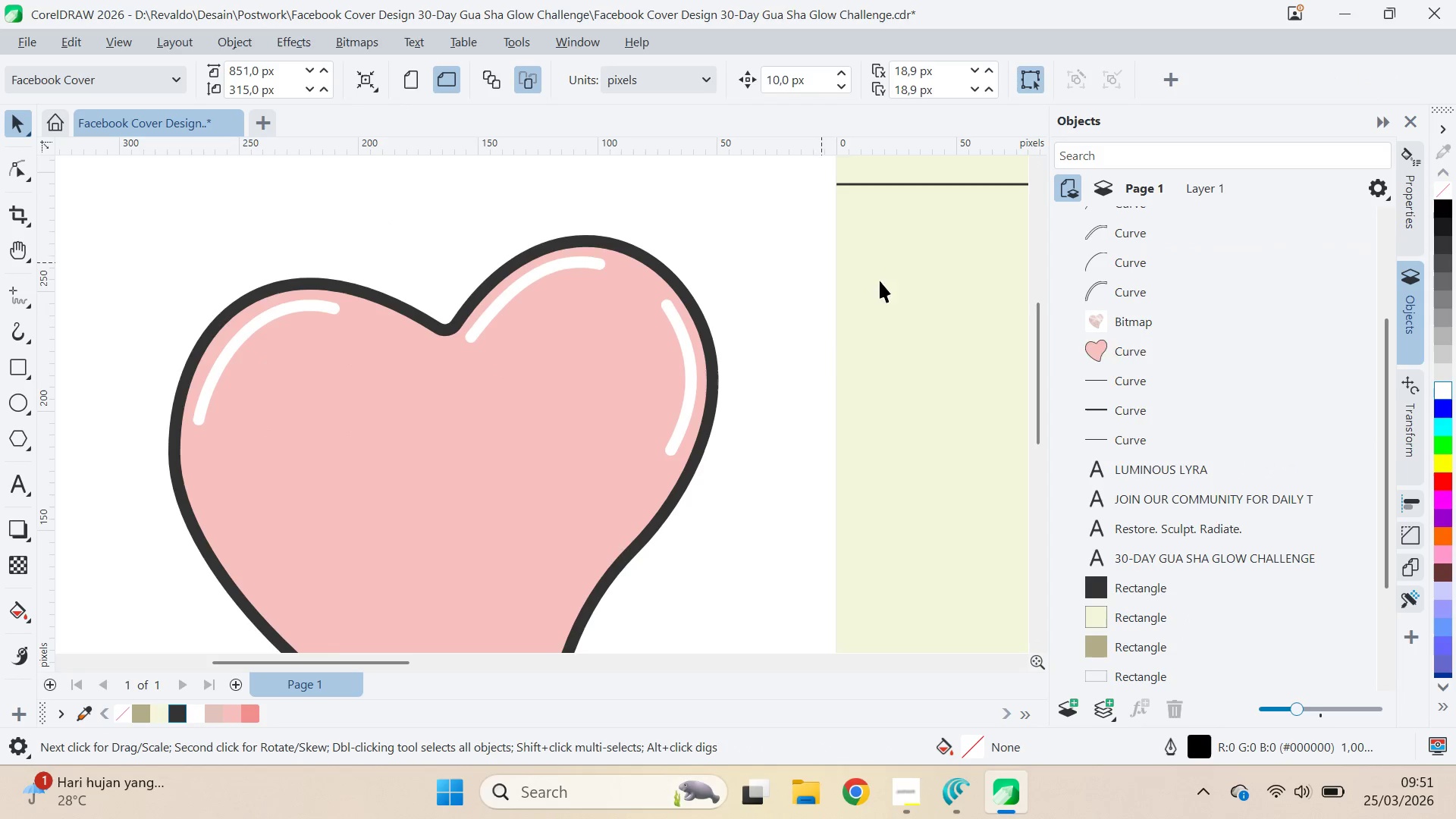 
scroll: coordinate [1171, 329], scroll_direction: up, amount: 4.0
 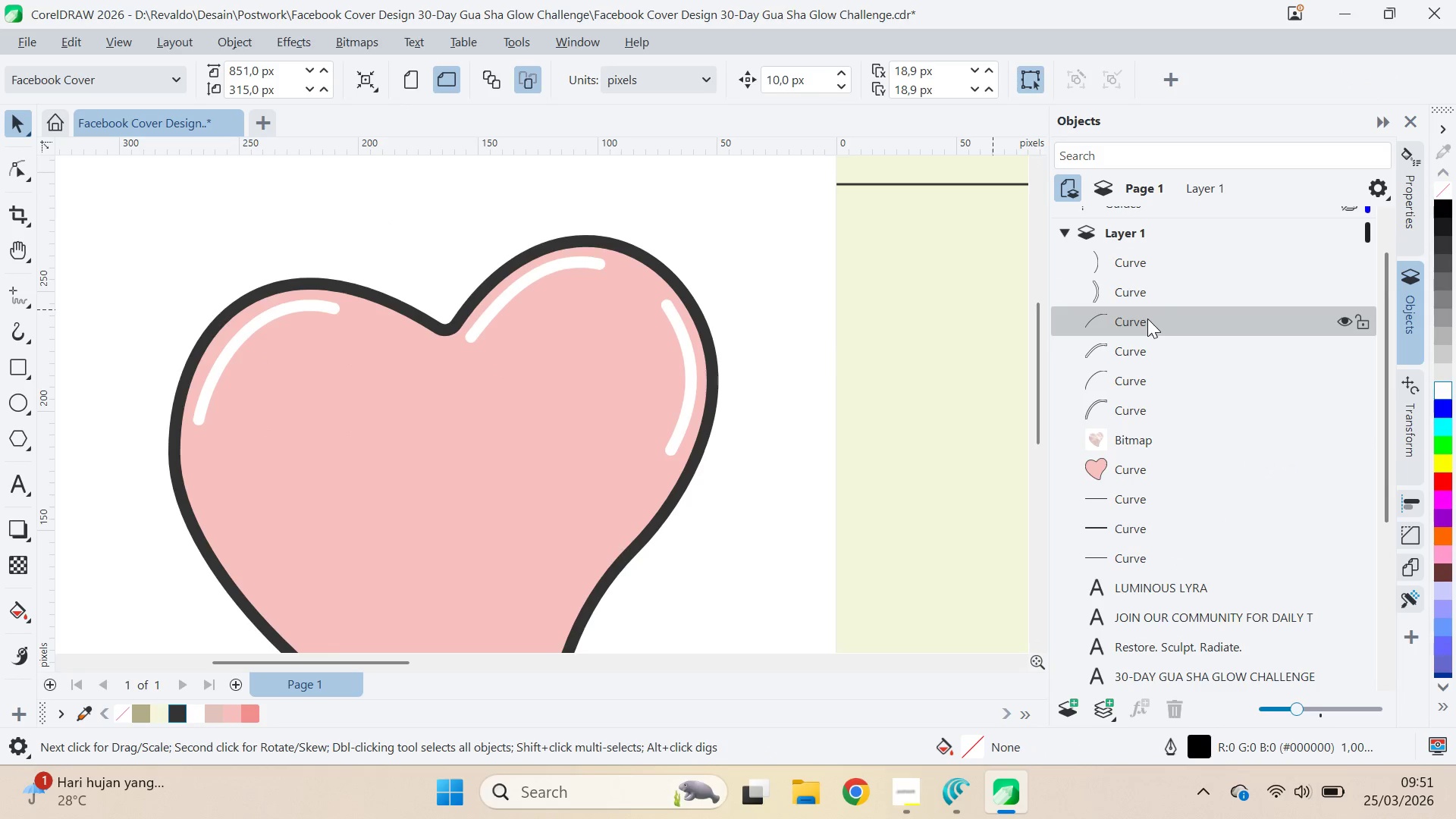 
hold_key(key=ControlLeft, duration=1.24)
left_click([1145, 272])
 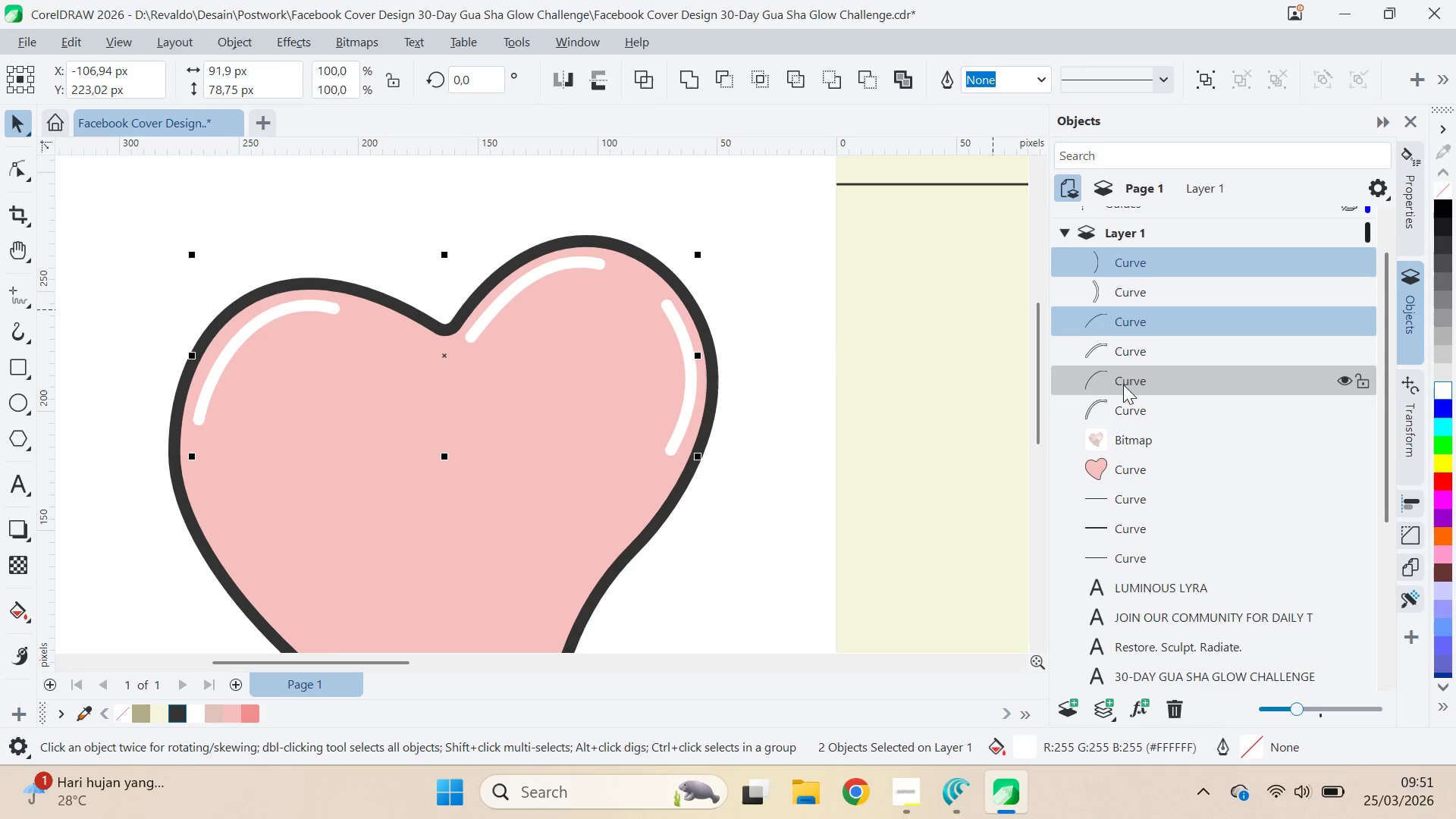 
key(Delete)
 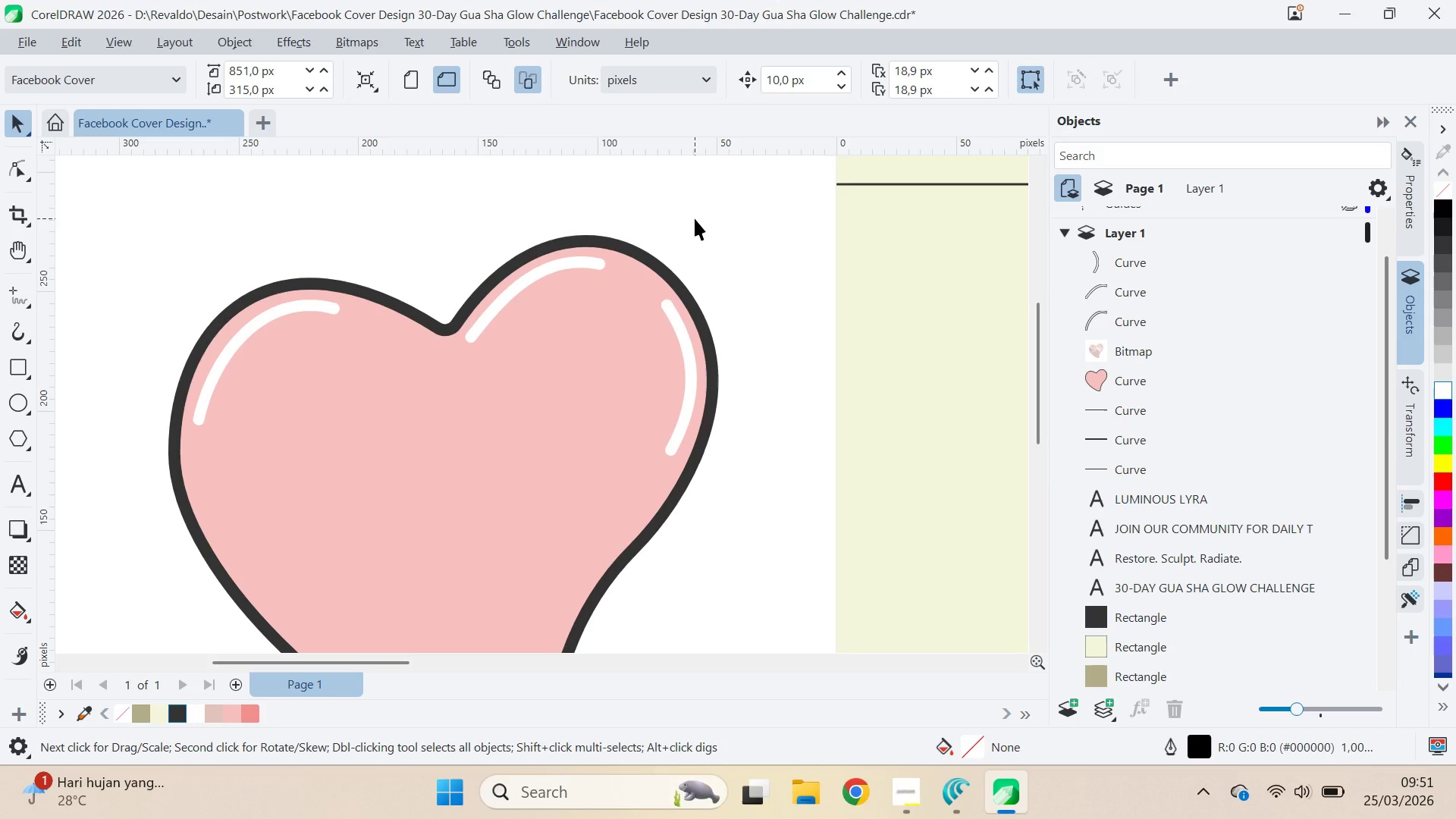 
left_click([682, 346])
 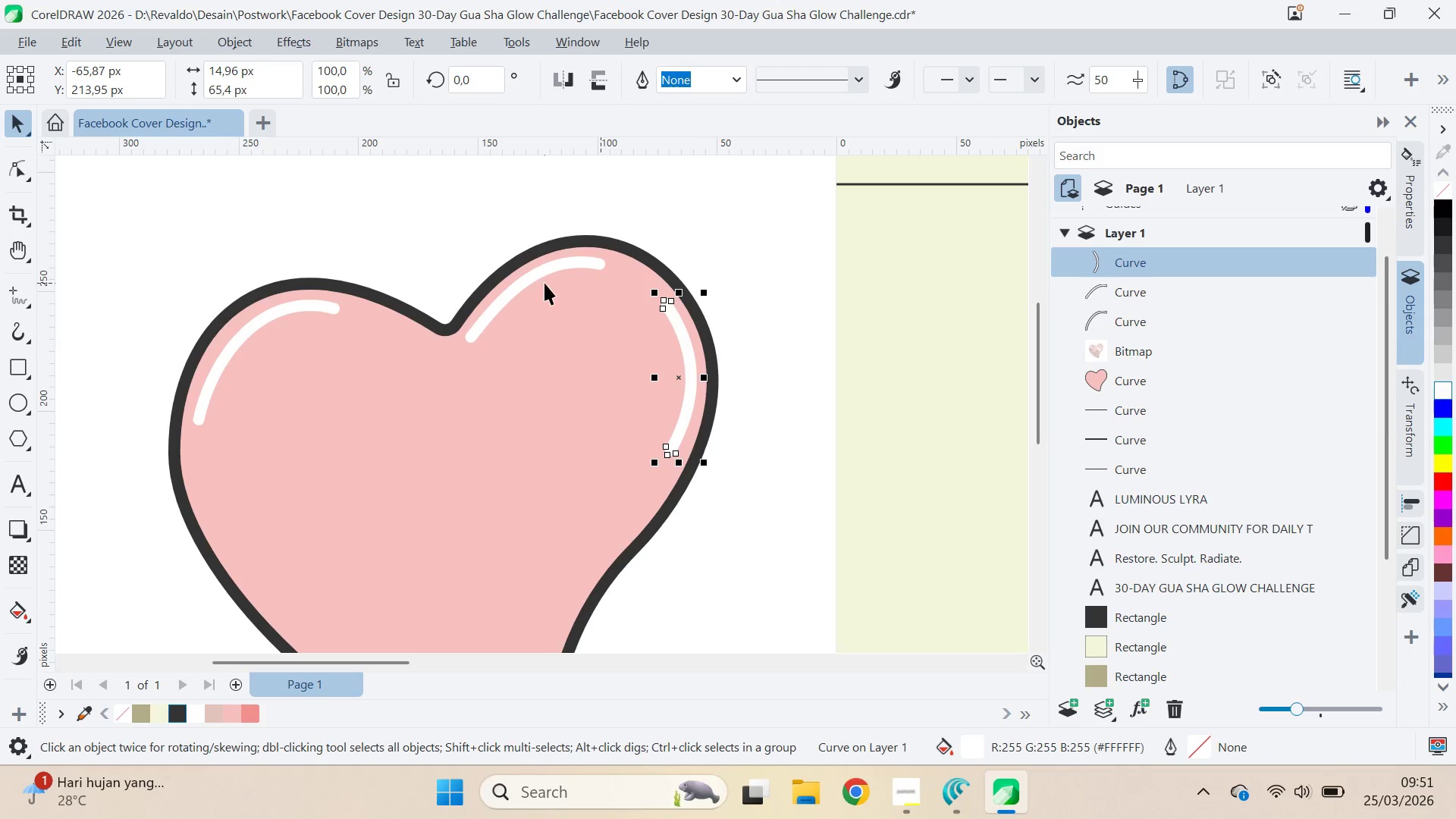 
hold_key(key=ShiftLeft, duration=1.22)
left_click([542, 276])
 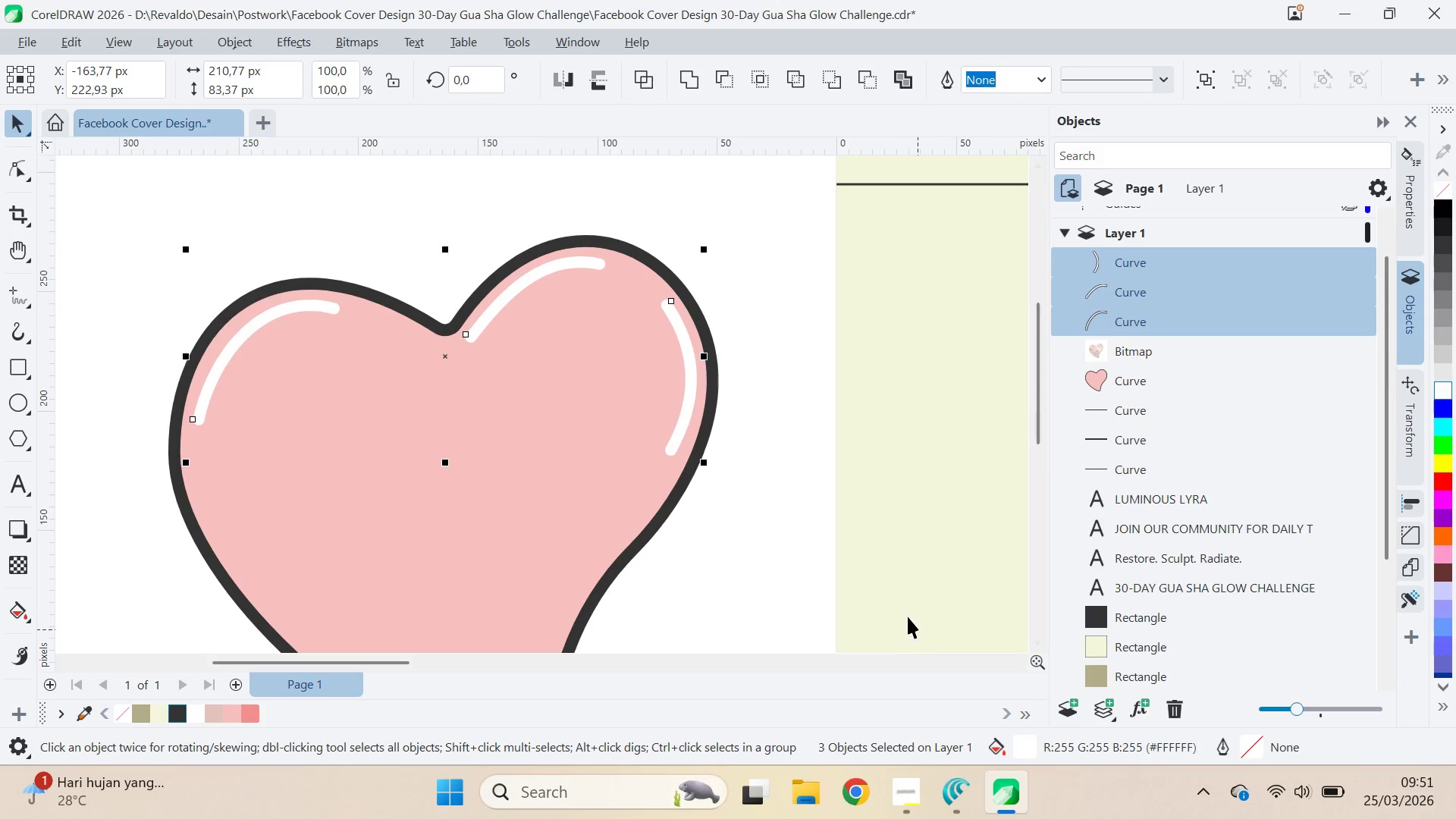 
right_click([126, 717])
 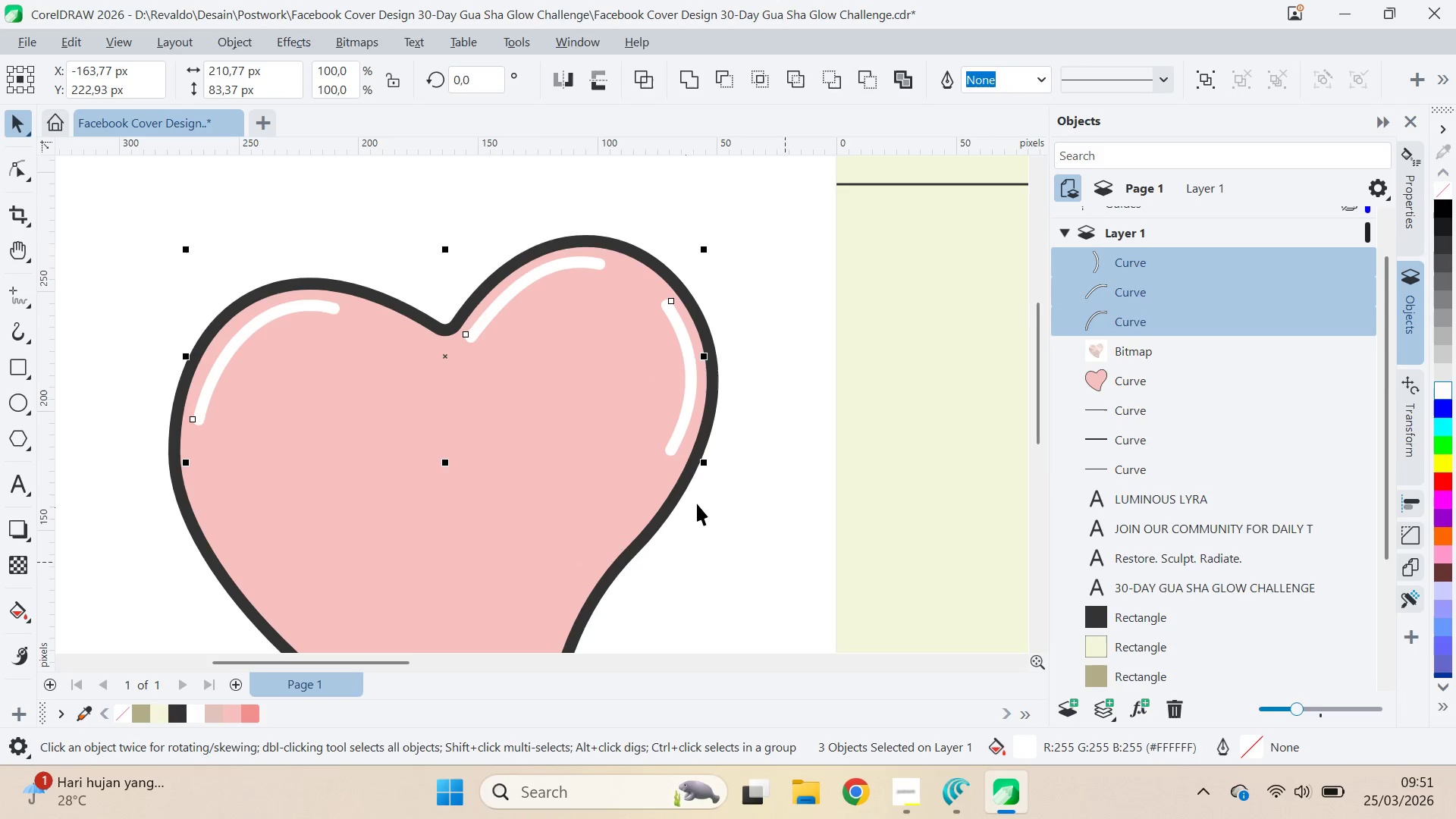 
left_click([743, 488])
 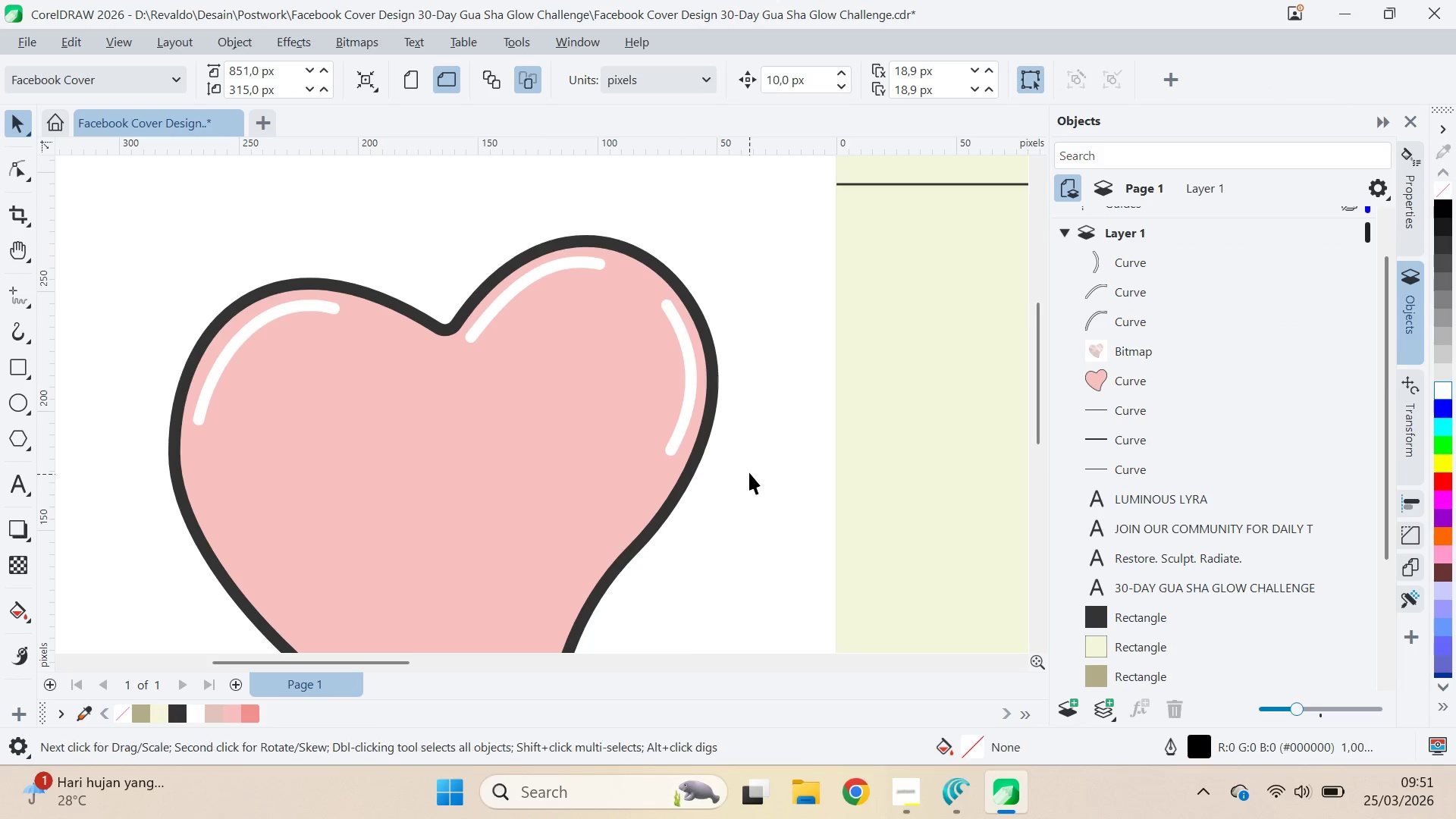 
scroll: coordinate [750, 474], scroll_direction: down, amount: 6.0
 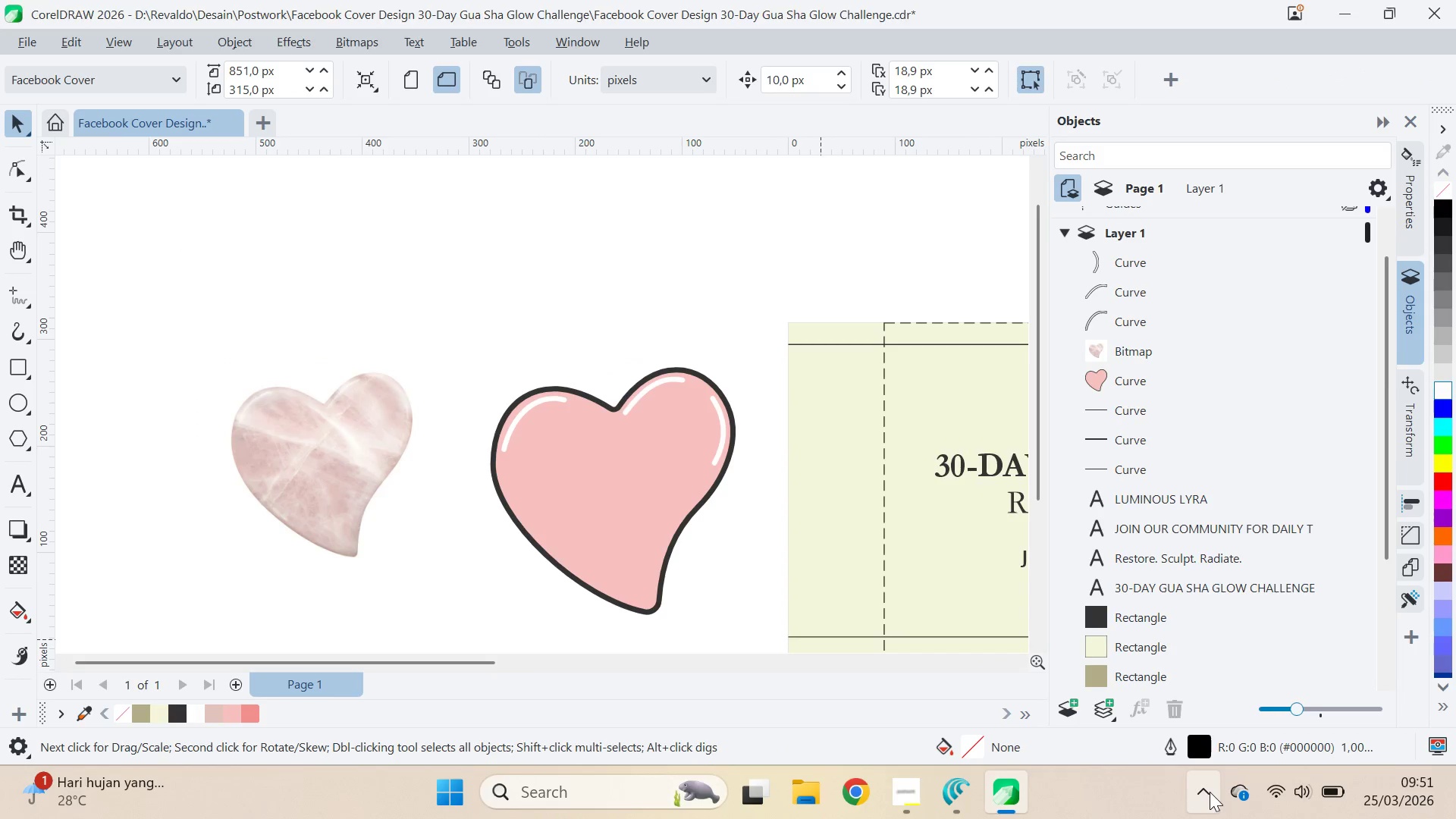 
left_click([1210, 795])
 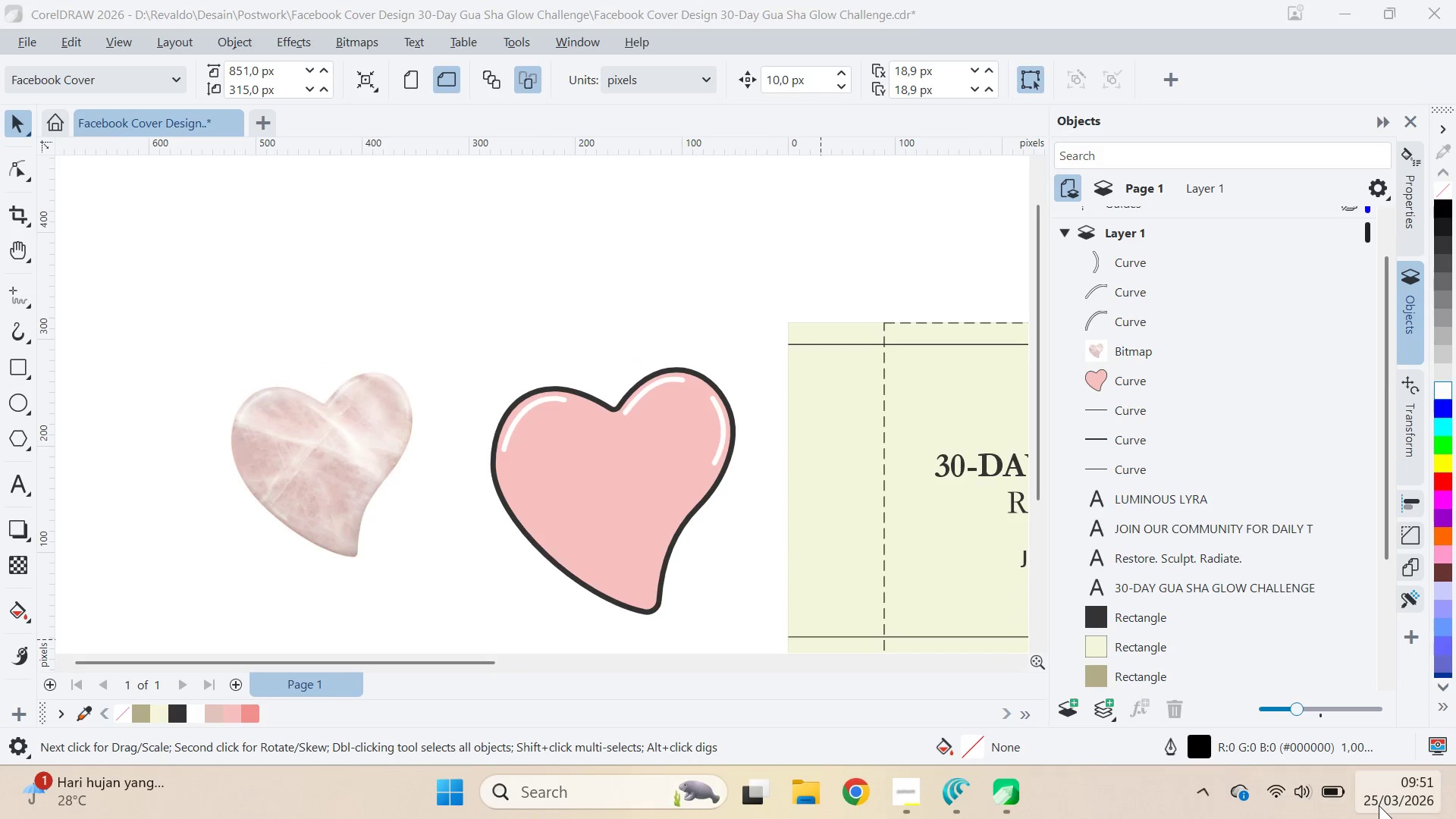 
left_click([1380, 803])
 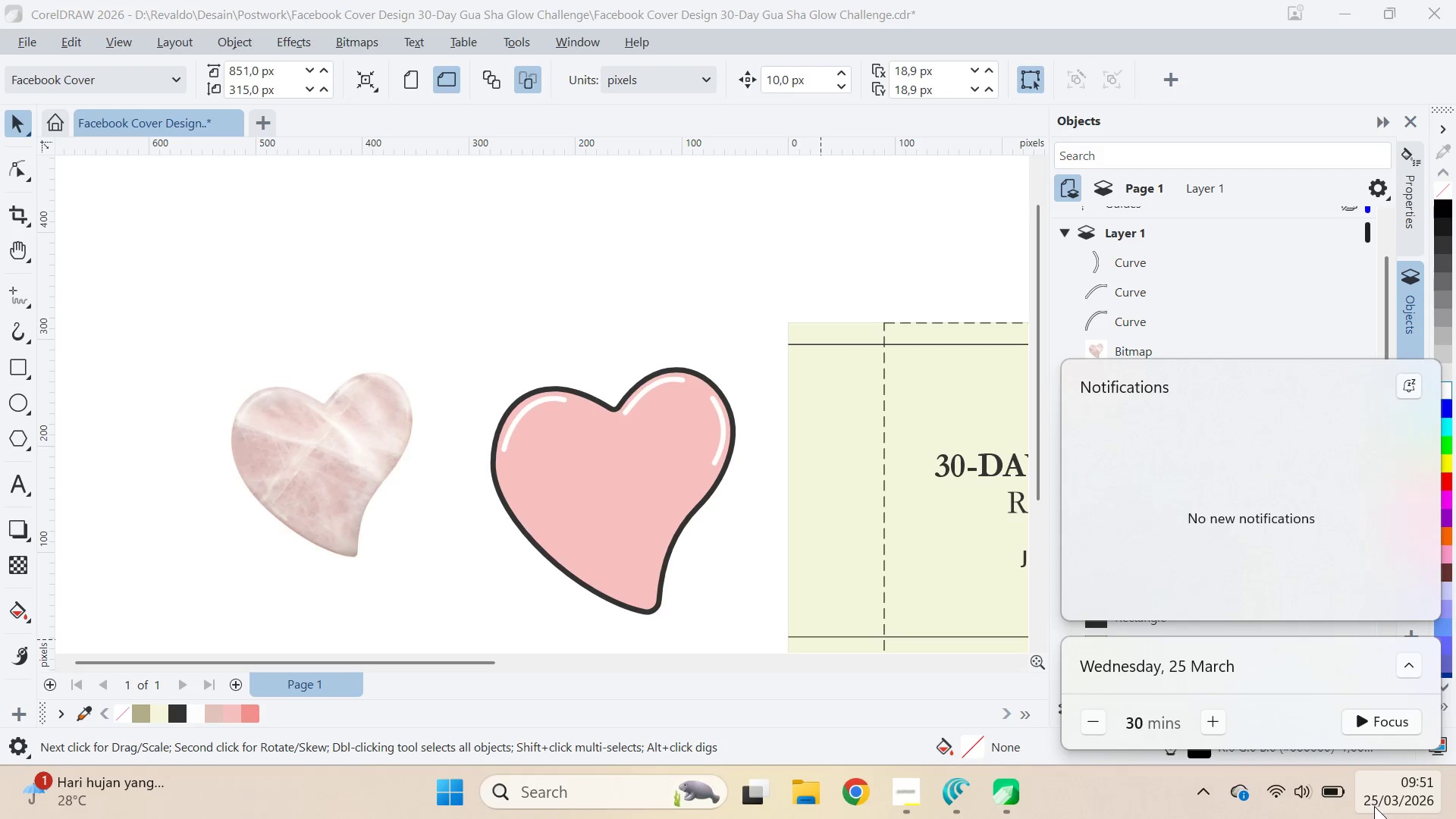 
left_click([1373, 806])
 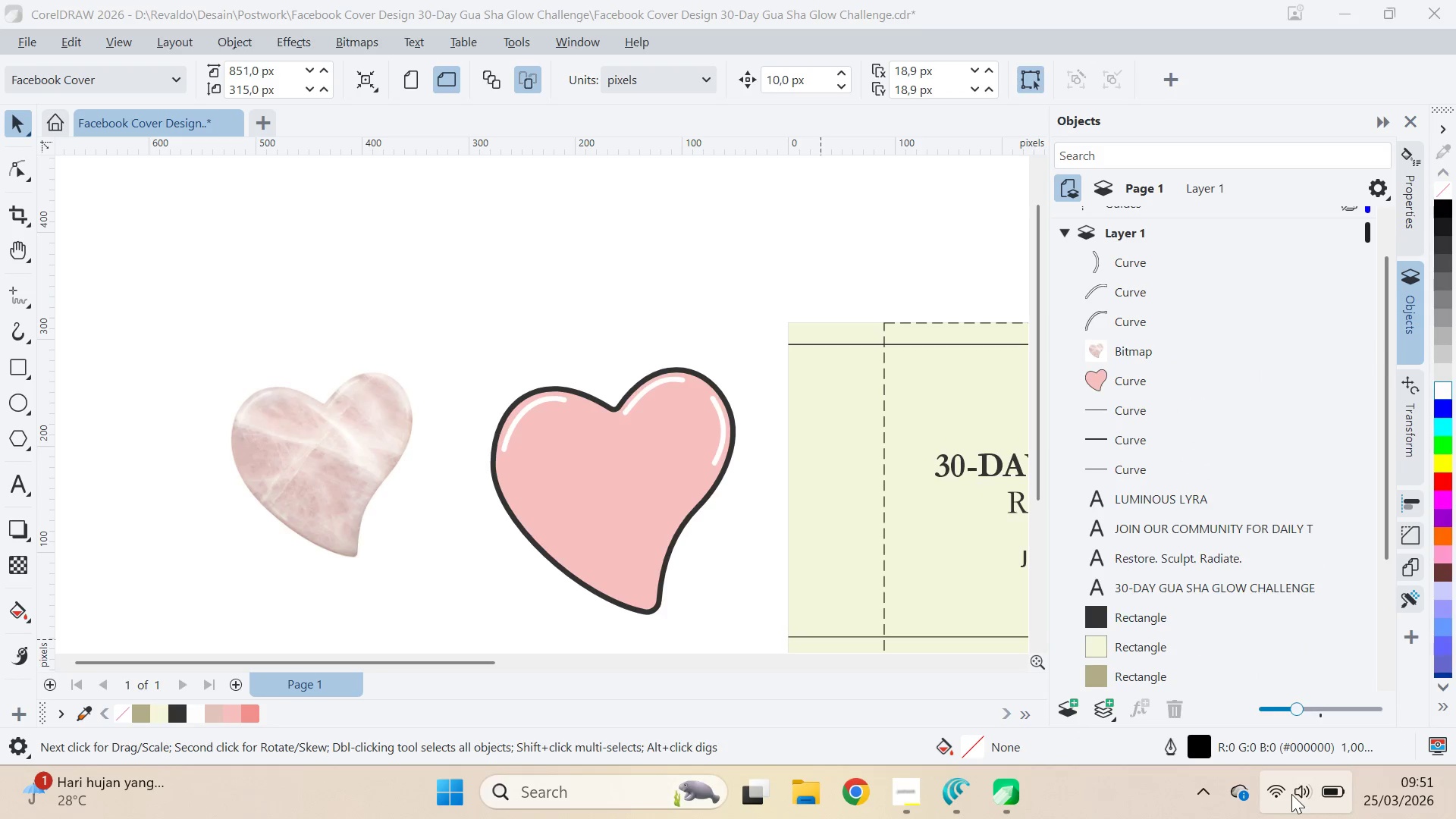 
left_click([1291, 794])
 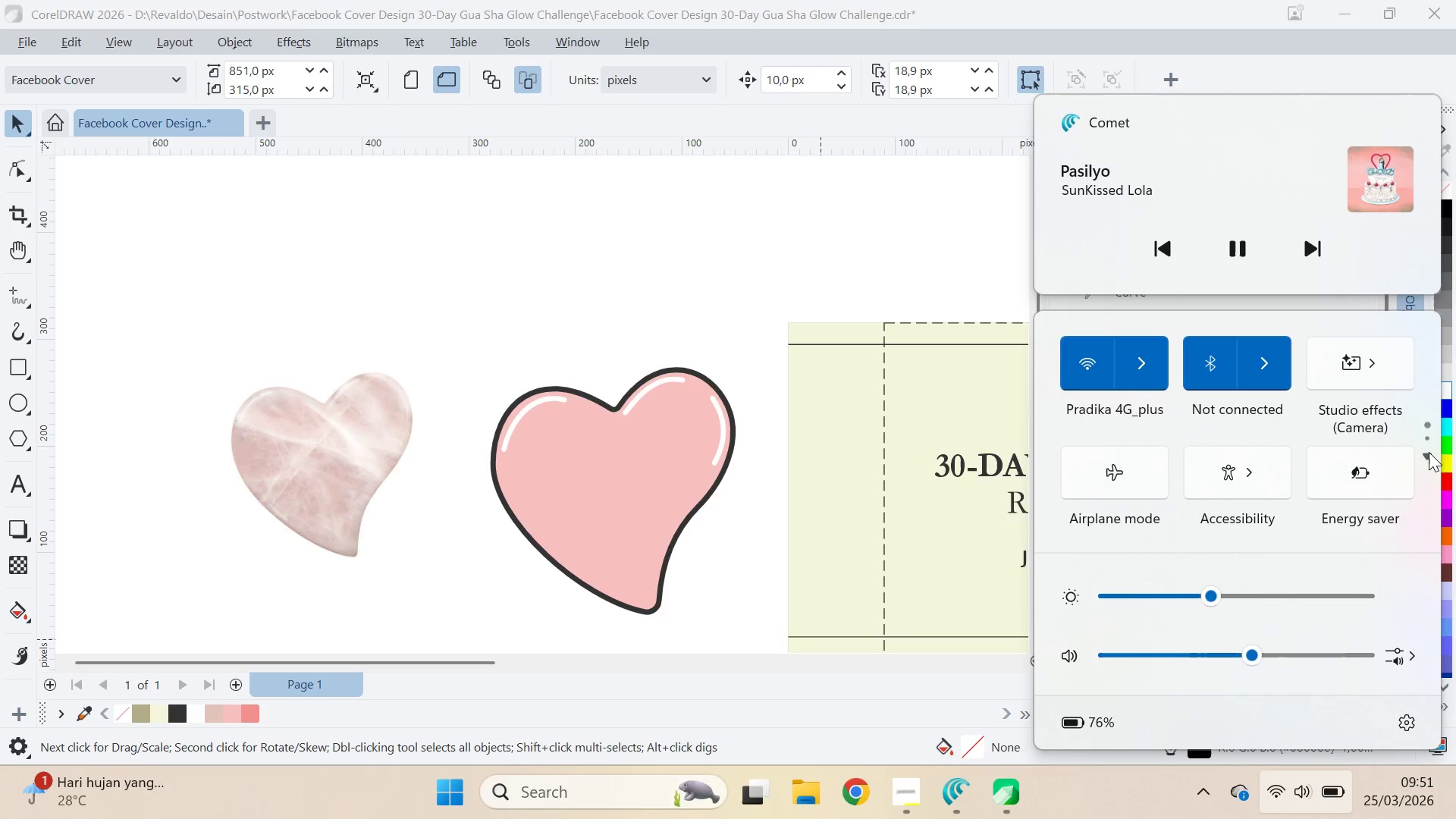 
left_click([1429, 454])
 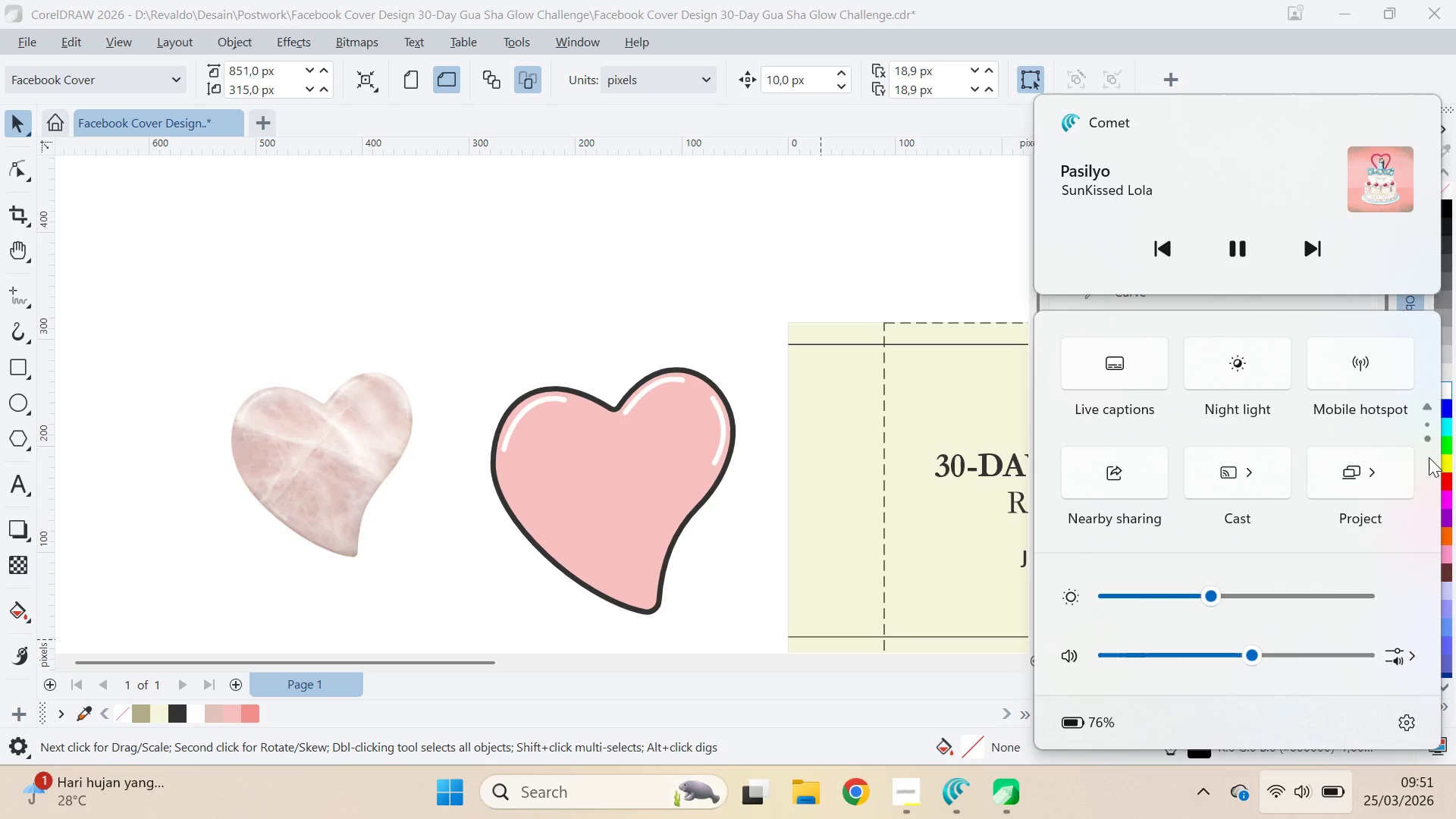 
left_click([1429, 457])
 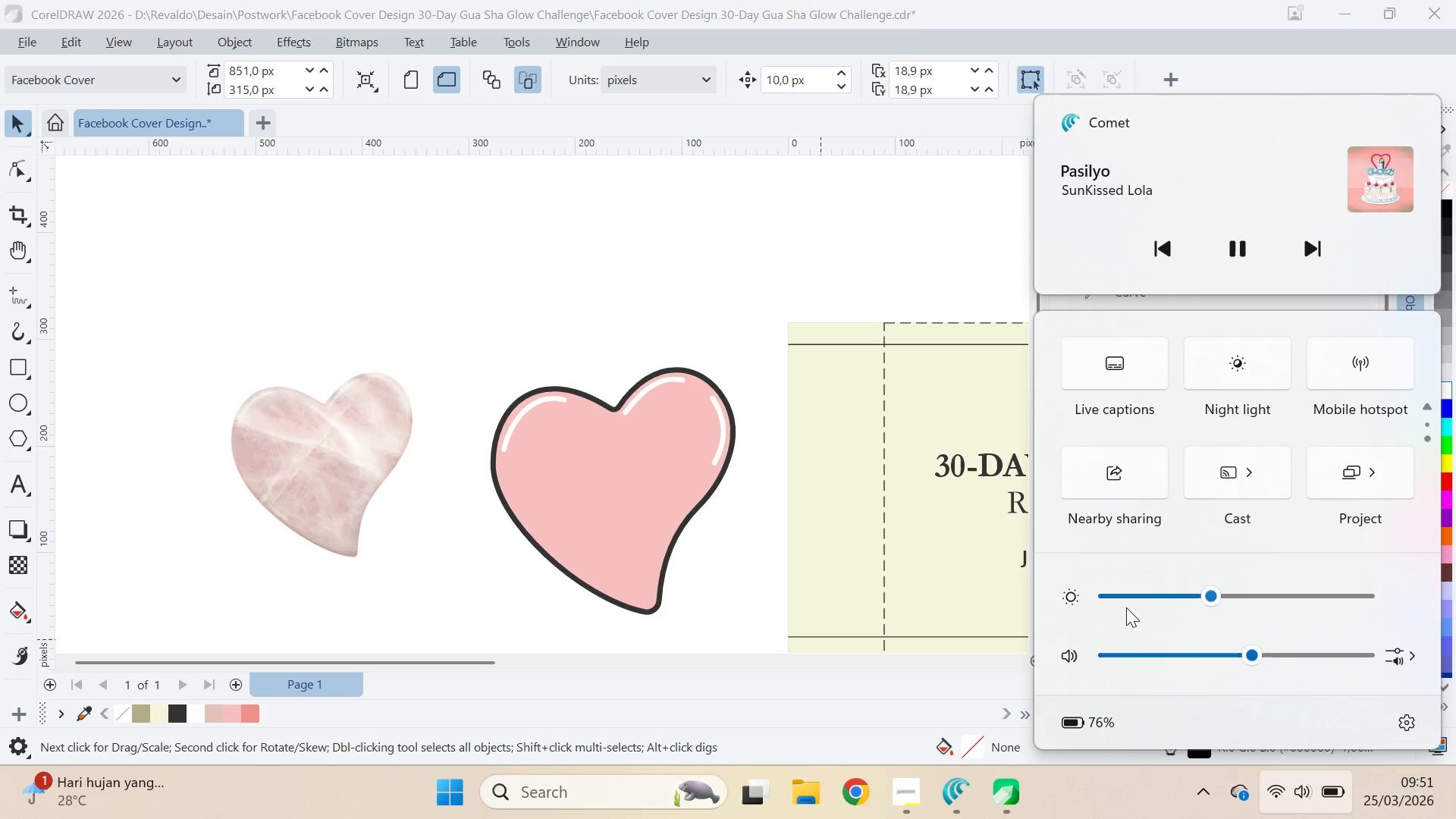 
left_click([1071, 595])
 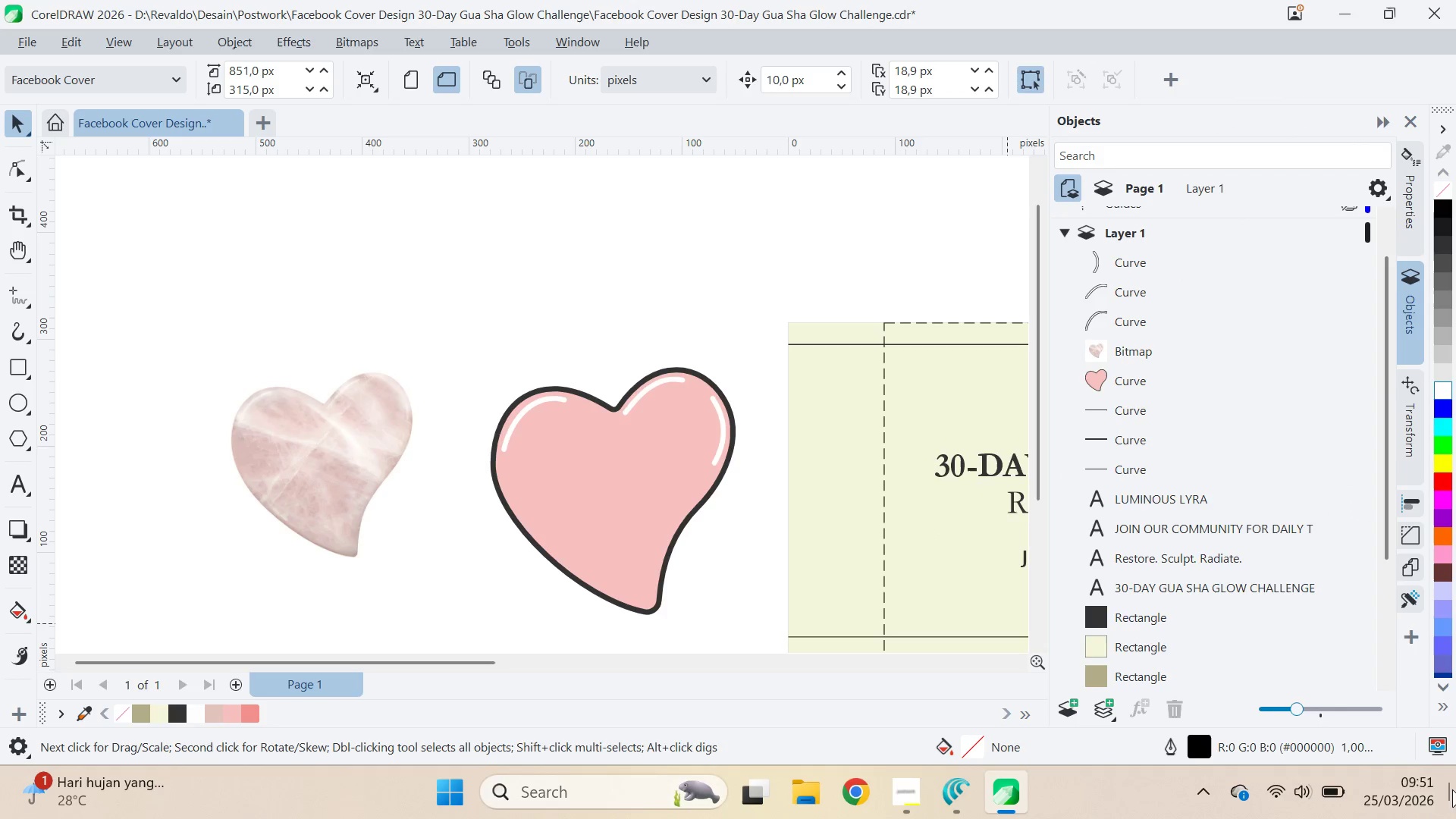 
left_click([1433, 740])
 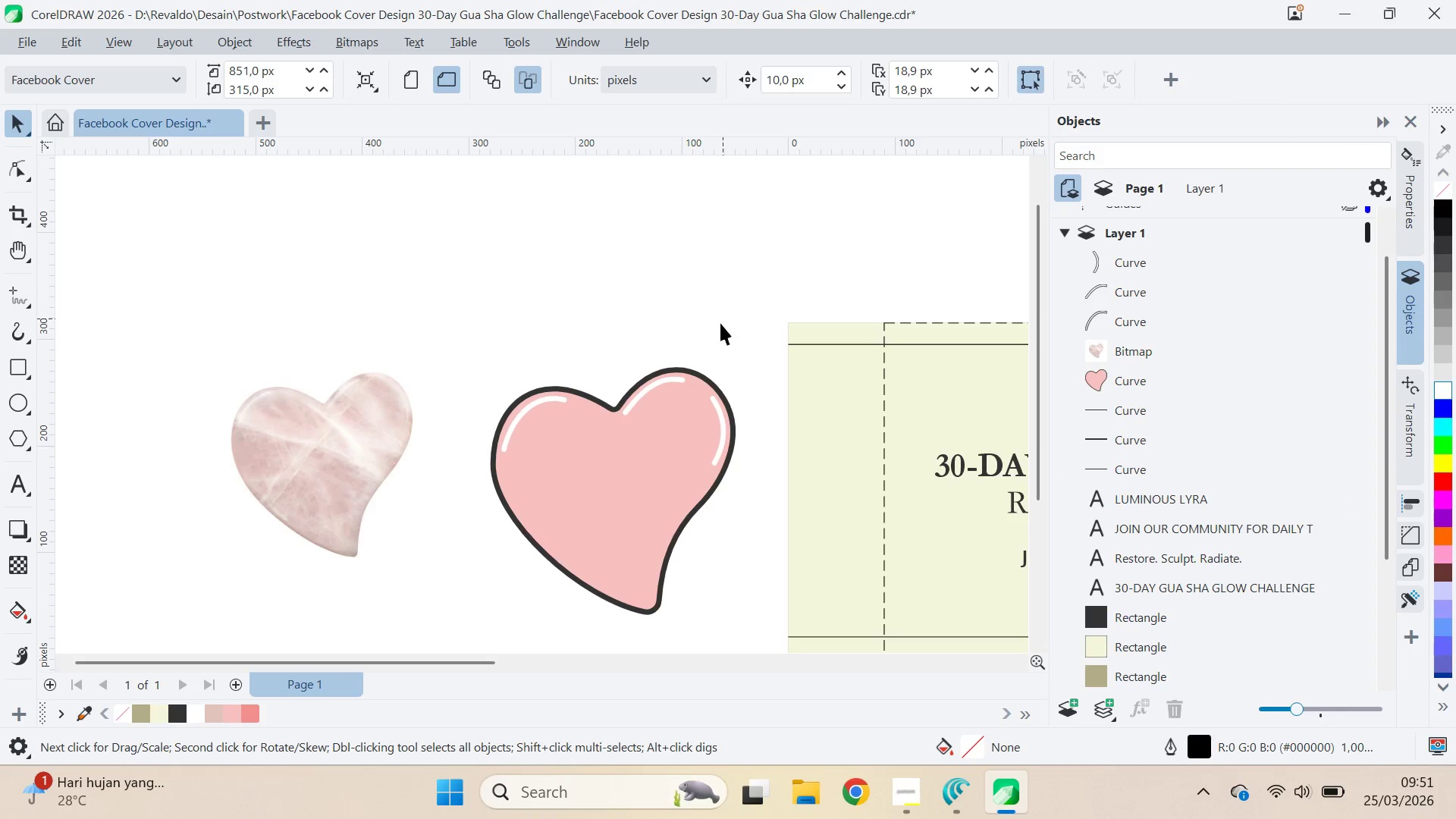 
key(Q)
 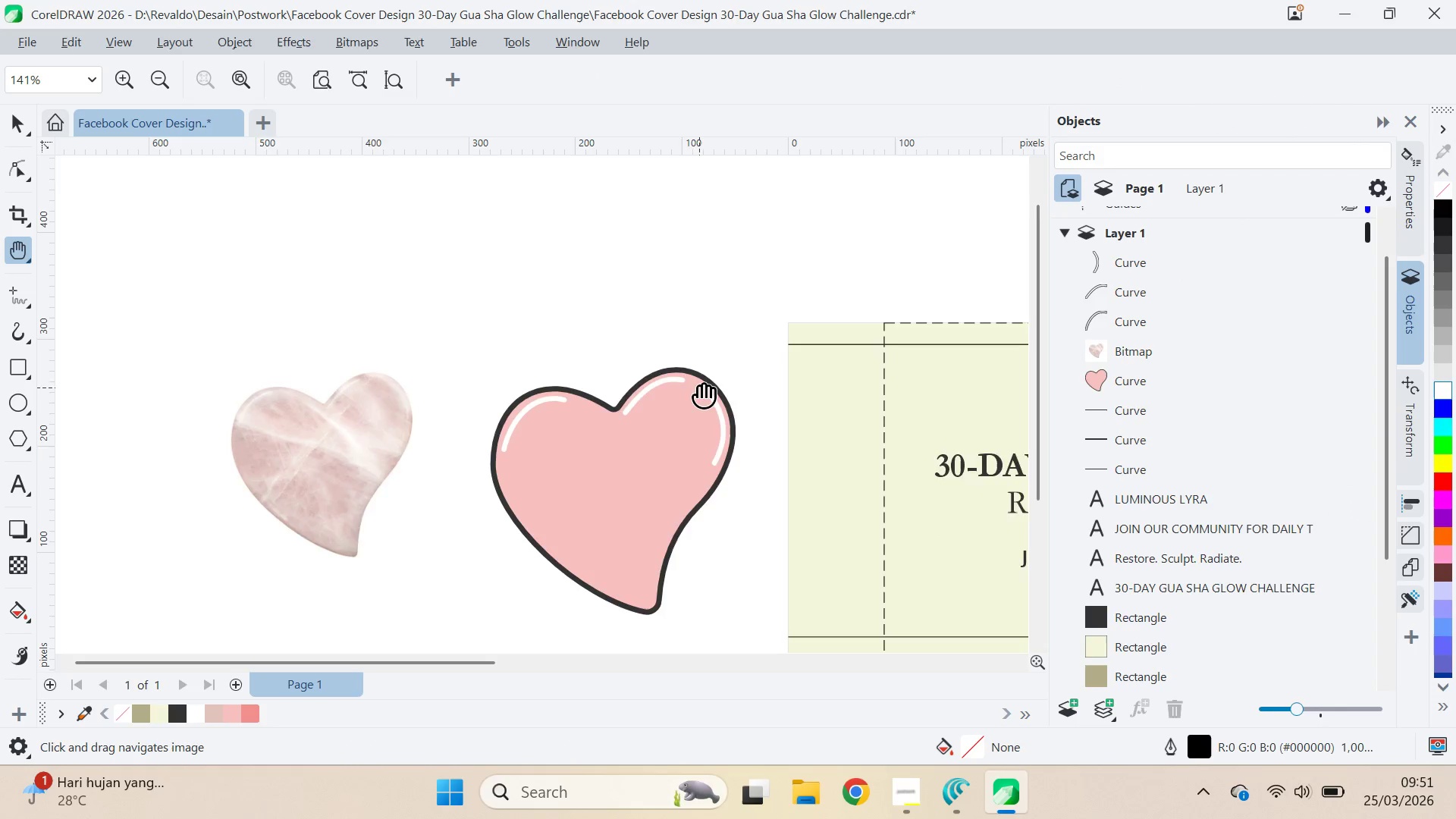 
left_click_drag(start_coordinate=[699, 388], to_coordinate=[549, 340])
 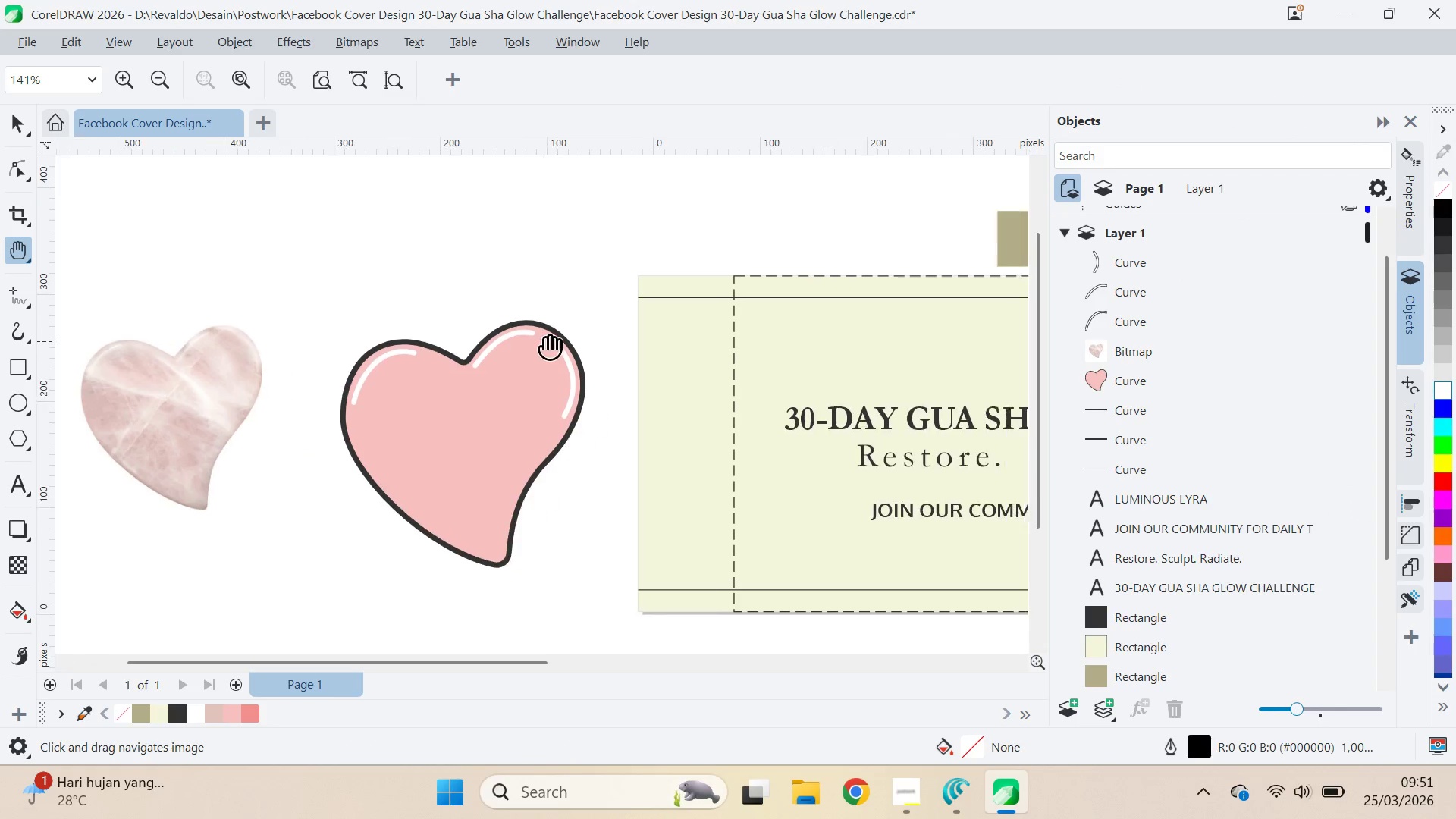 
double_click([545, 339])
 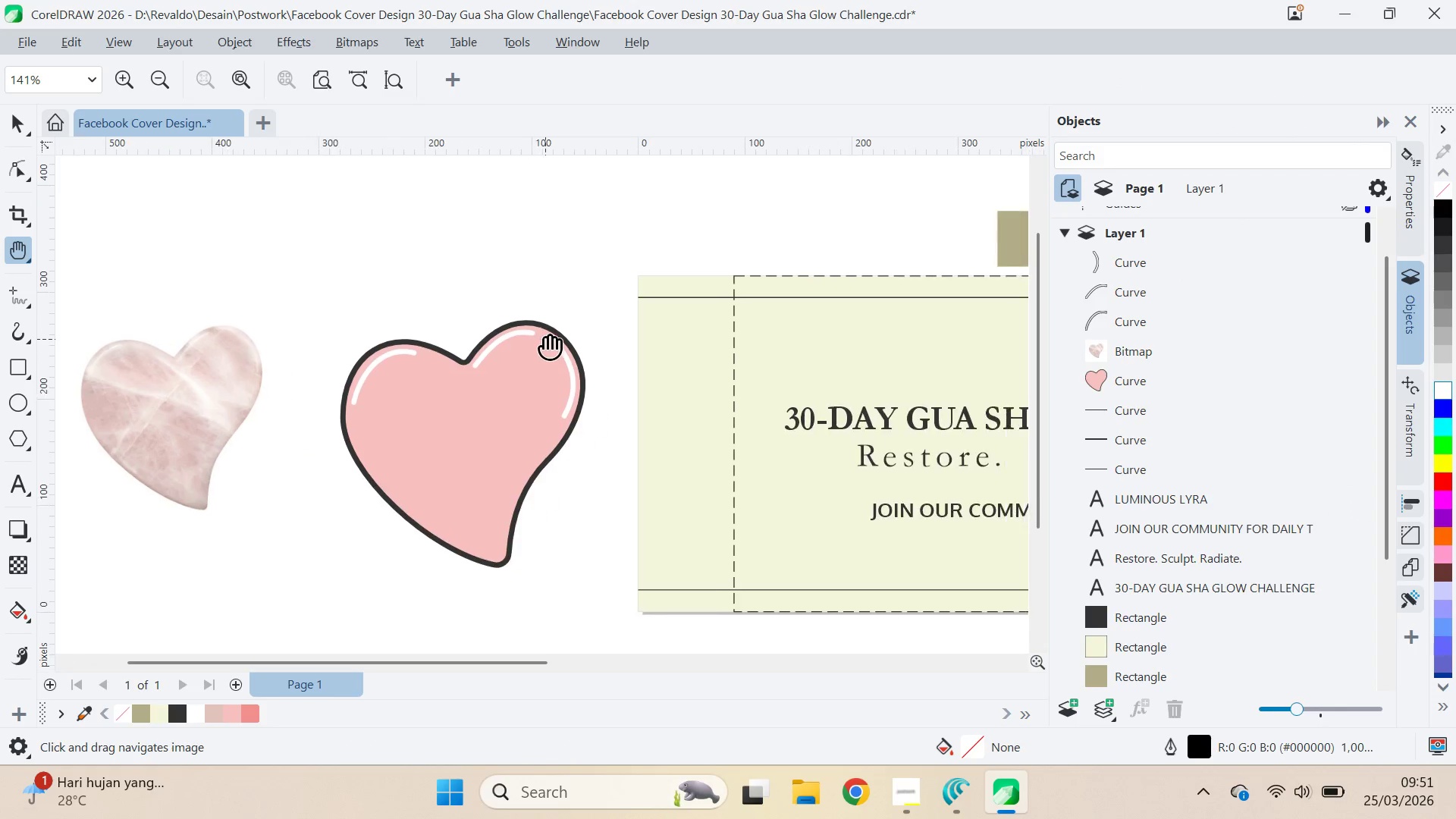 
key(V)
 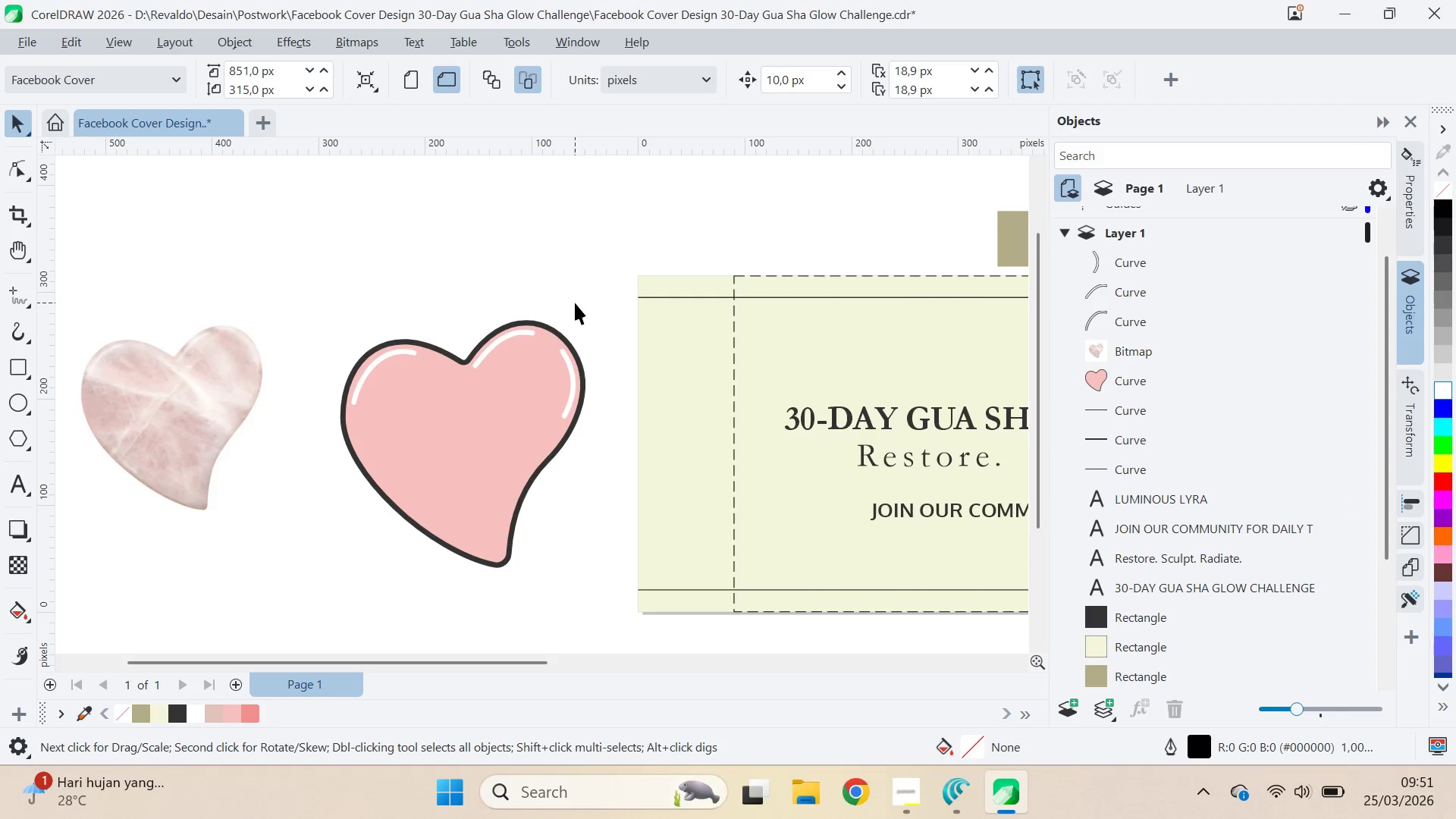 
key(Control+S)
 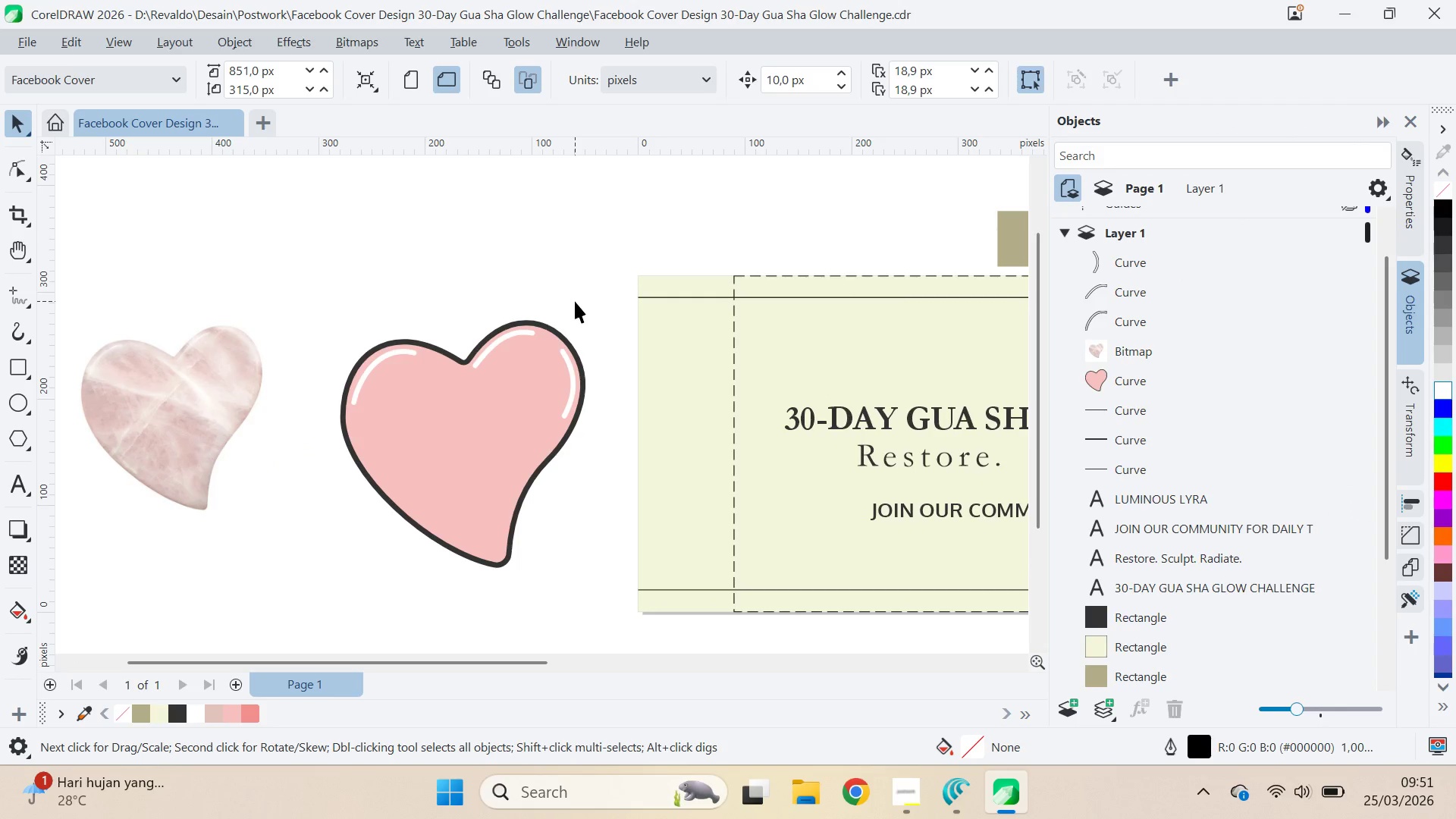 
key(Alt+AltLeft)
 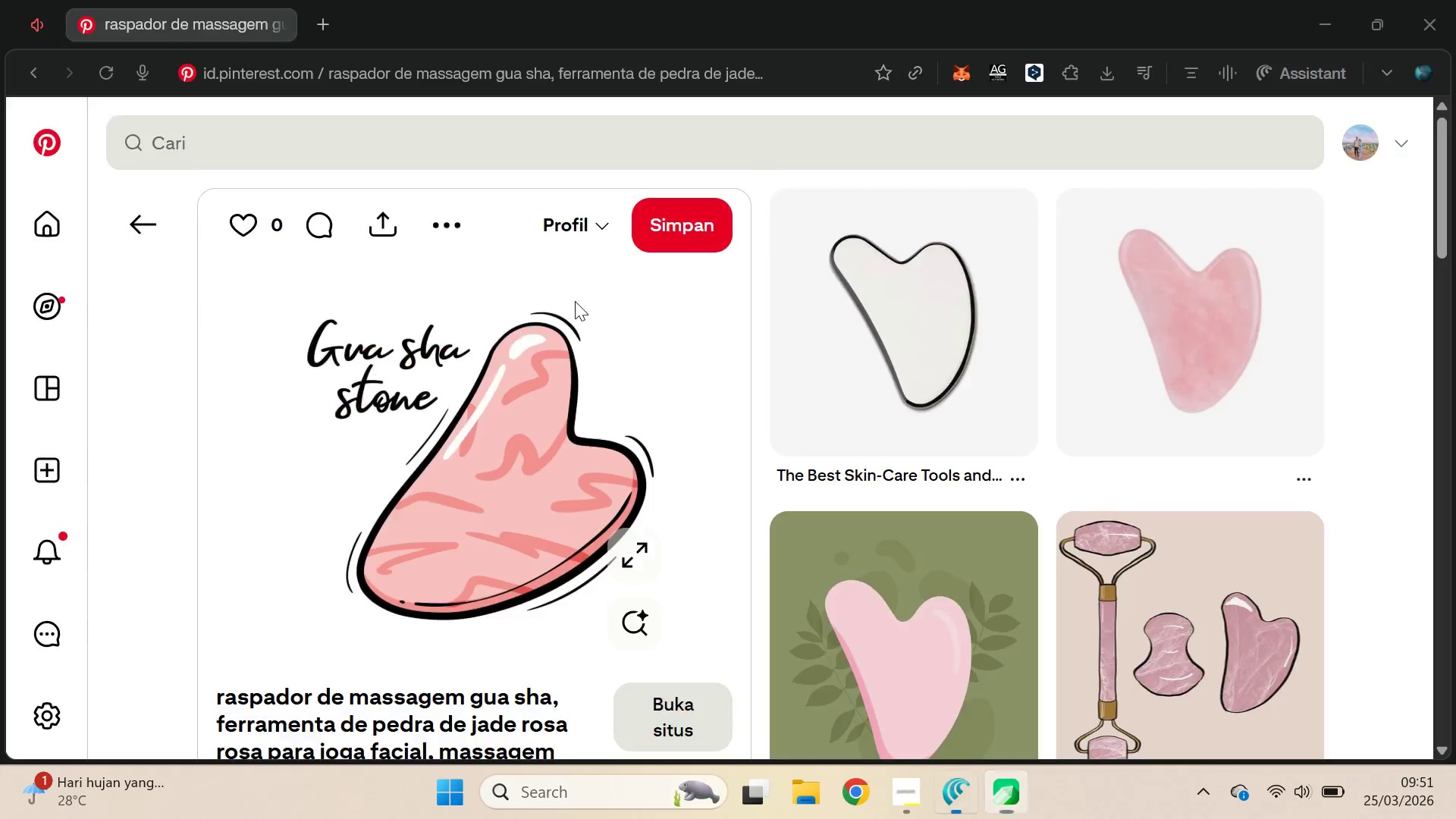 
key(Alt+Tab)
 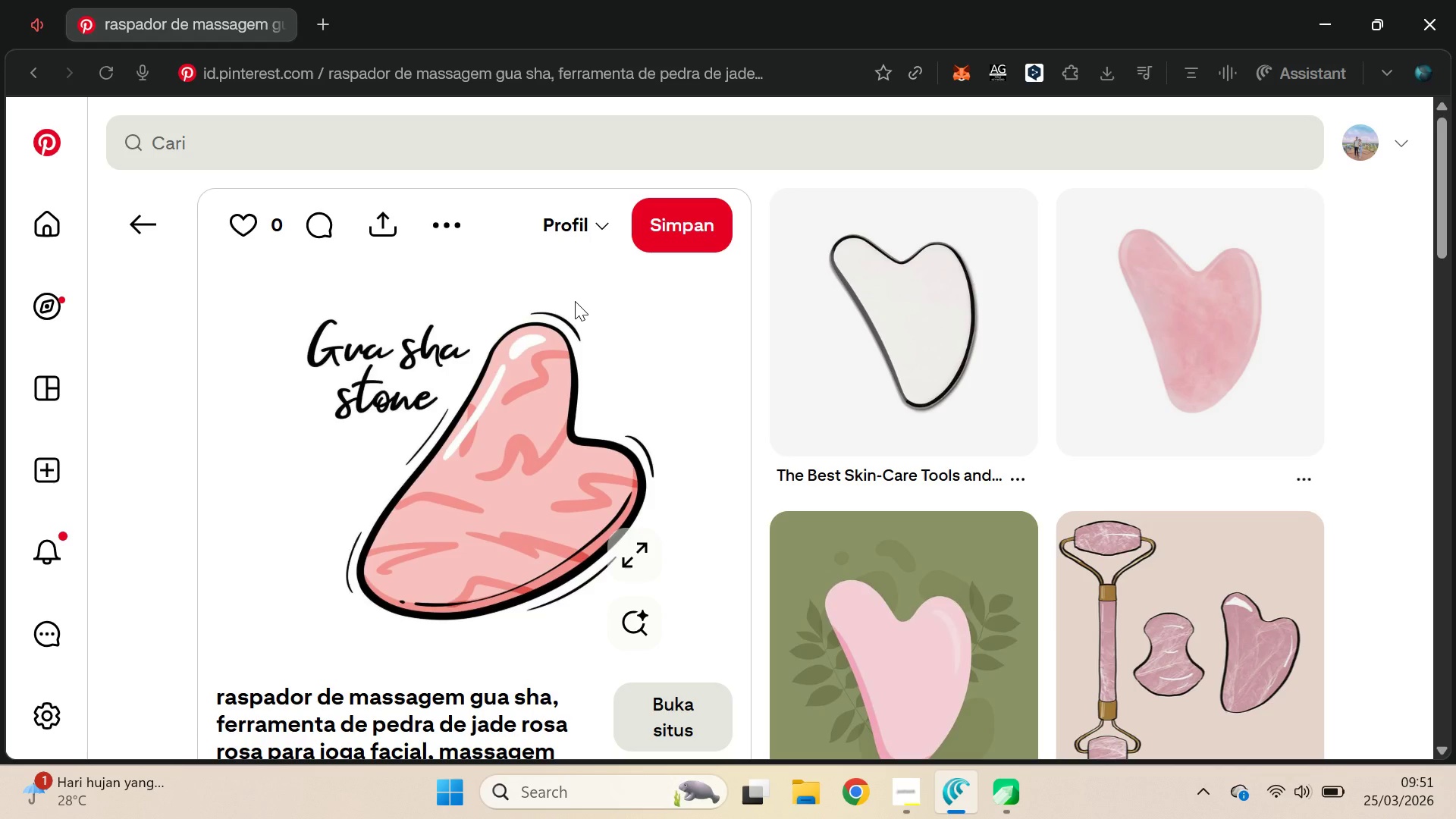 
key(Alt+AltLeft)
 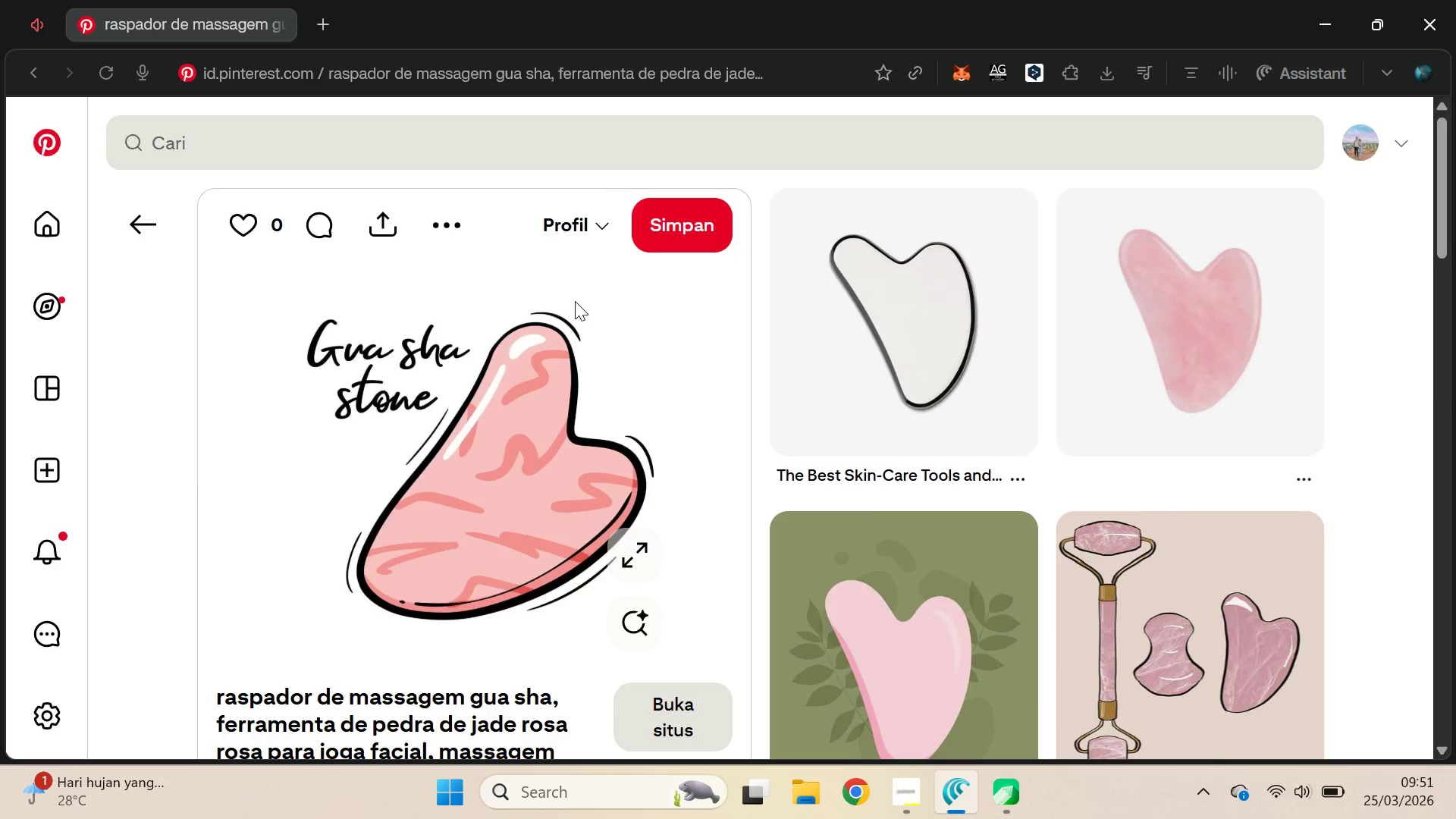 
key(Alt+Tab)
 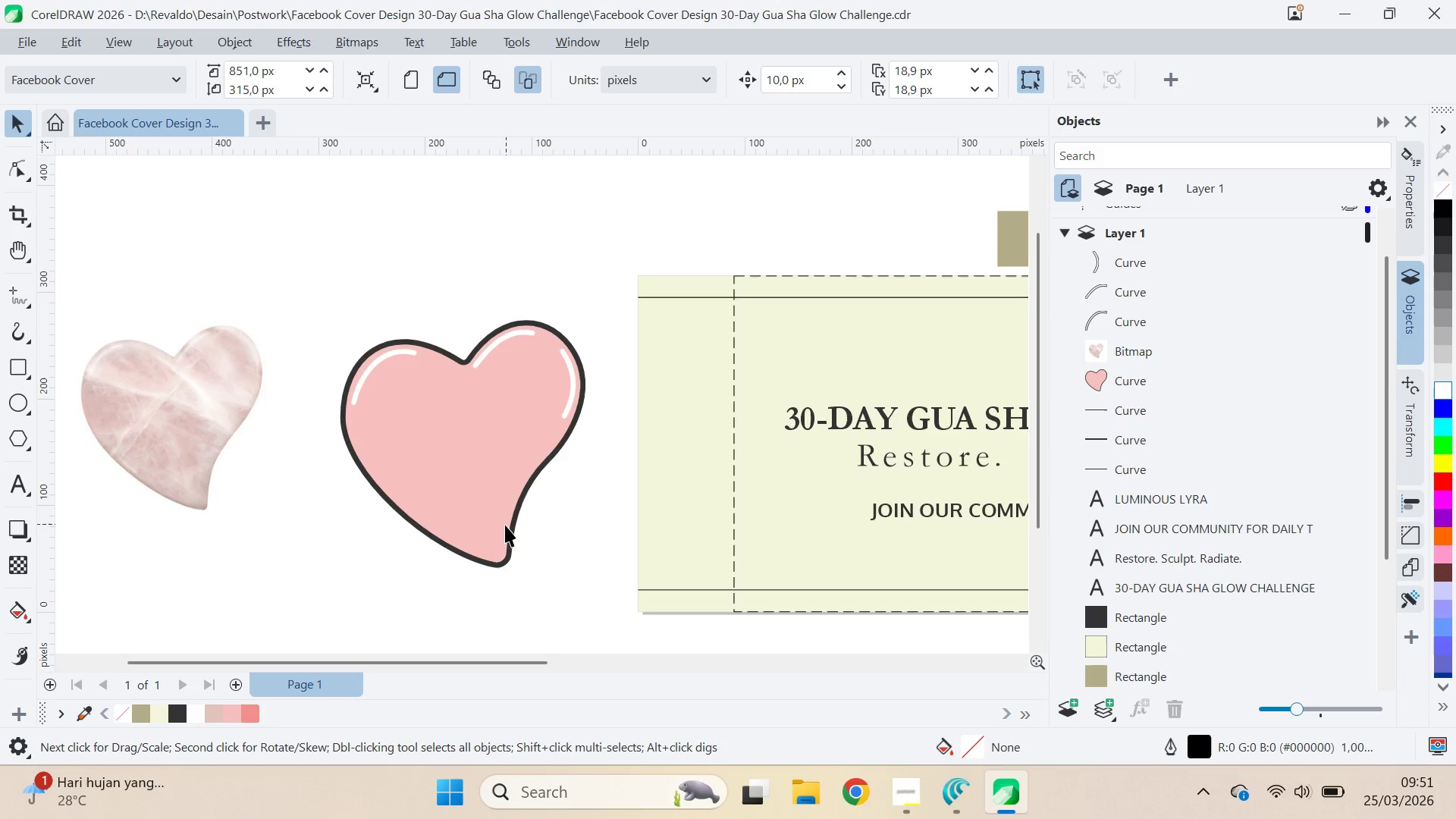 
key(Control+Z)
 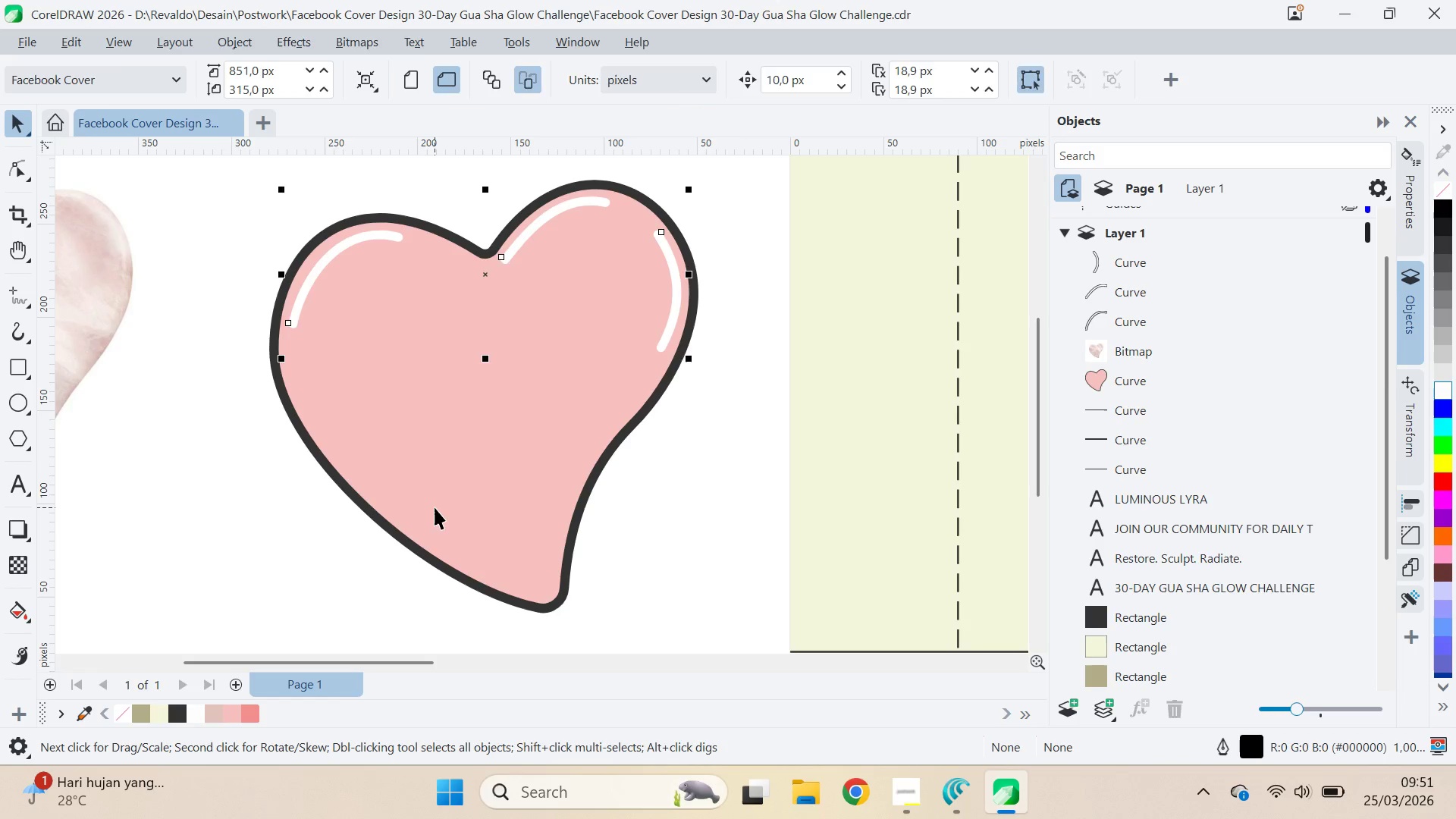 
scroll: coordinate [435, 507], scroll_direction: up, amount: 4.0
 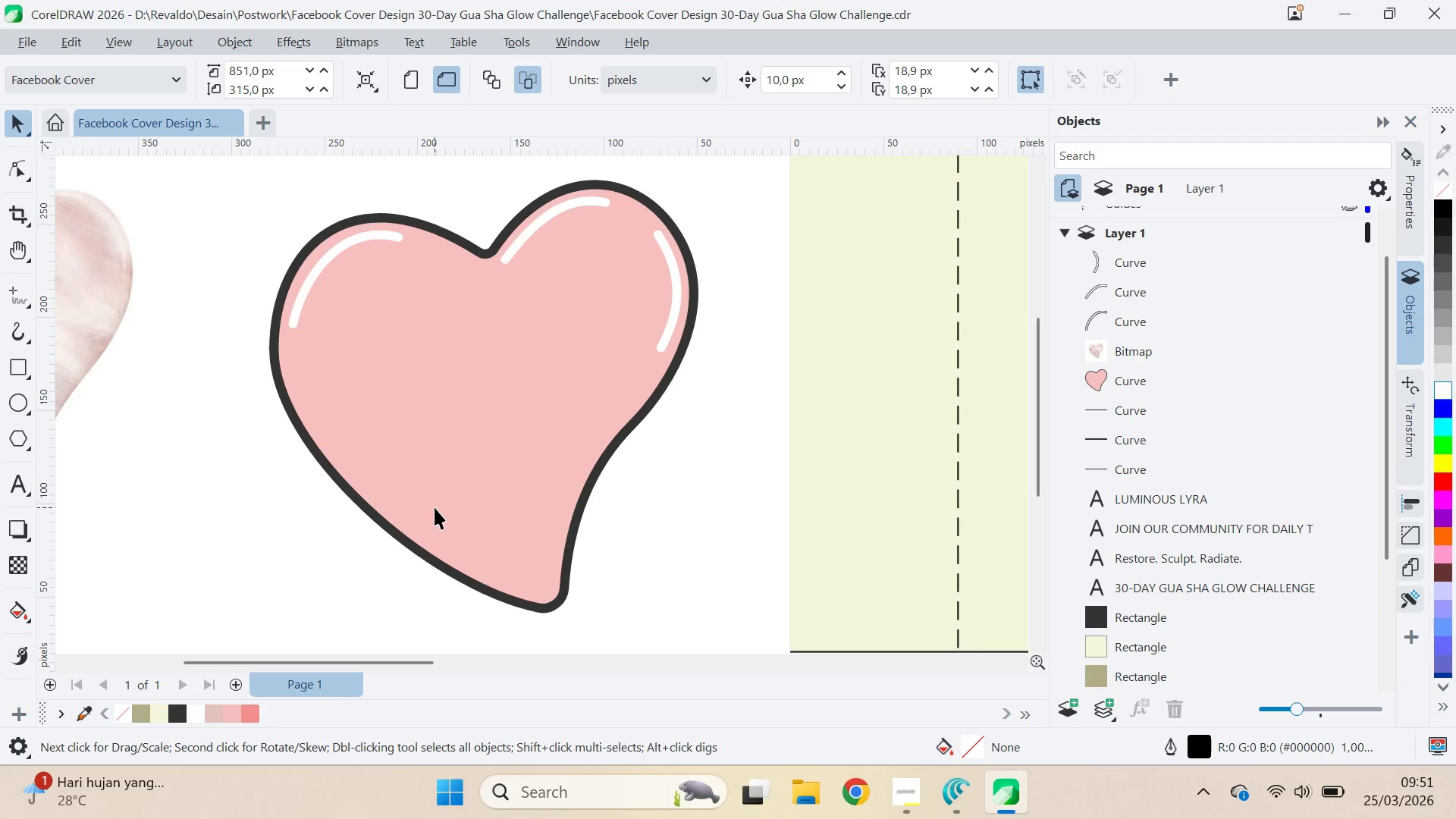 
key(Control+Z)
 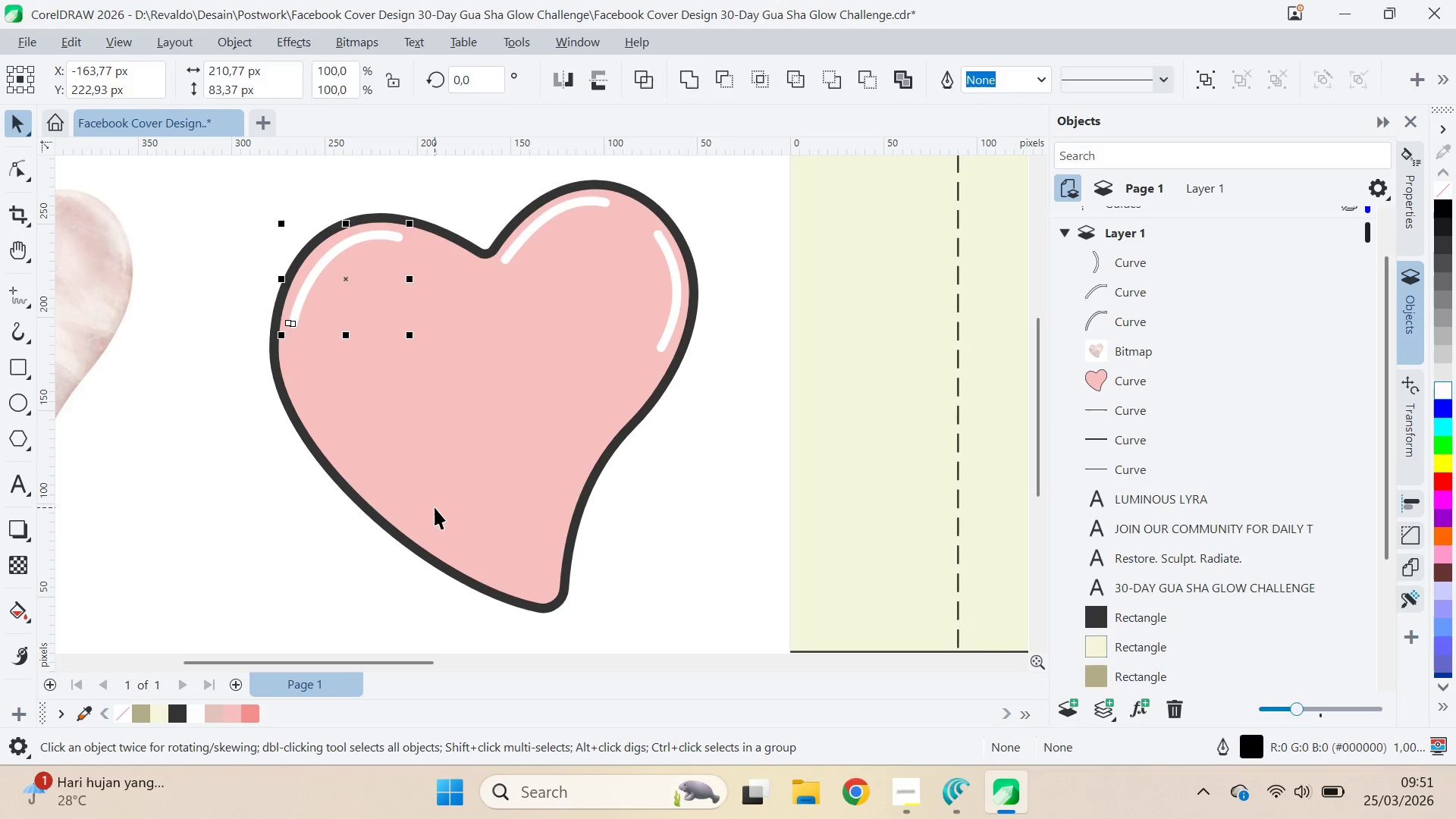 
key(Control+Z)
 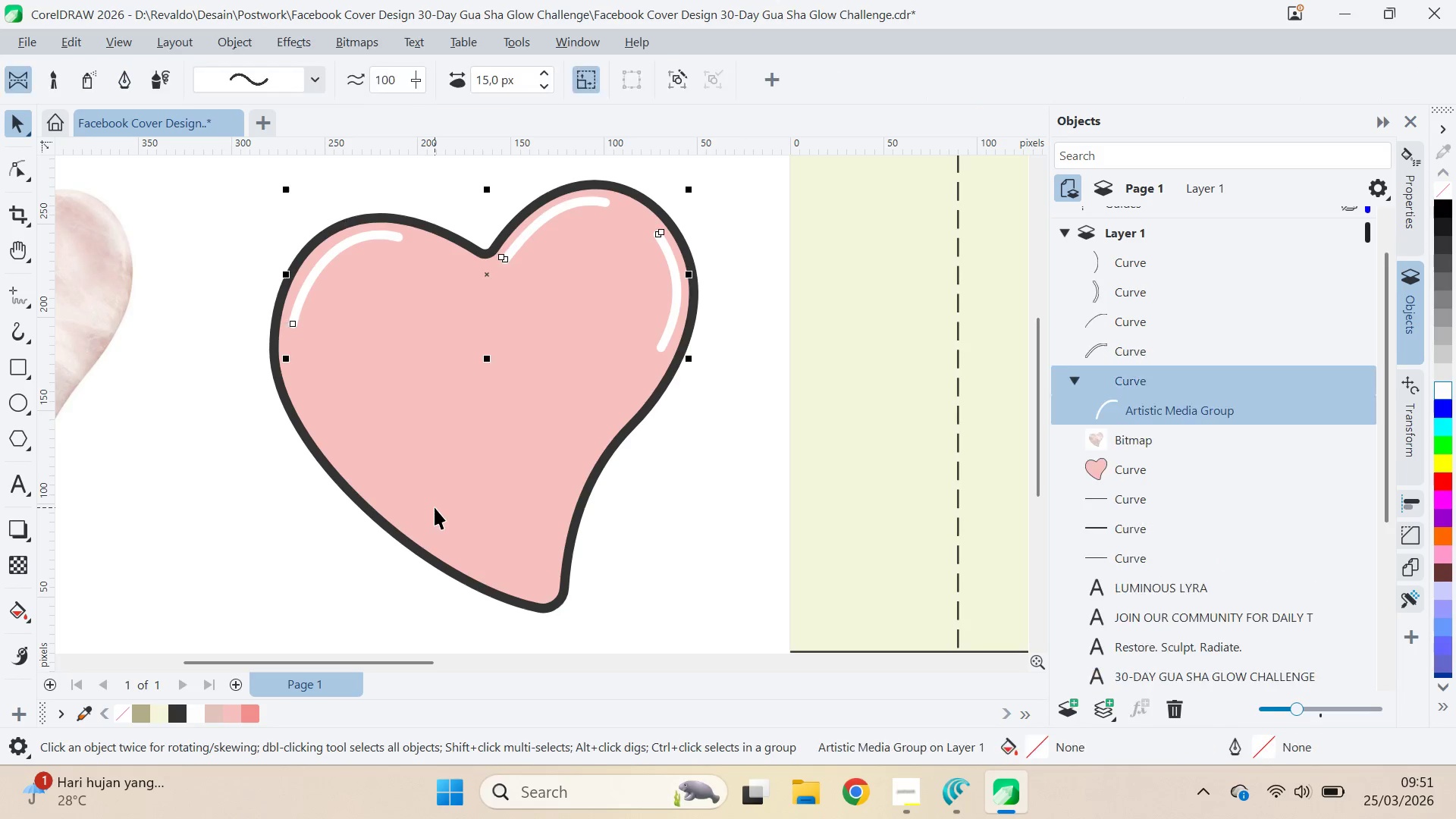 
key(Control+Z)
 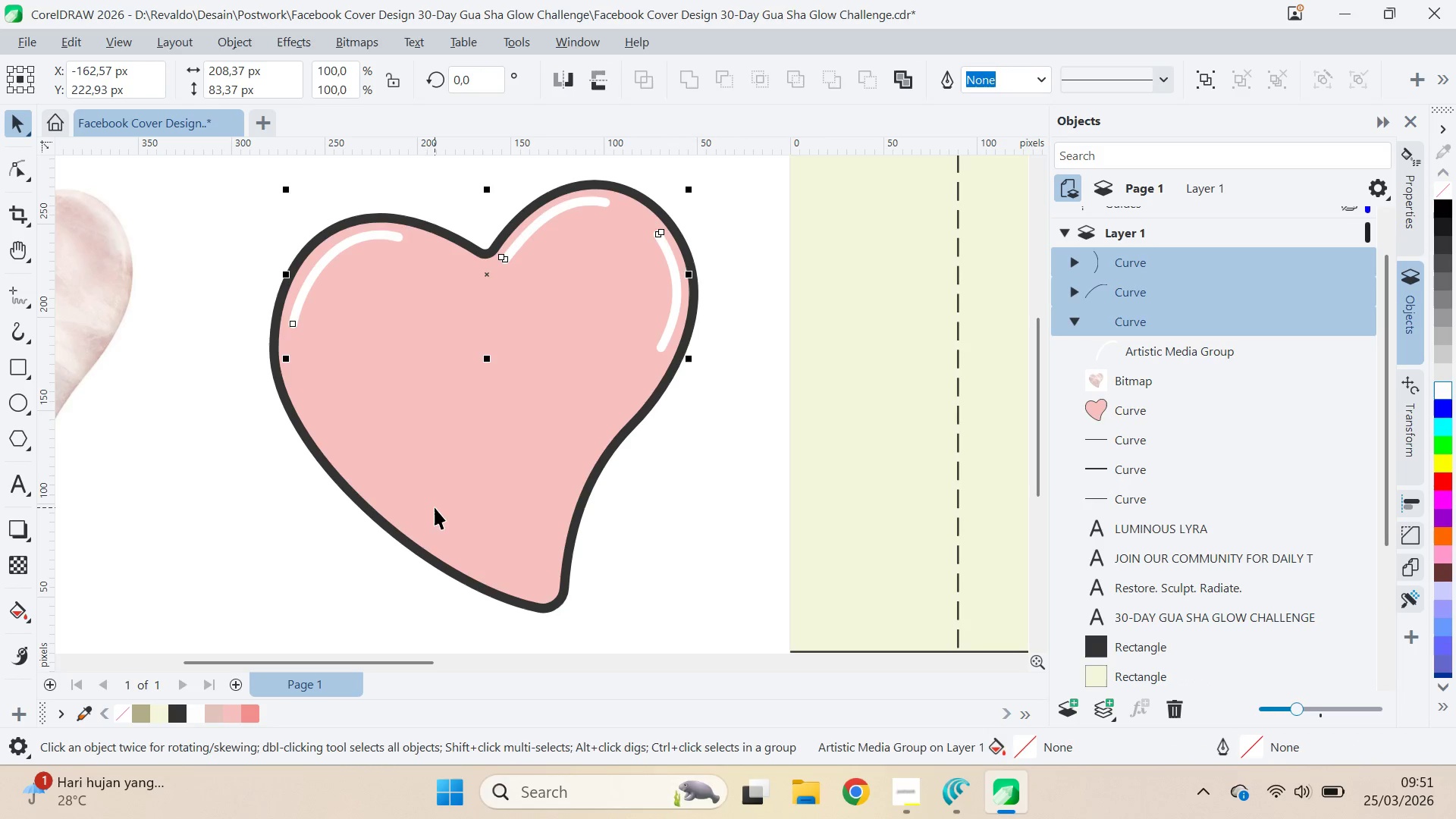 
key(Control+Z)
 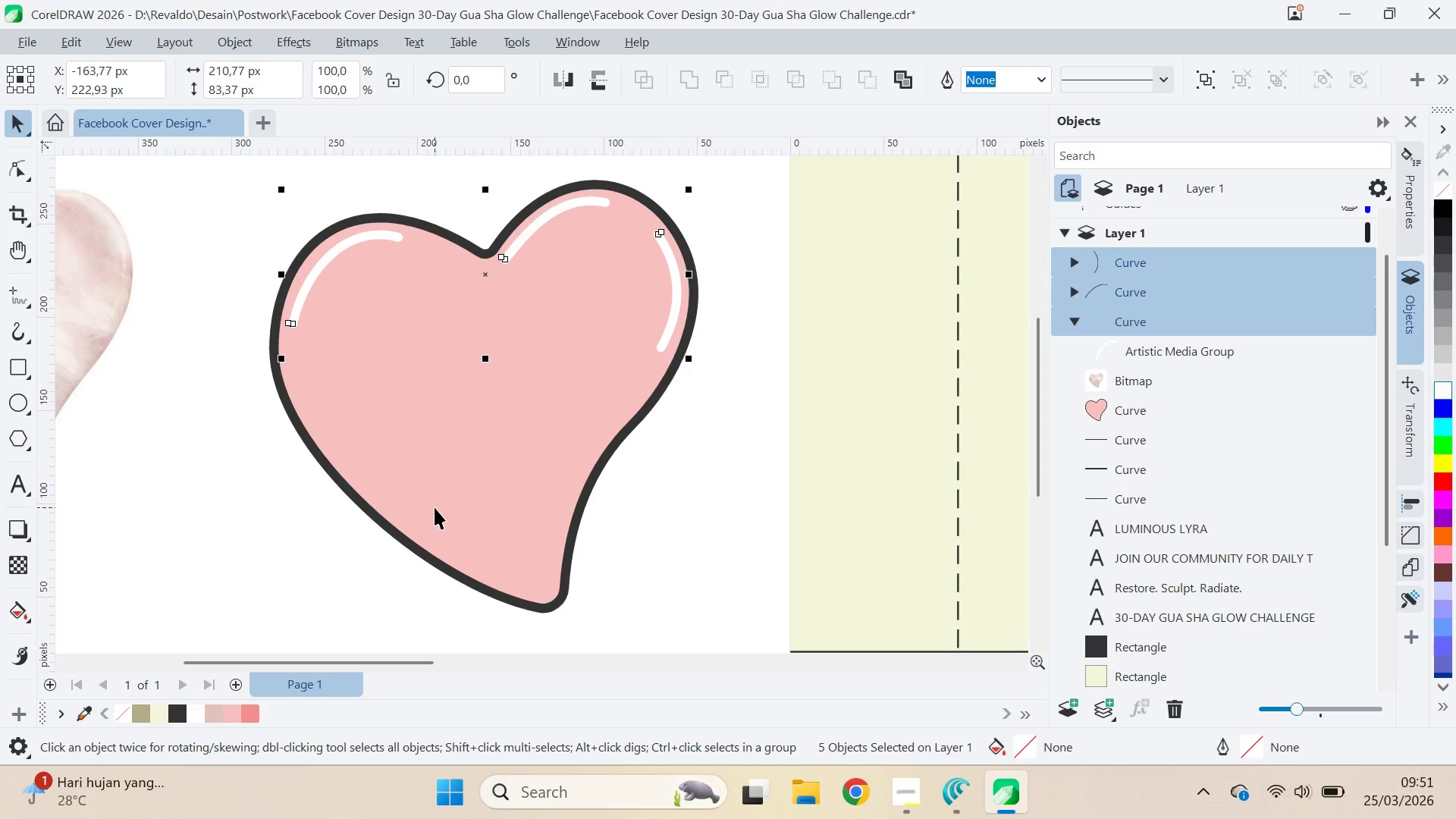 
key(Control+Z)
 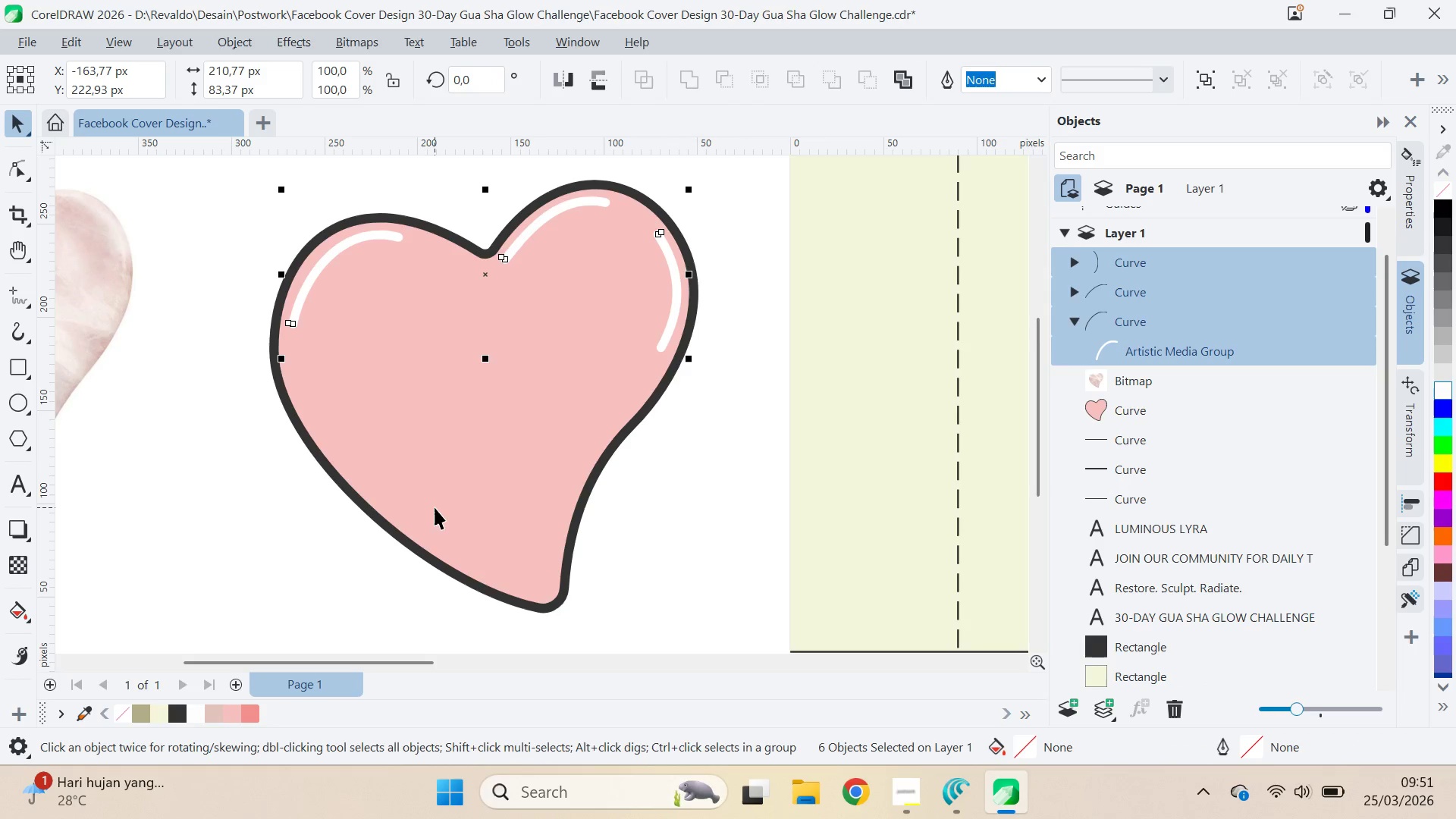 
key(Control+Z)
 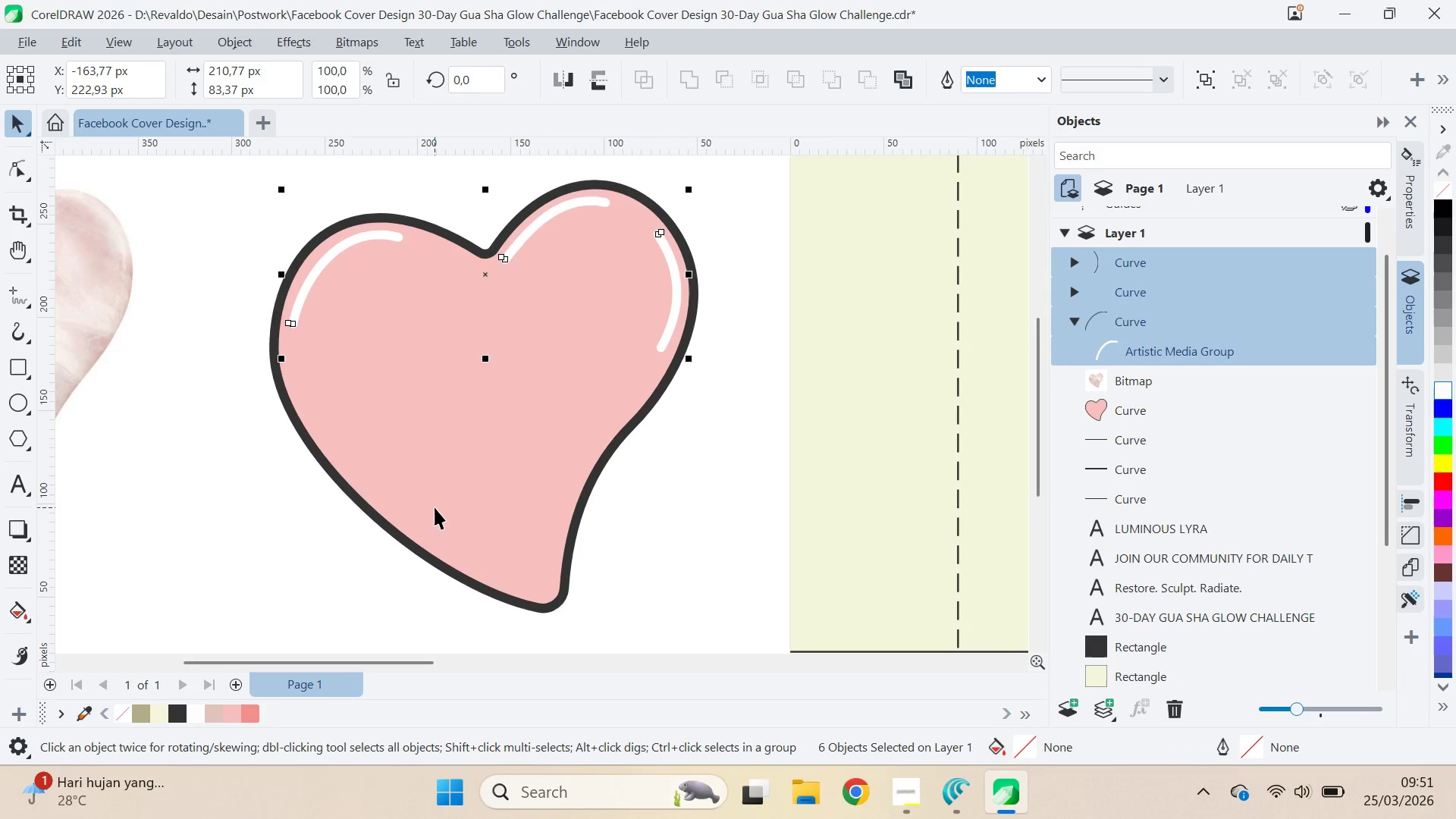 
key(Control+Z)
 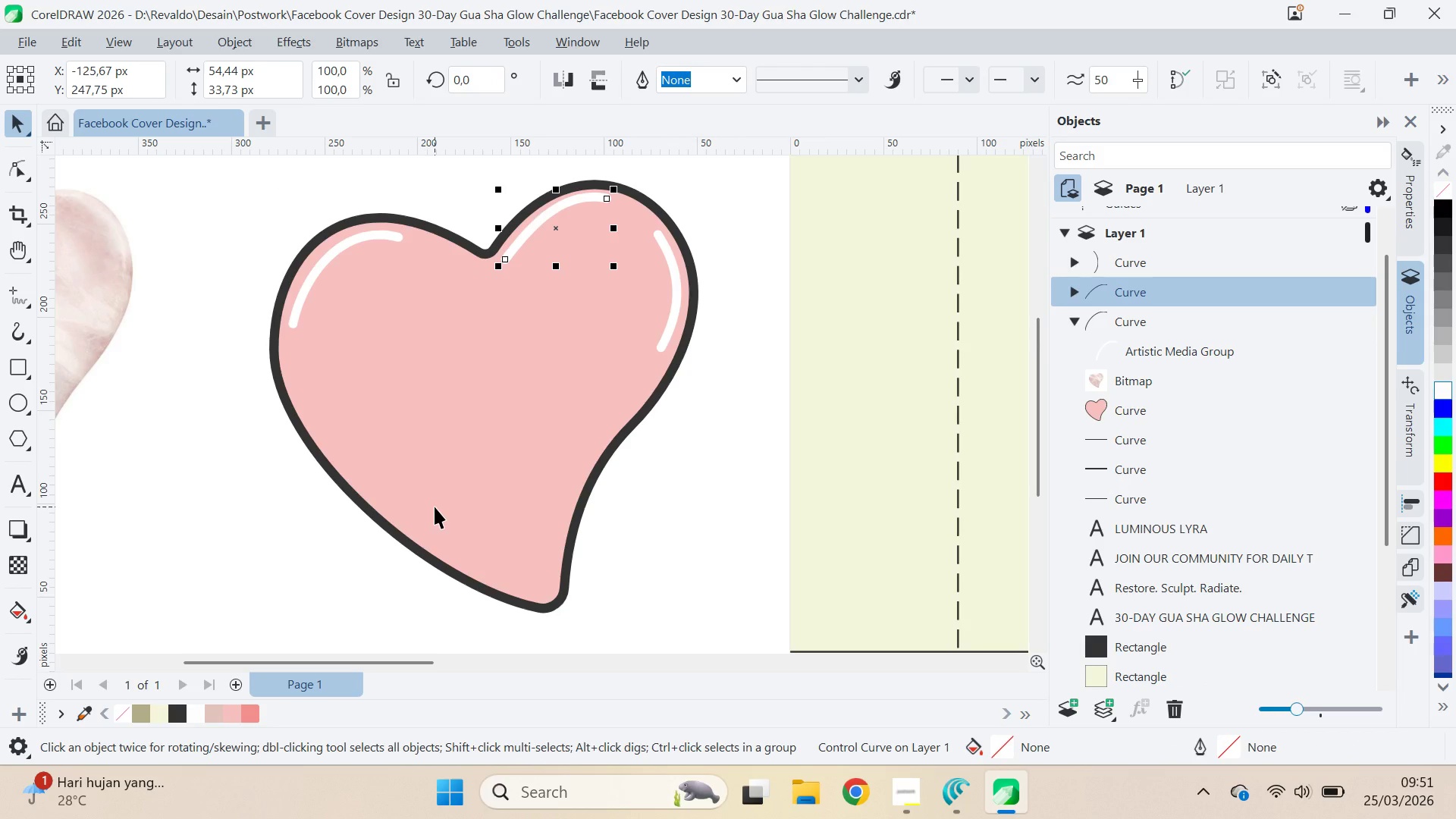 
key(Control+Z)
 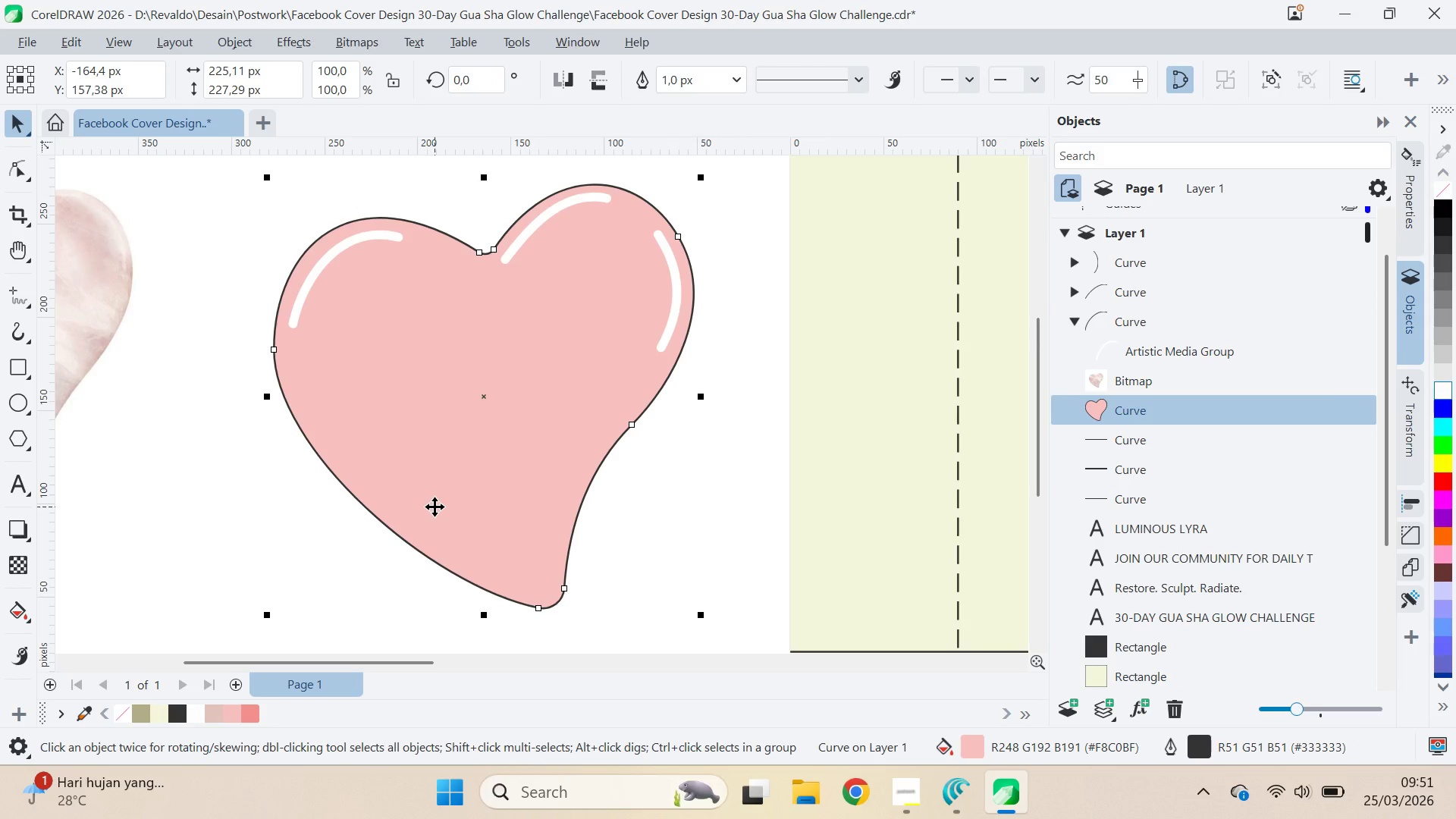 
key(Control+Shift+Z)
 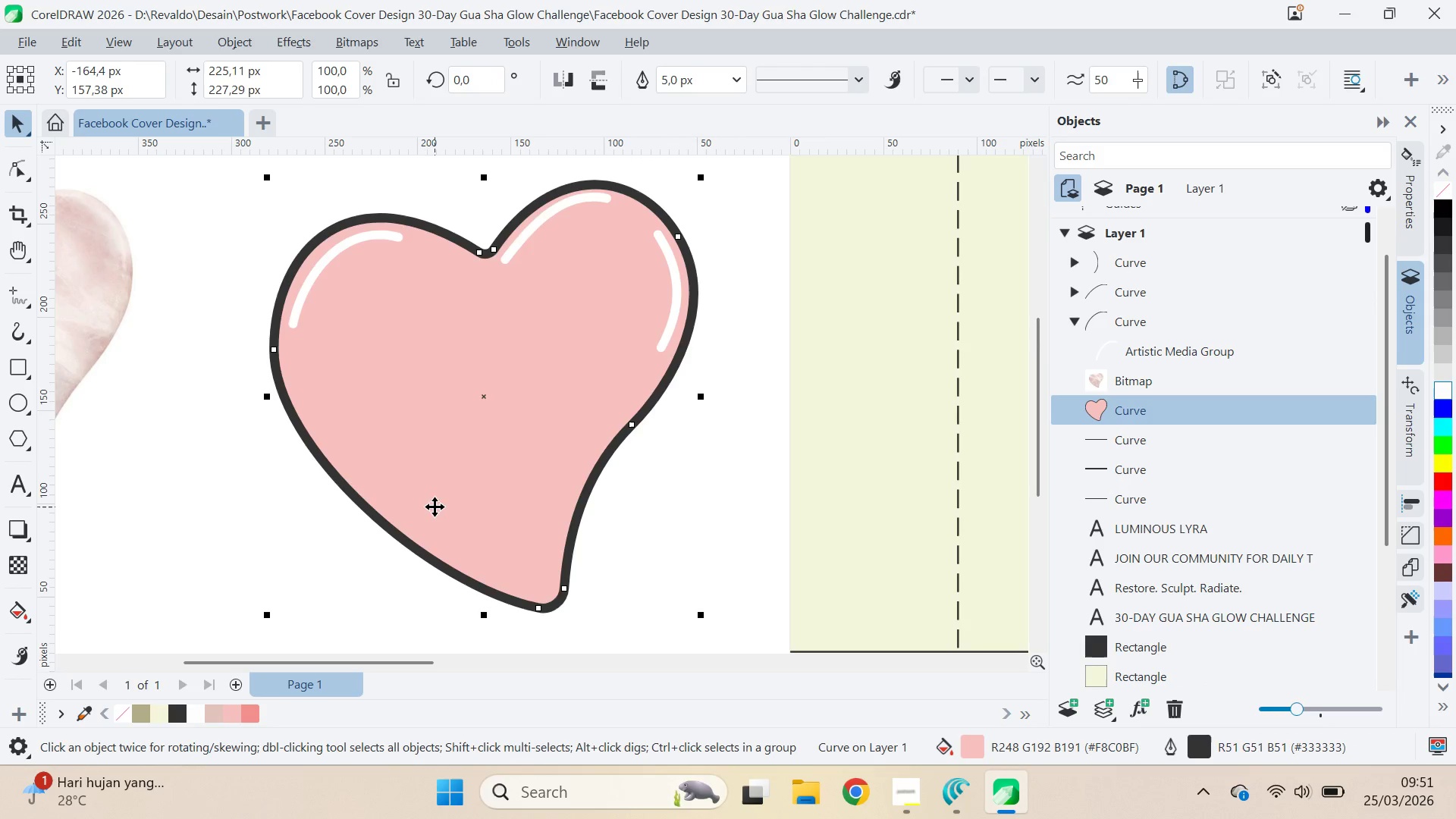 
key(Control+Shift+Z)
 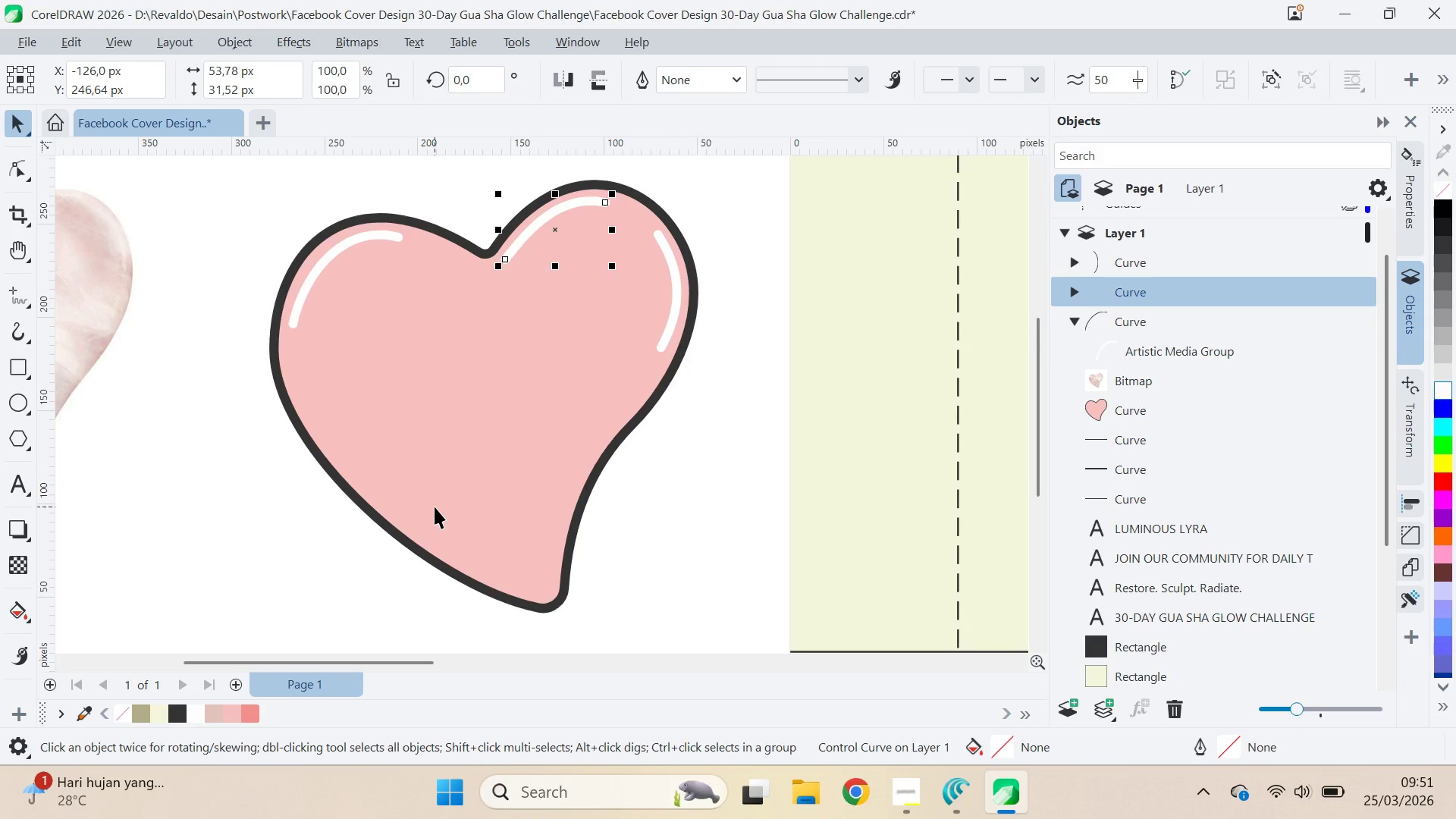 
key(Control+Shift+Z)
 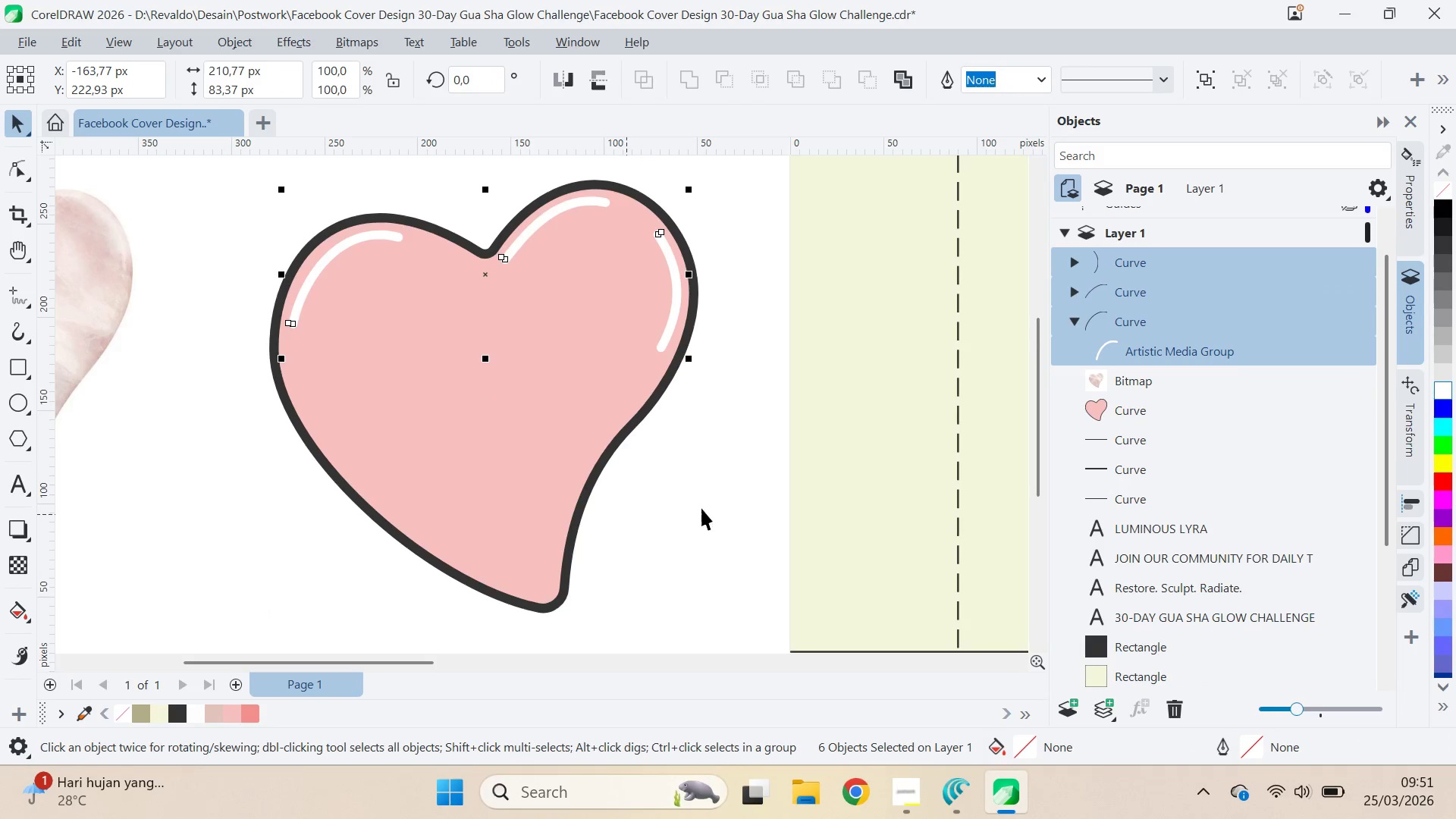 
left_click([772, 509])
 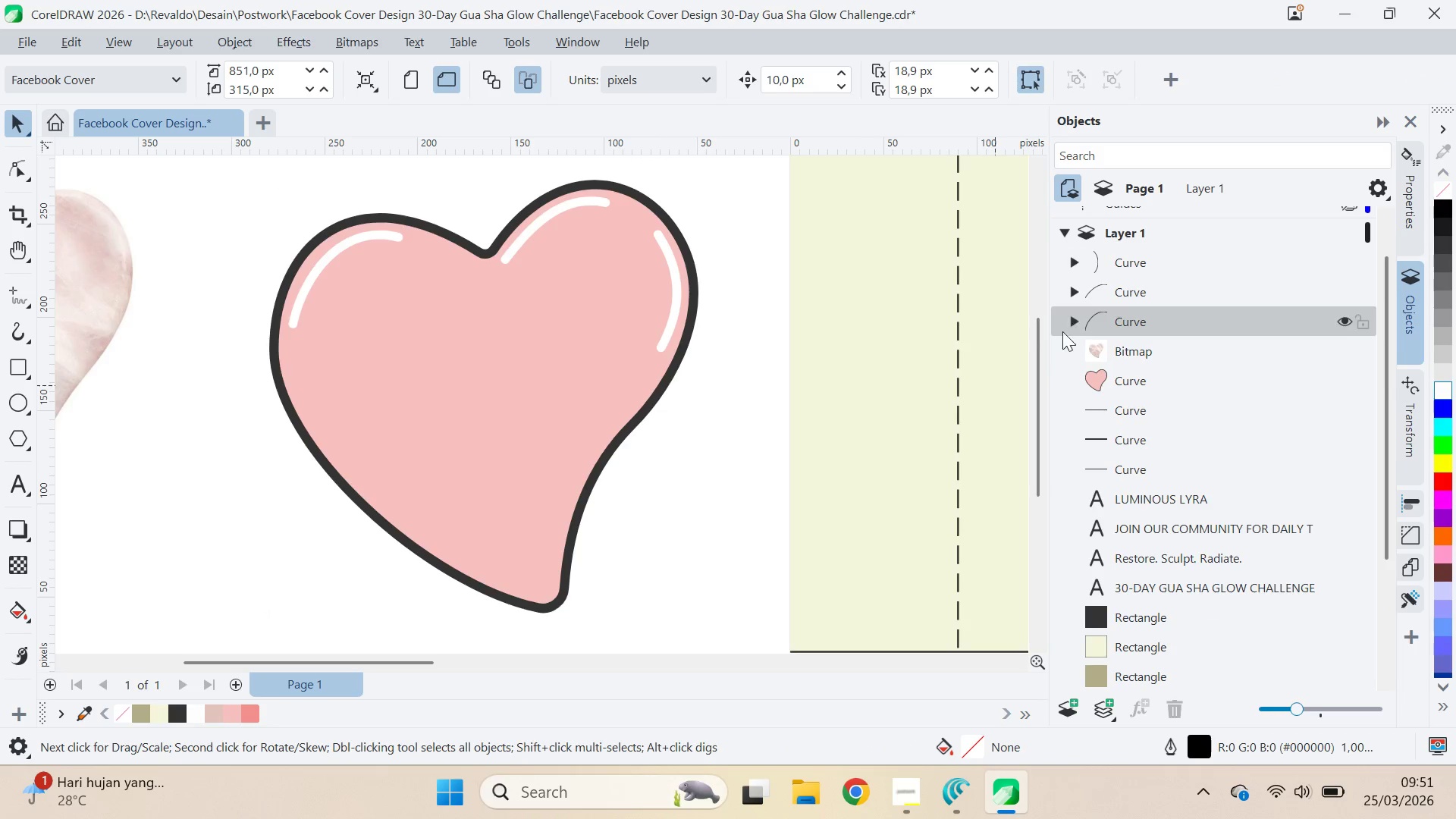 
left_click([710, 504])
 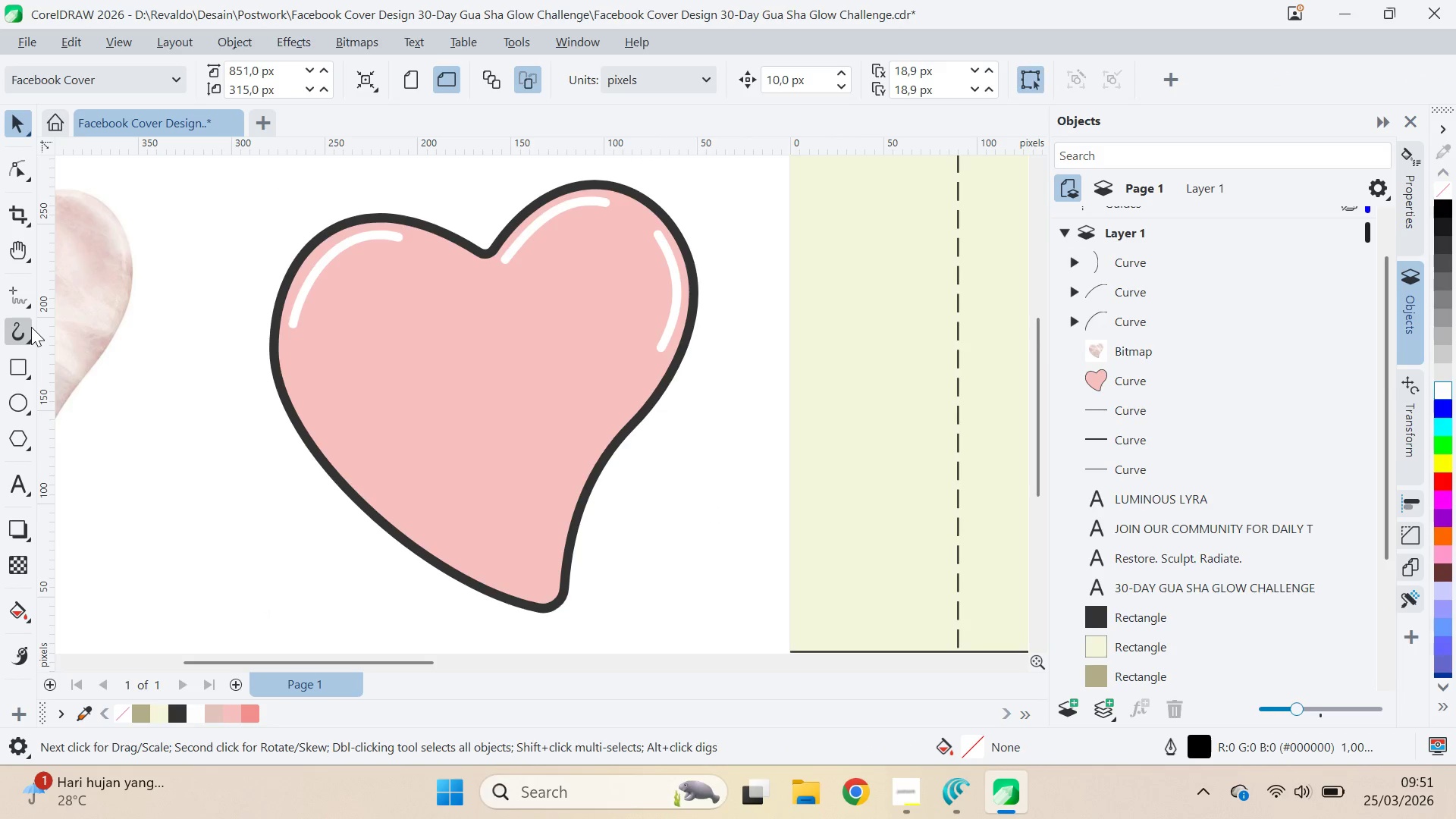 
key(Alt+AltLeft)
 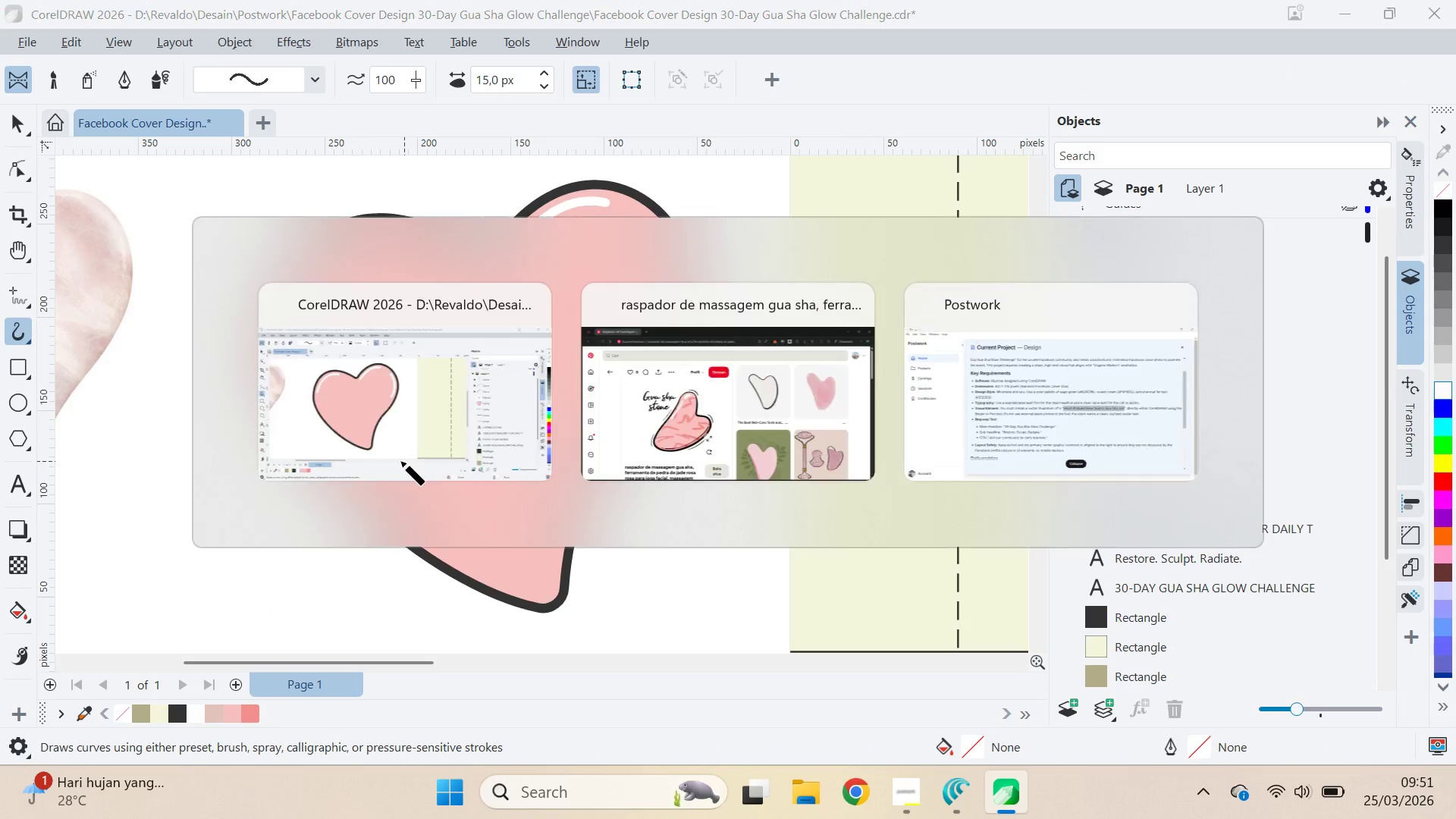 
key(Alt+Tab)
 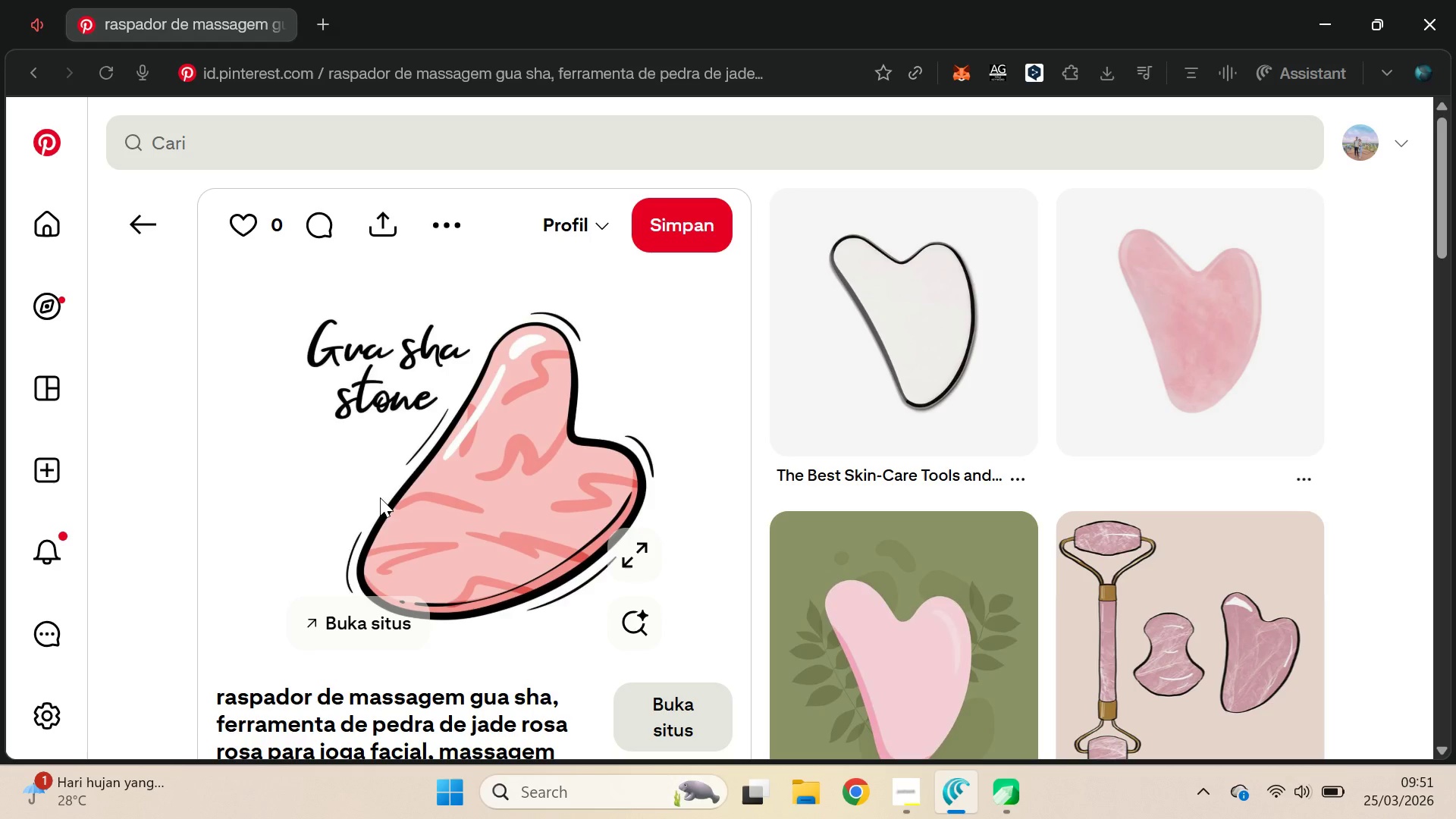 
key(Alt+AltLeft)
 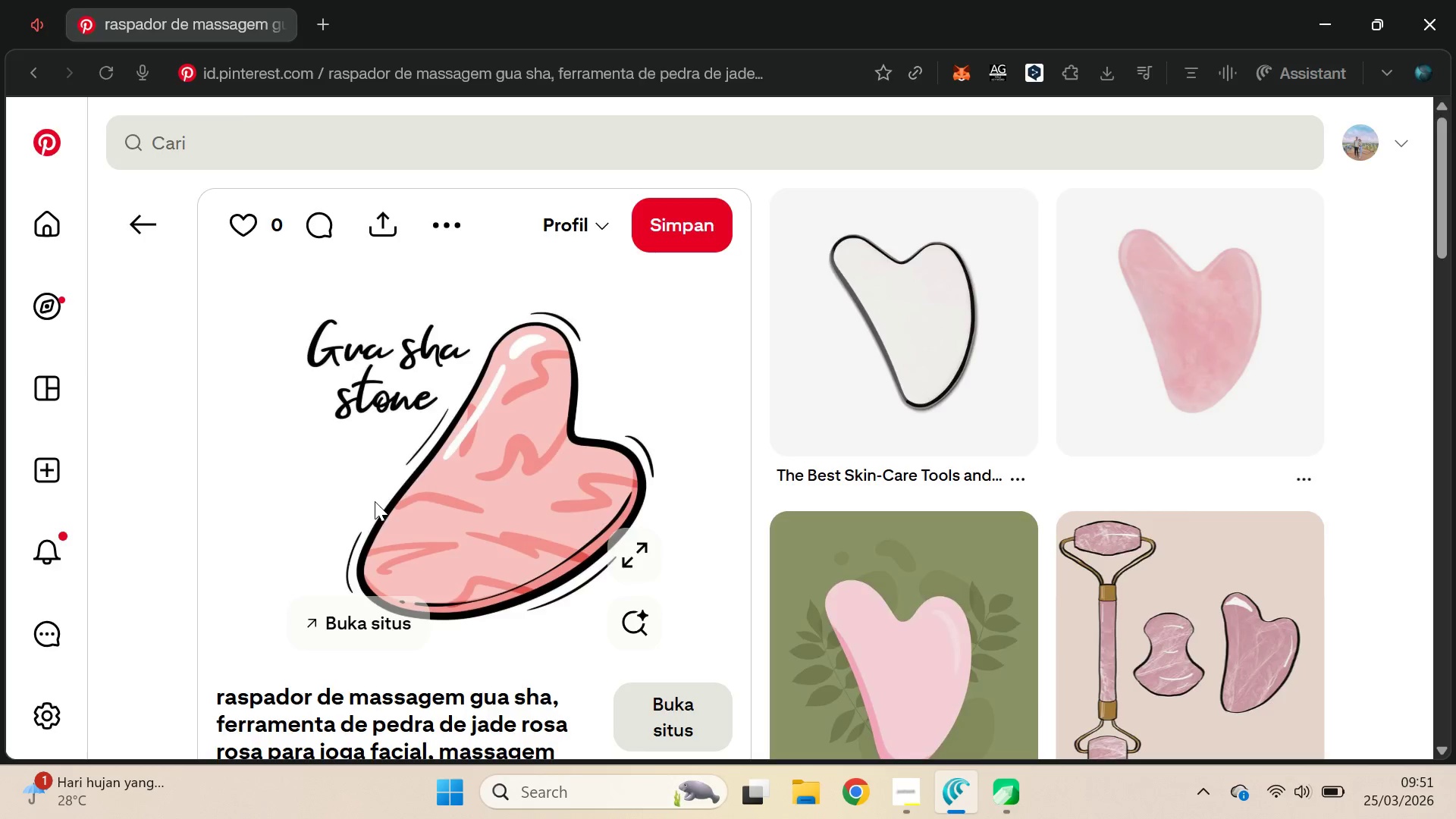 
key(Tab)
type(qv)
 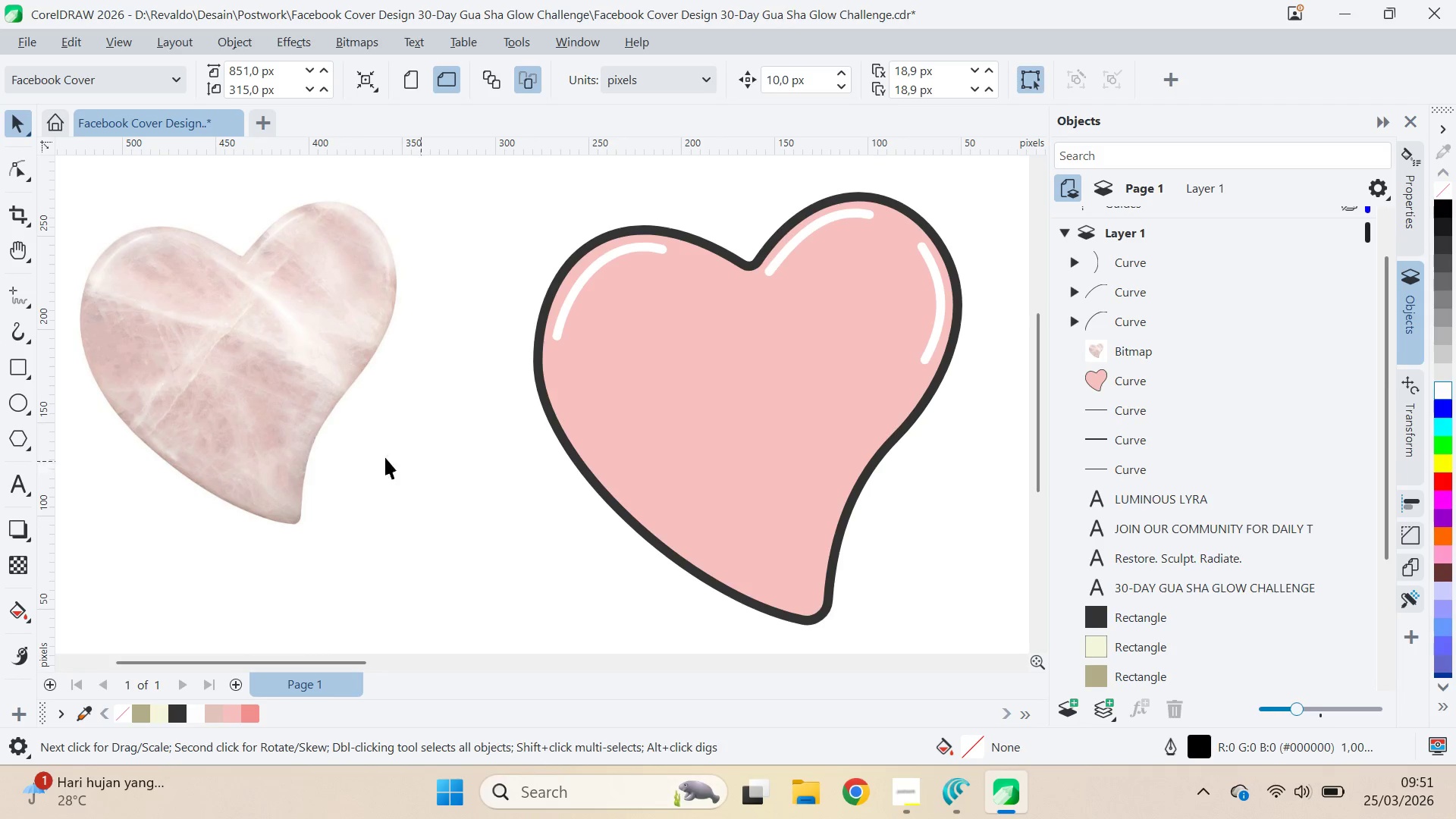 
left_click_drag(start_coordinate=[259, 455], to_coordinate=[522, 467])
 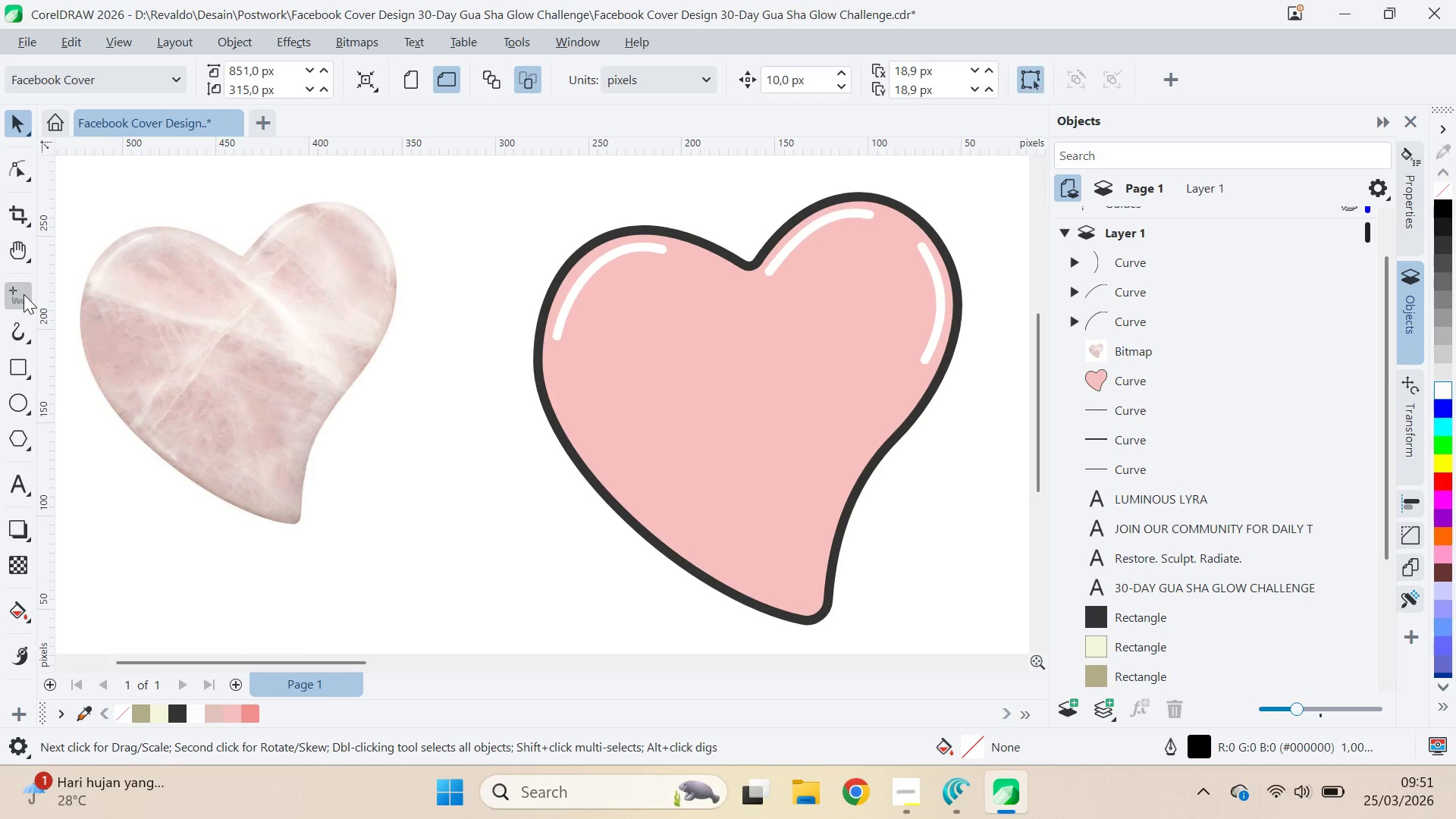 
double_click([6, 327])
 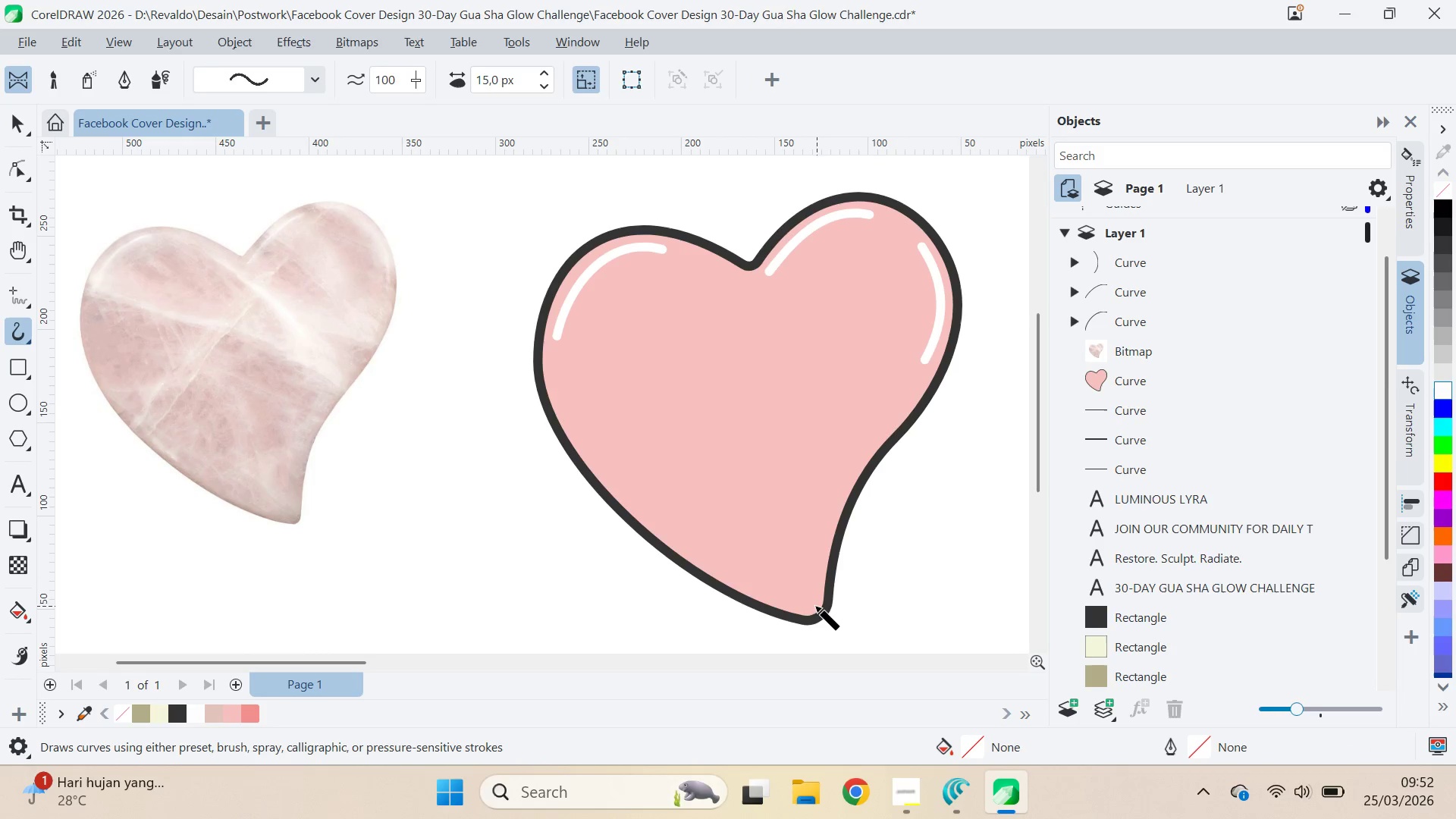 
key(Alt+AltLeft)
 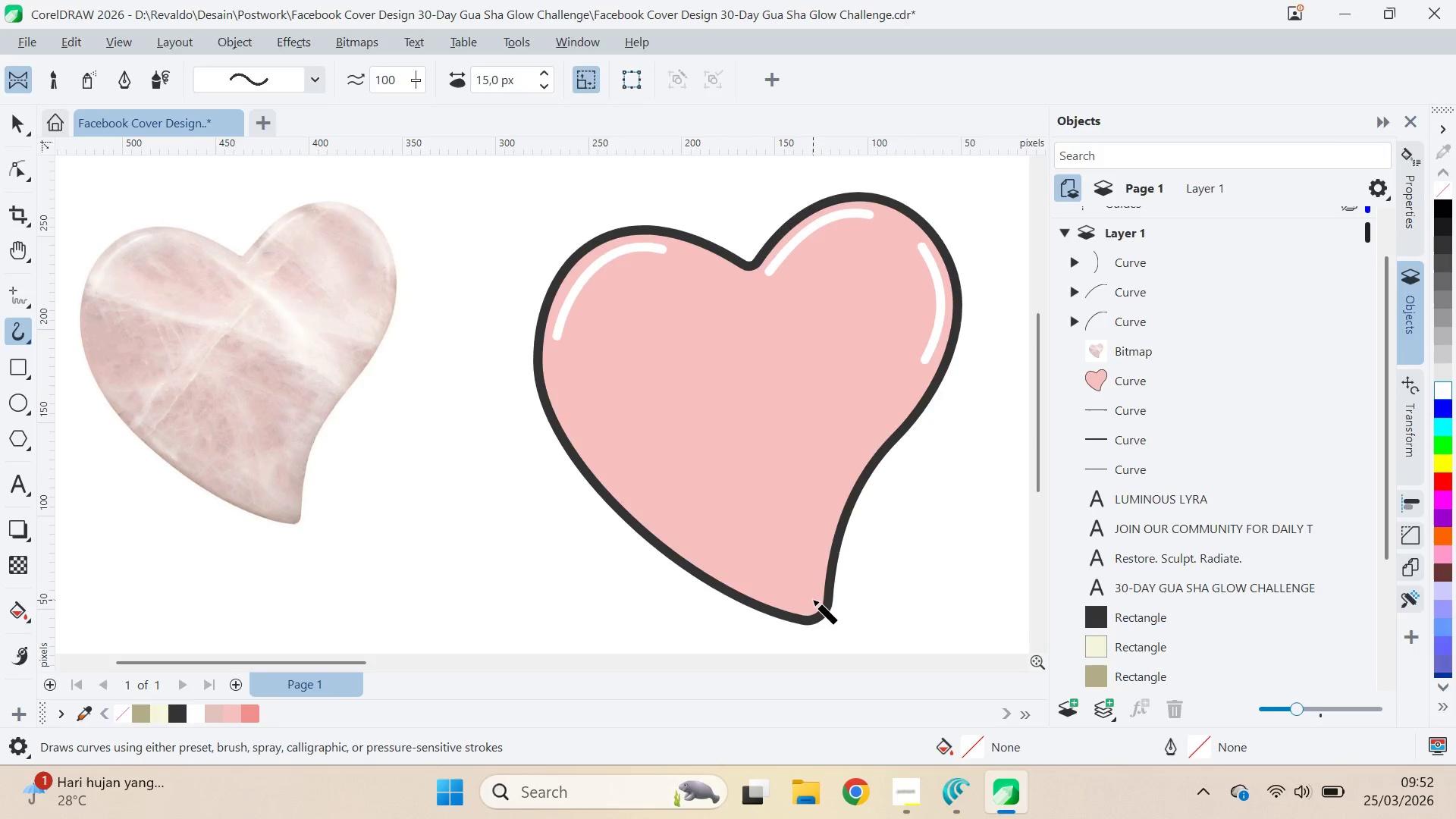 
key(Alt+Tab)
 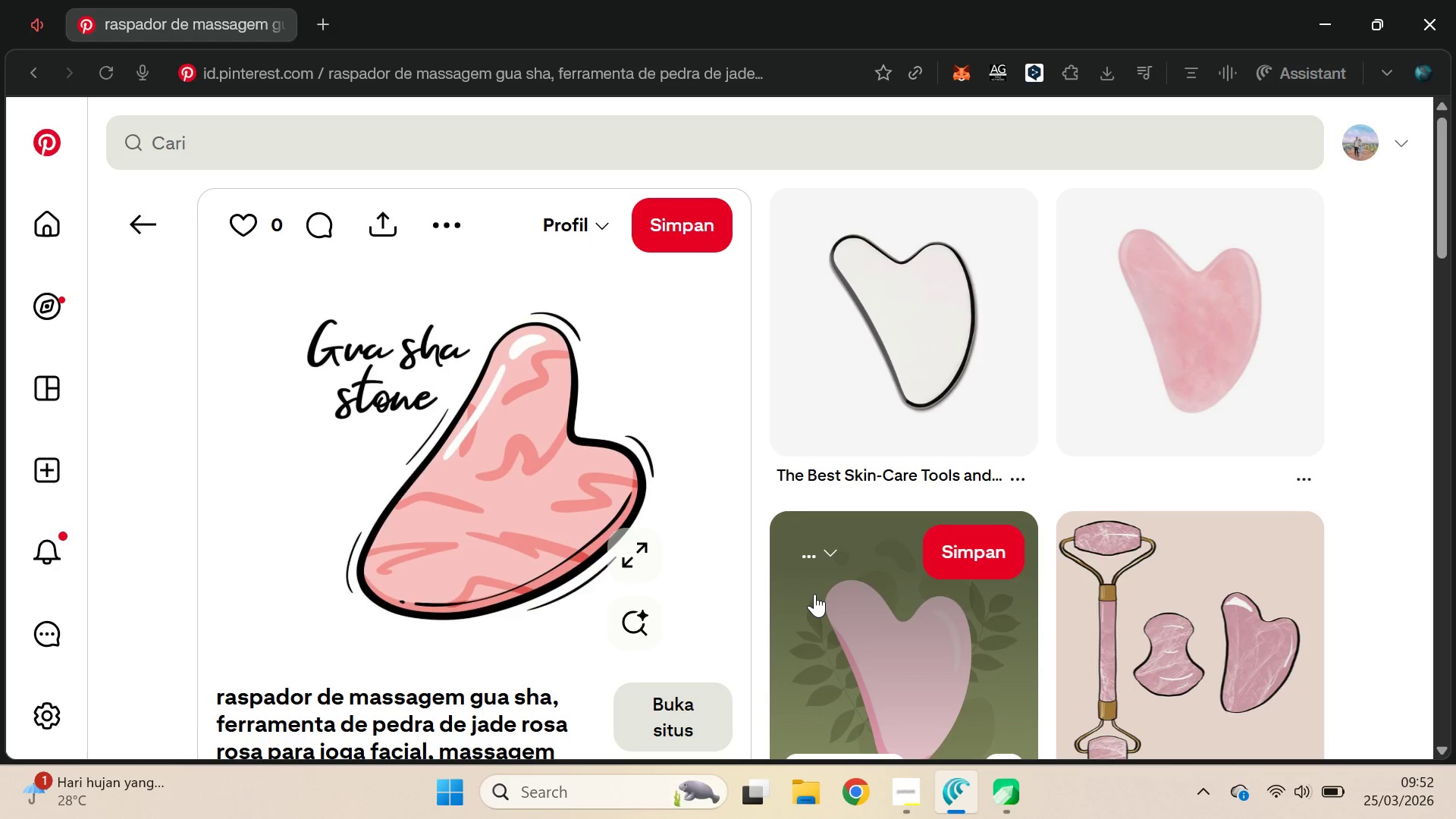 
key(Alt+AltLeft)
 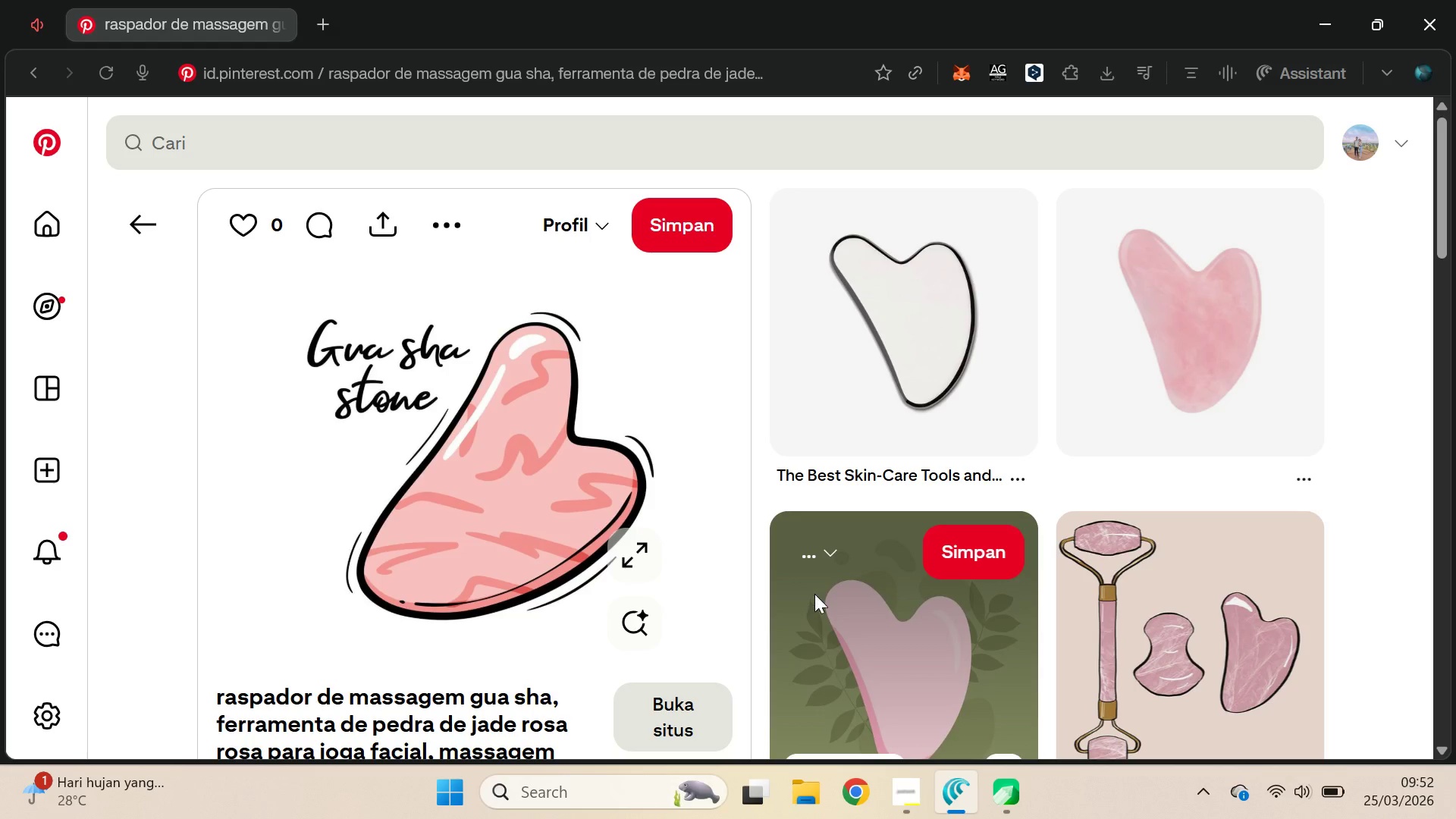 
key(Alt+Tab)
 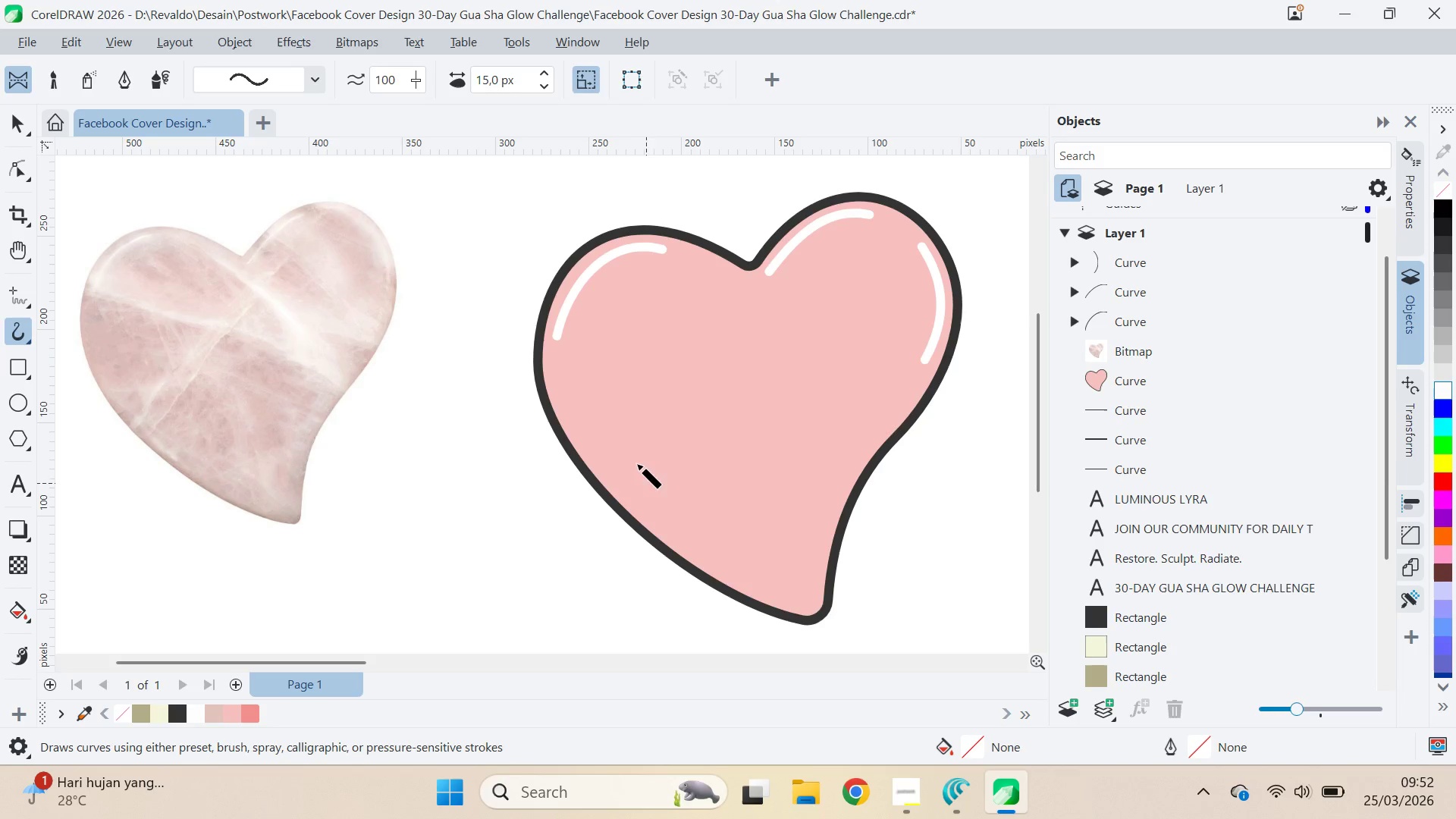 
key(Alt+AltLeft)
 